 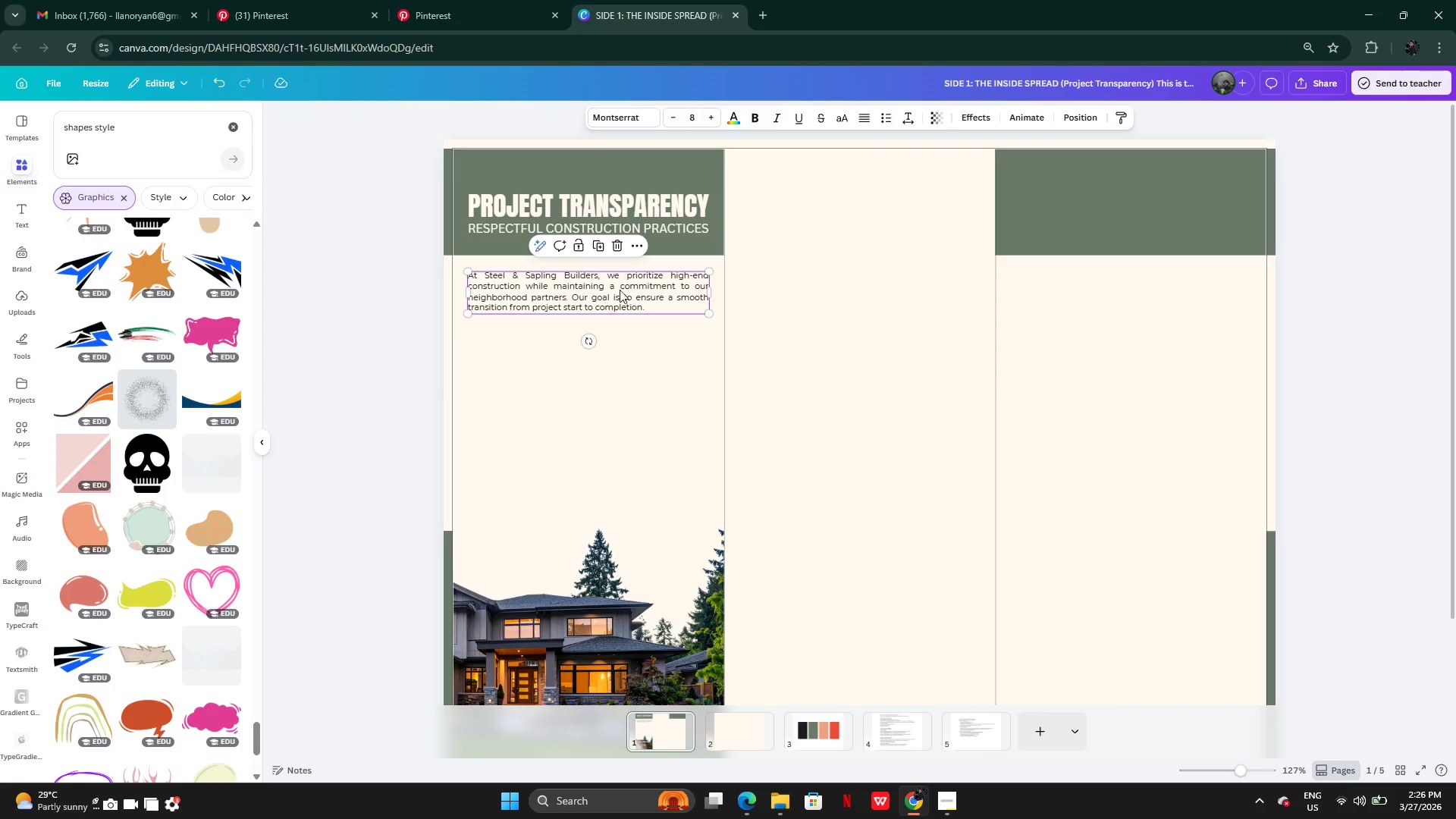 
left_click([603, 108])
 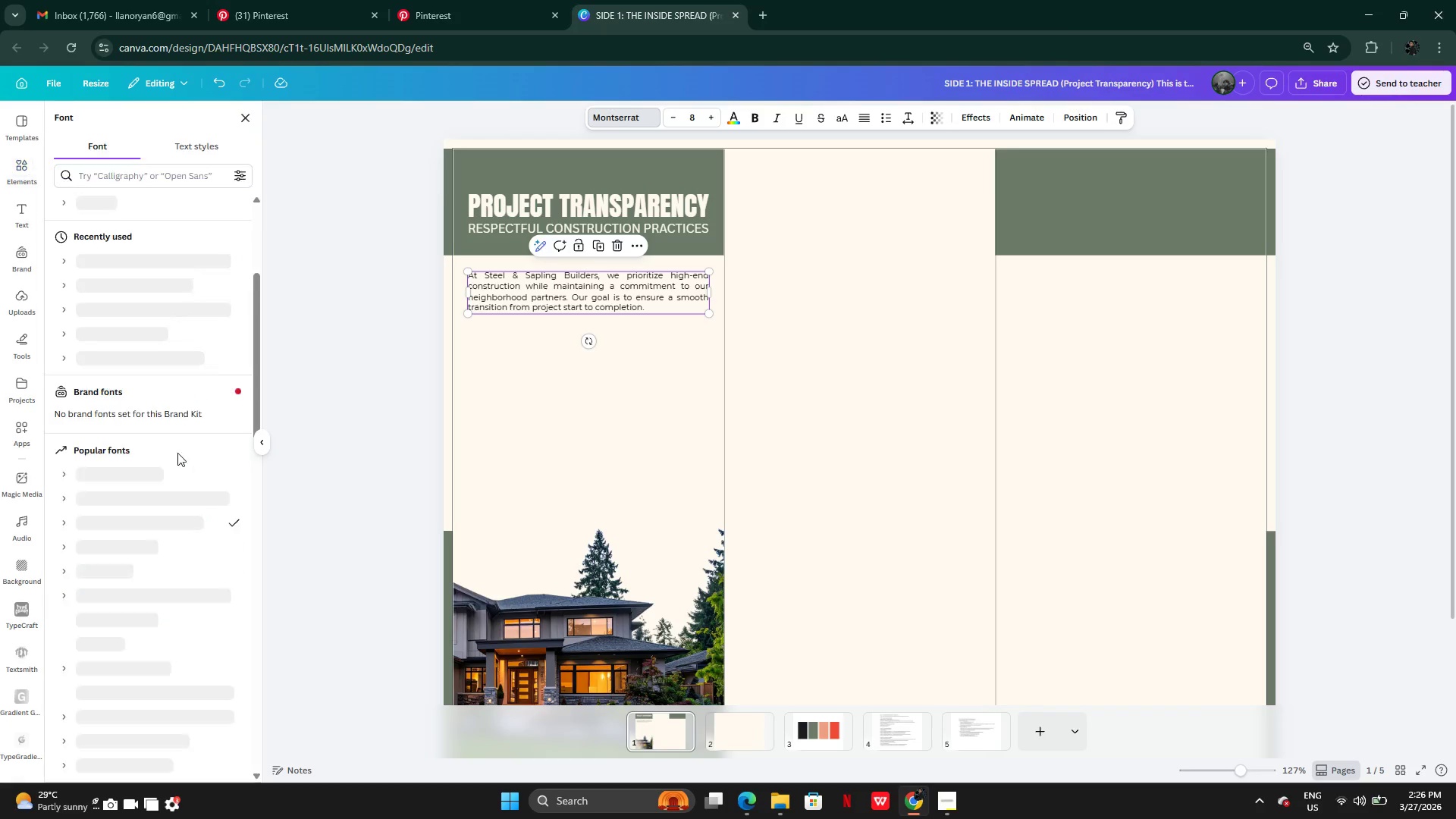 
mouse_move([135, 517])
 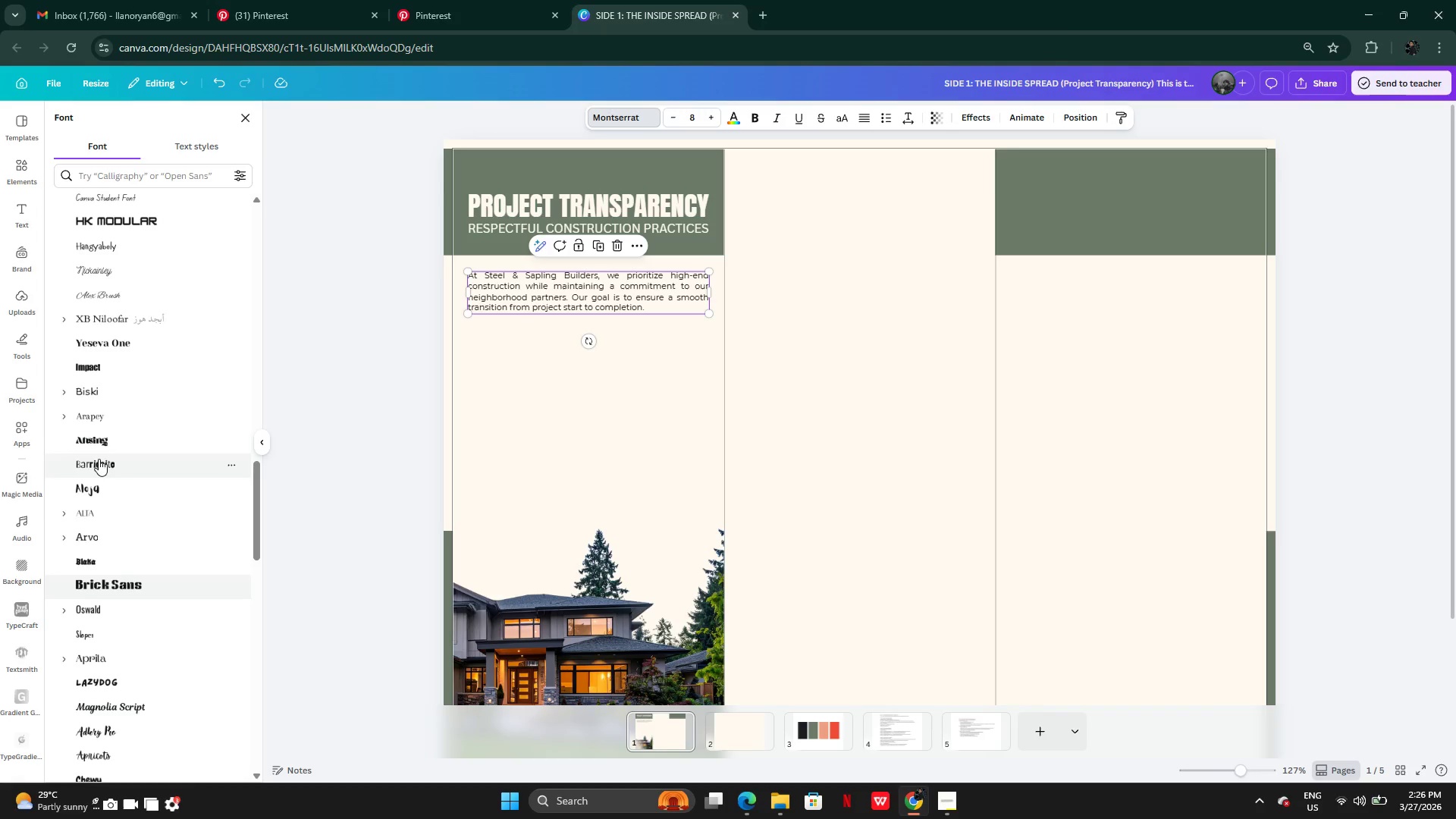 
wait(9.92)
 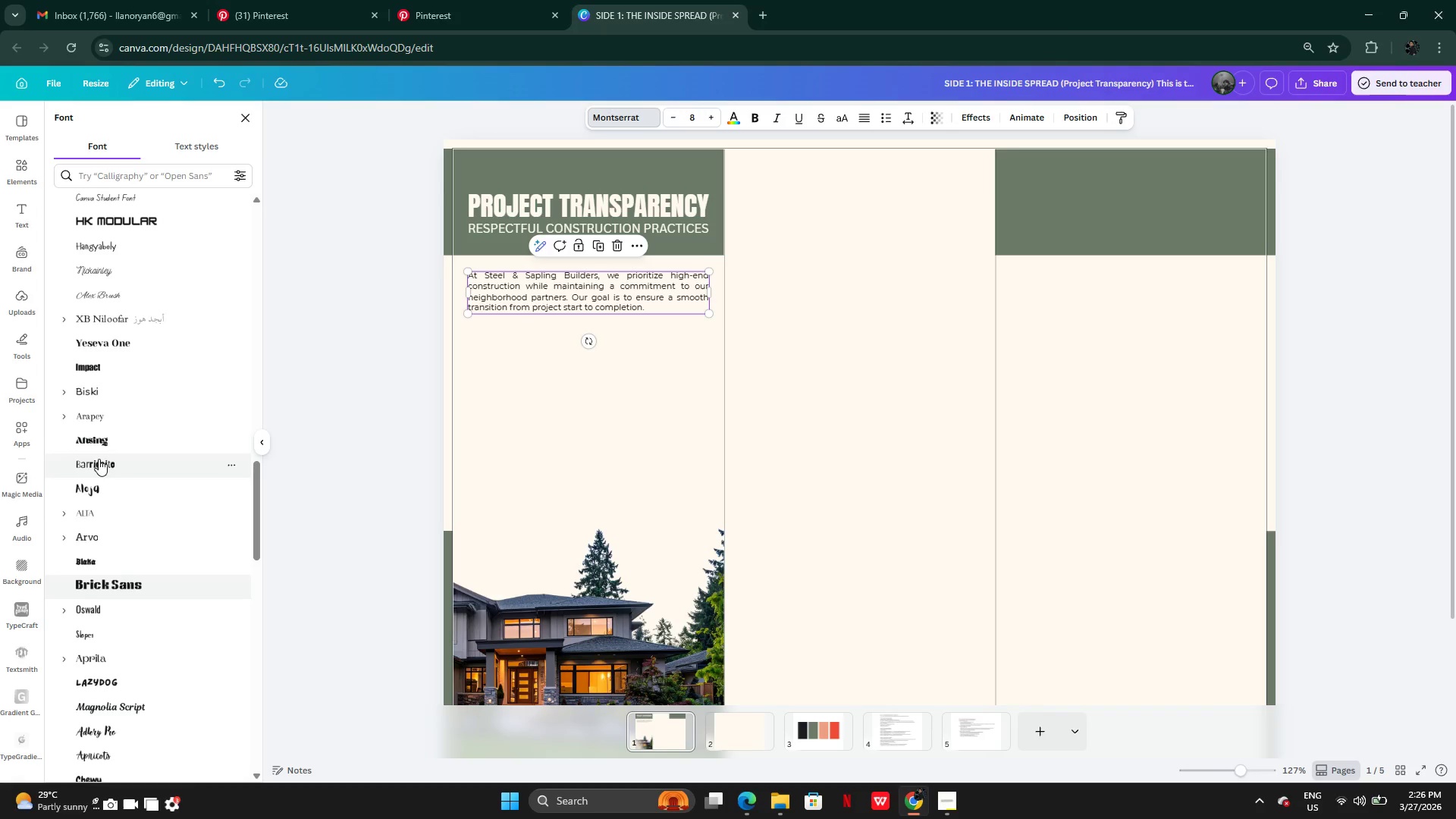 
left_click([125, 610])
 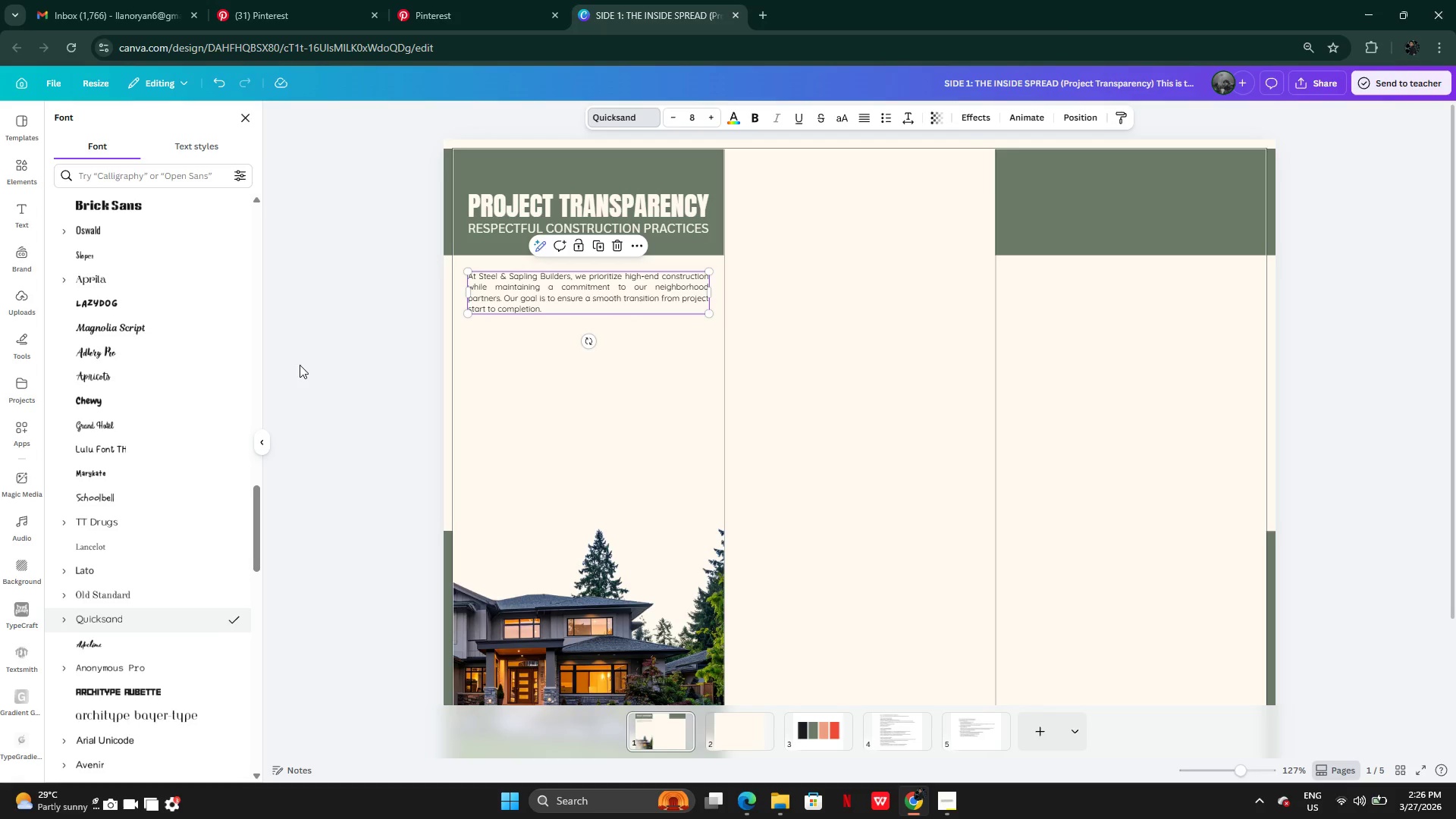 
left_click([527, 481])
 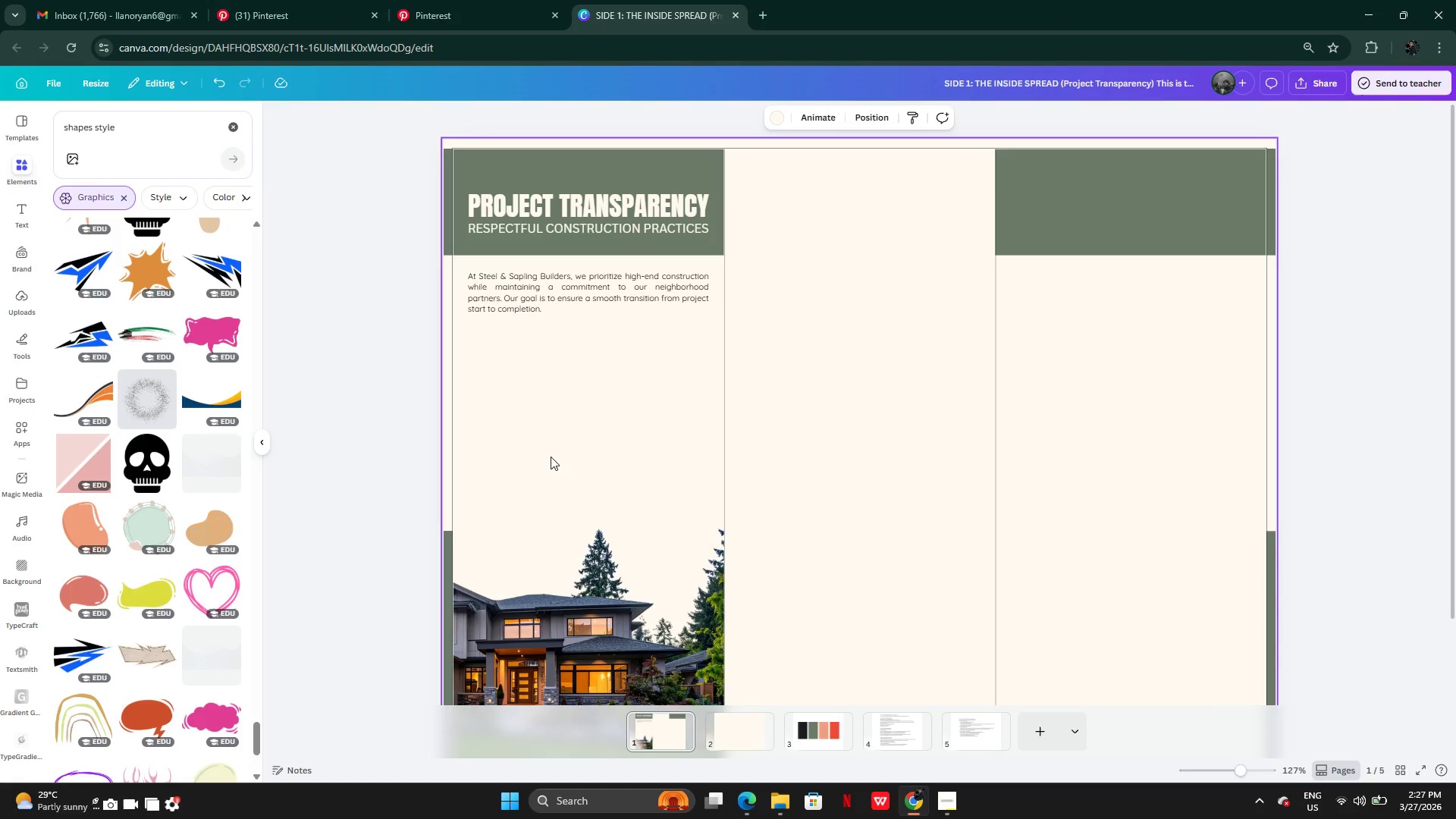 
left_click([594, 303])
 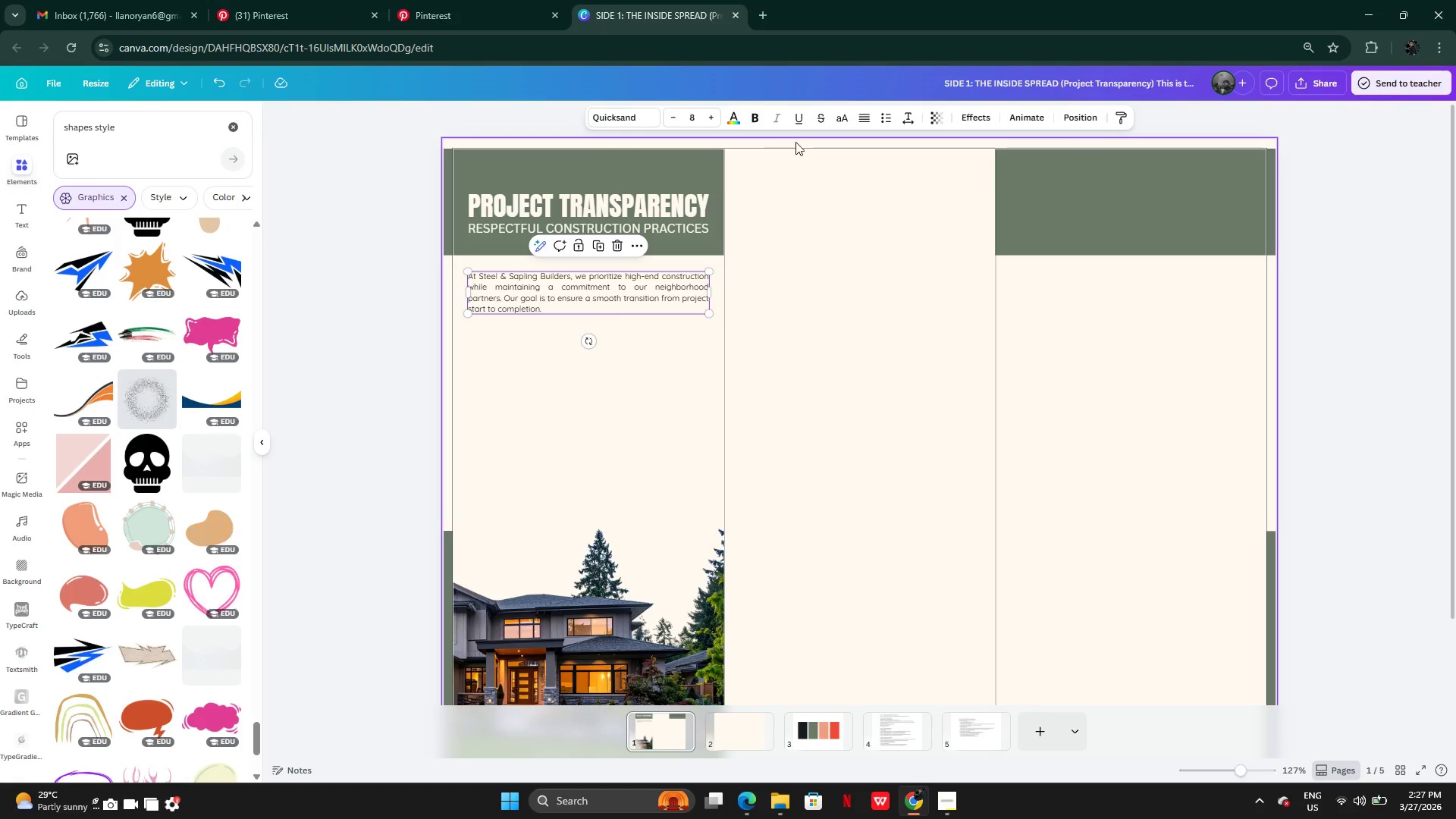 
left_click([751, 115])
 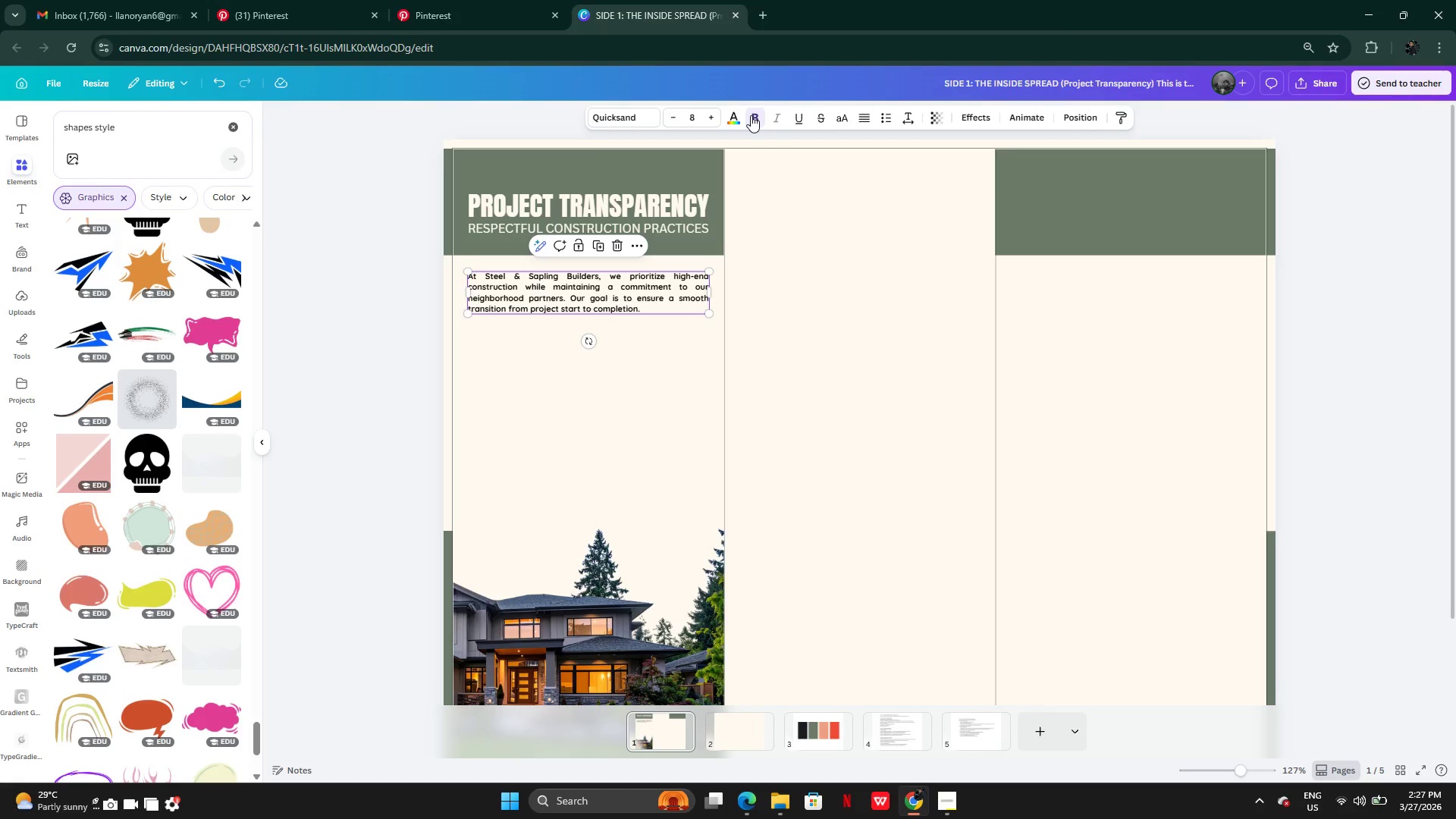 
left_click([751, 115])
 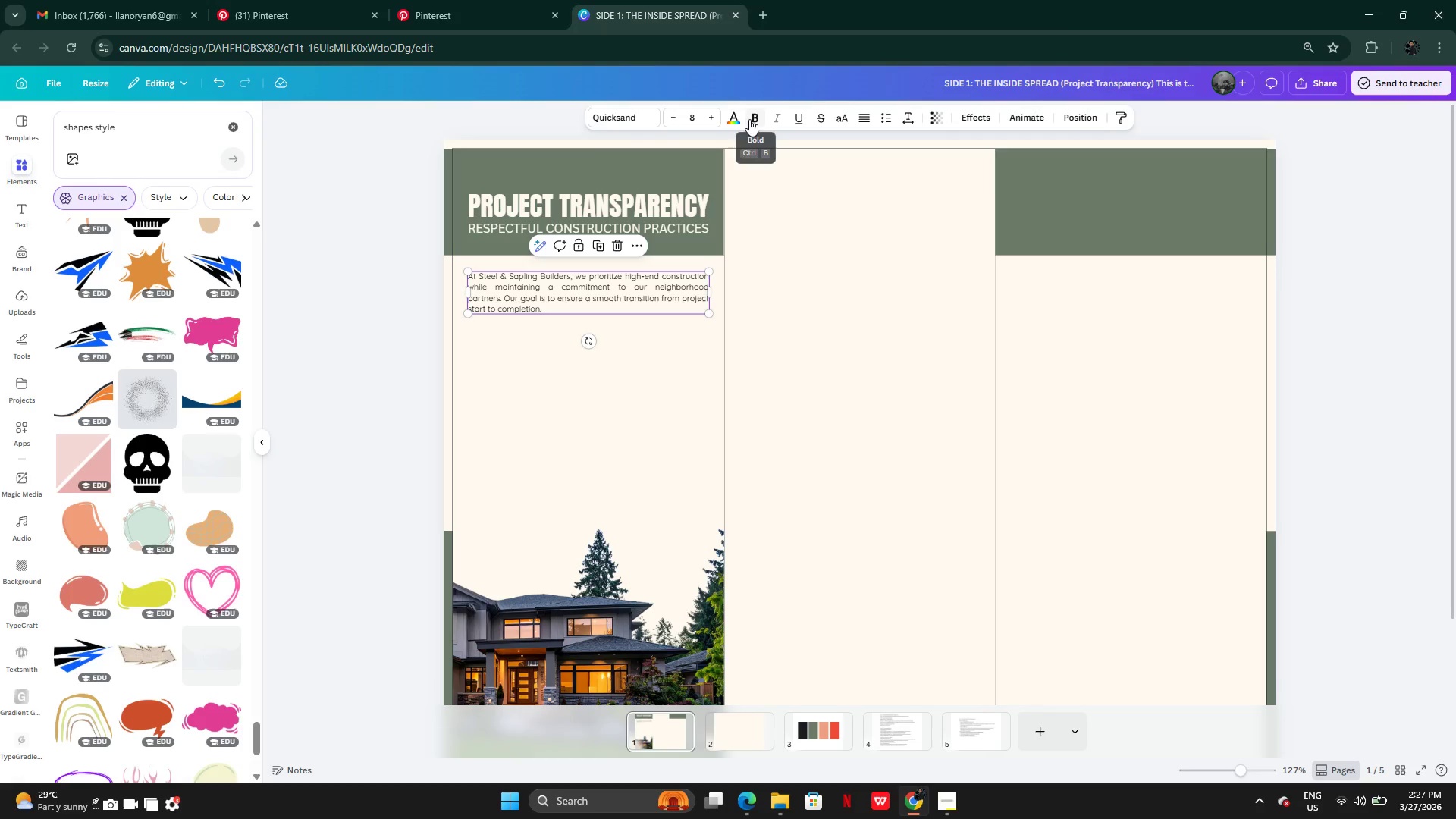 
left_click([739, 122])
 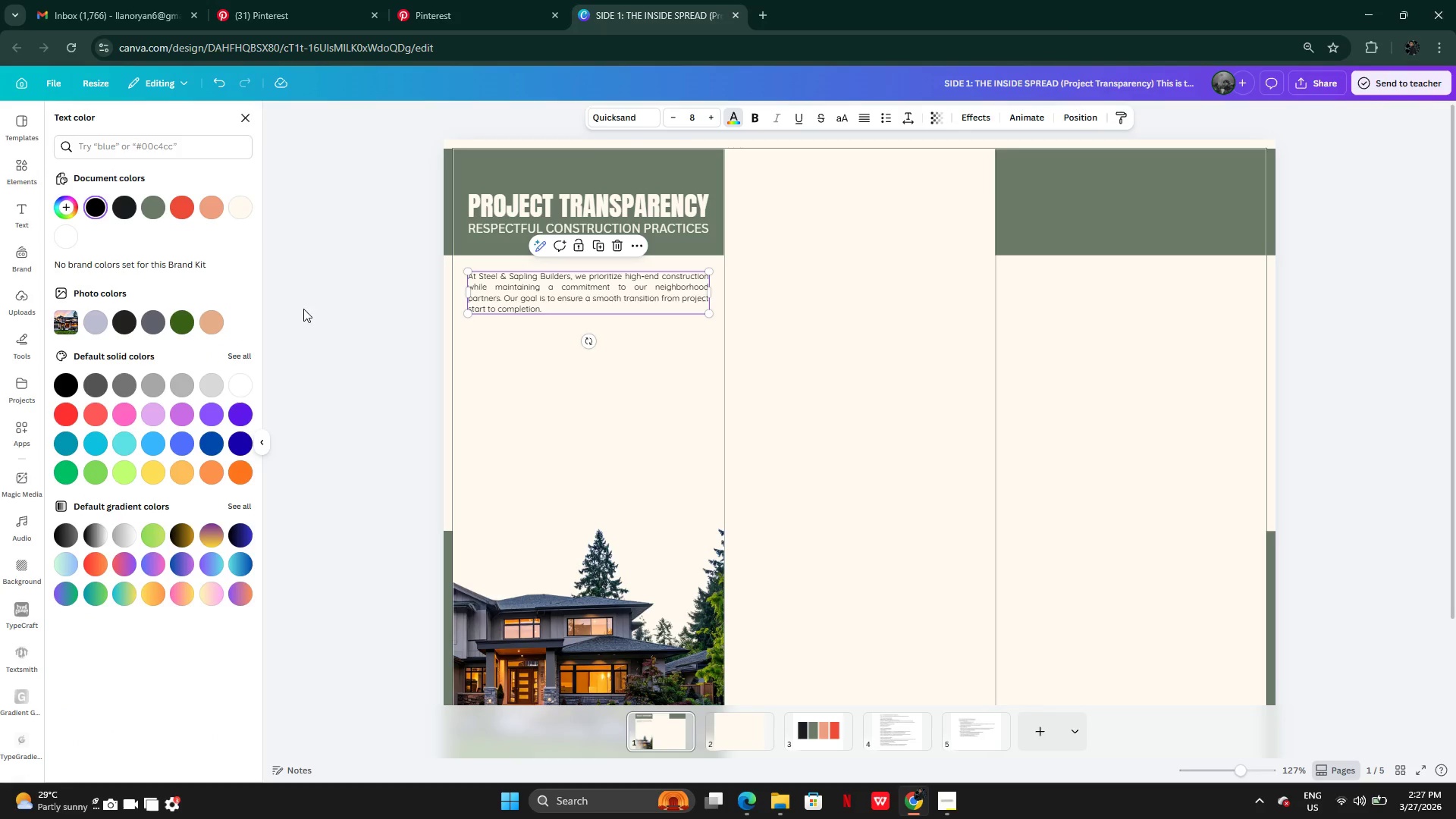 
left_click([305, 309])
 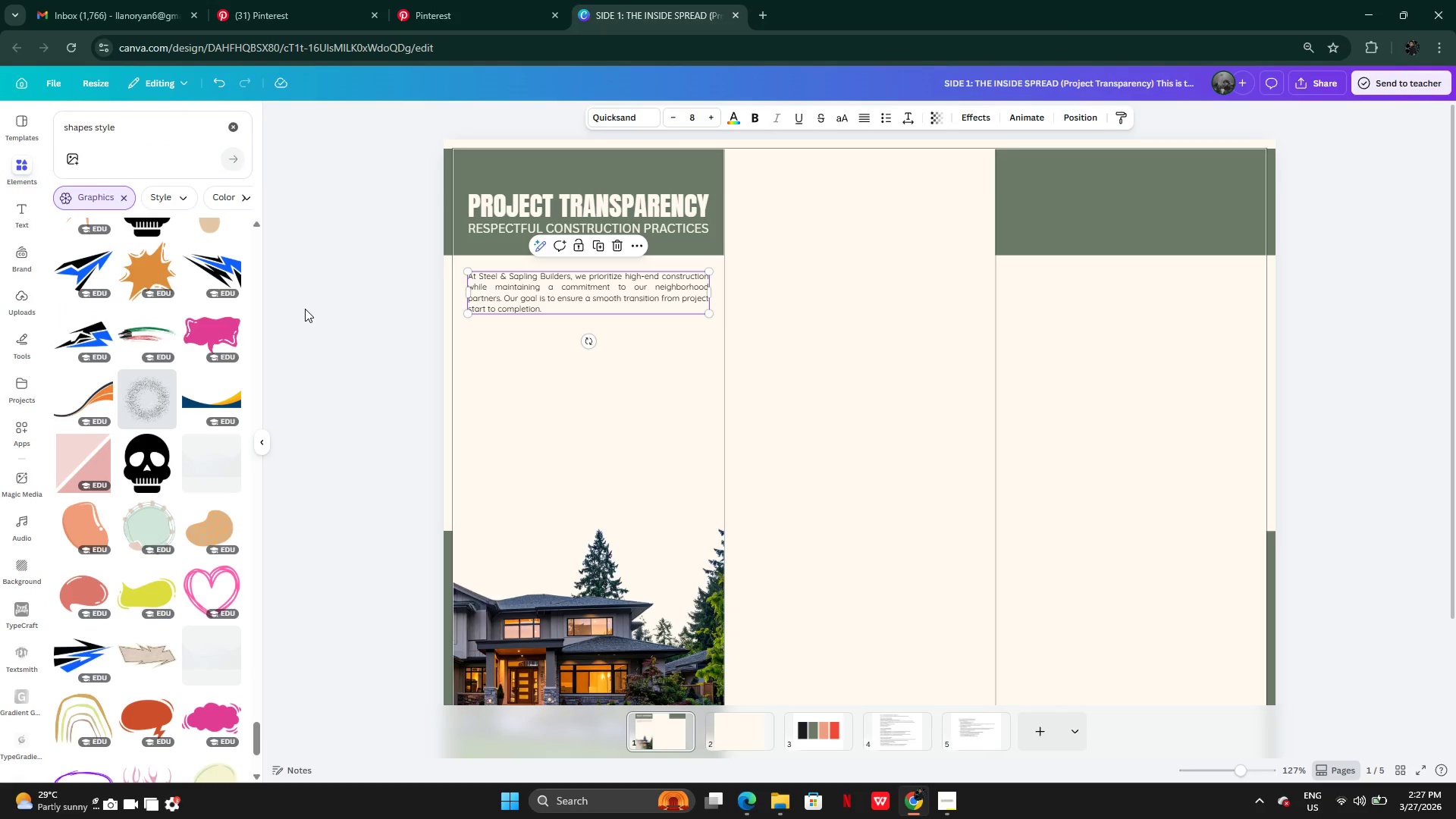 
left_click([305, 309])
 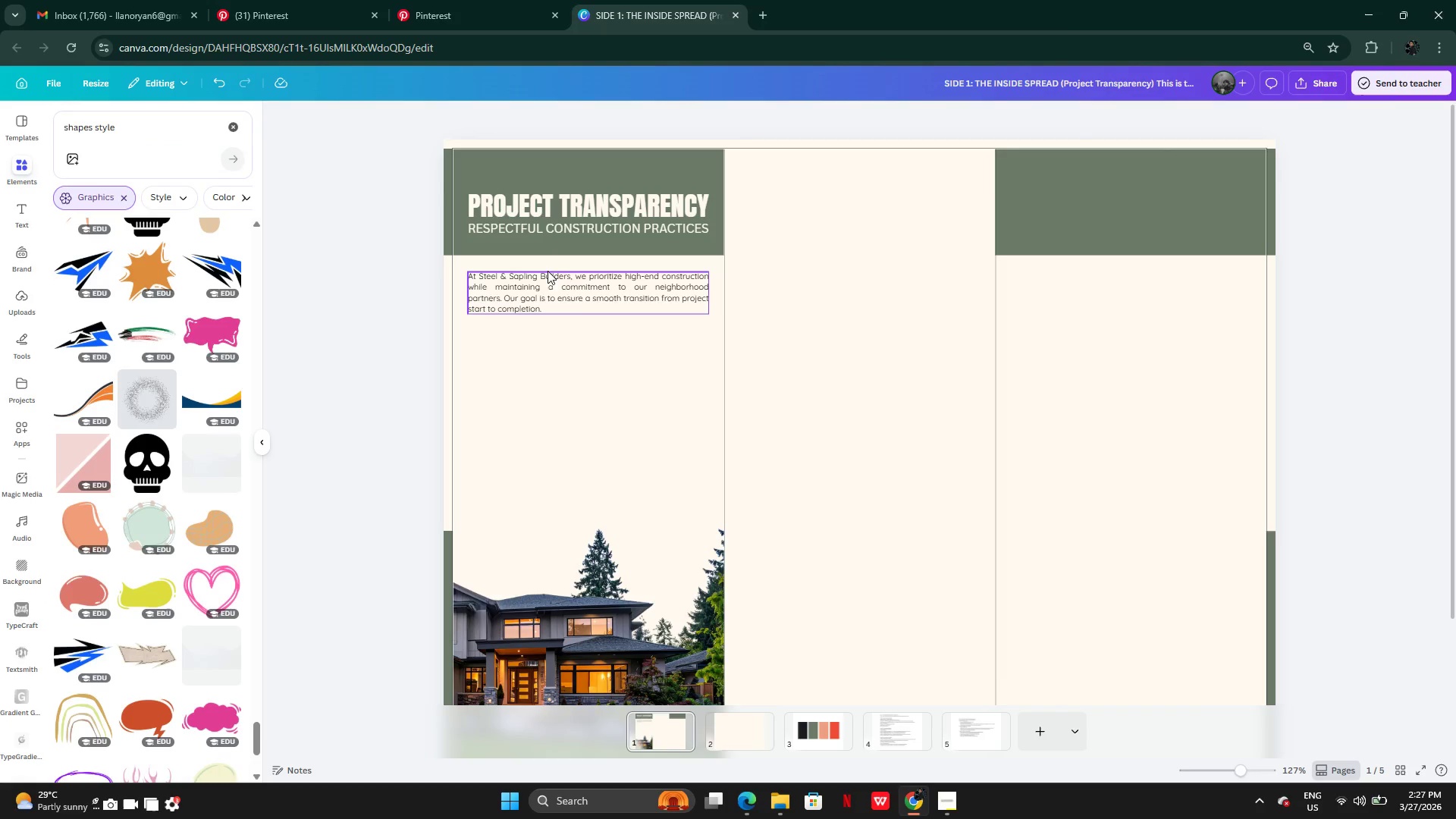 
left_click([577, 290])
 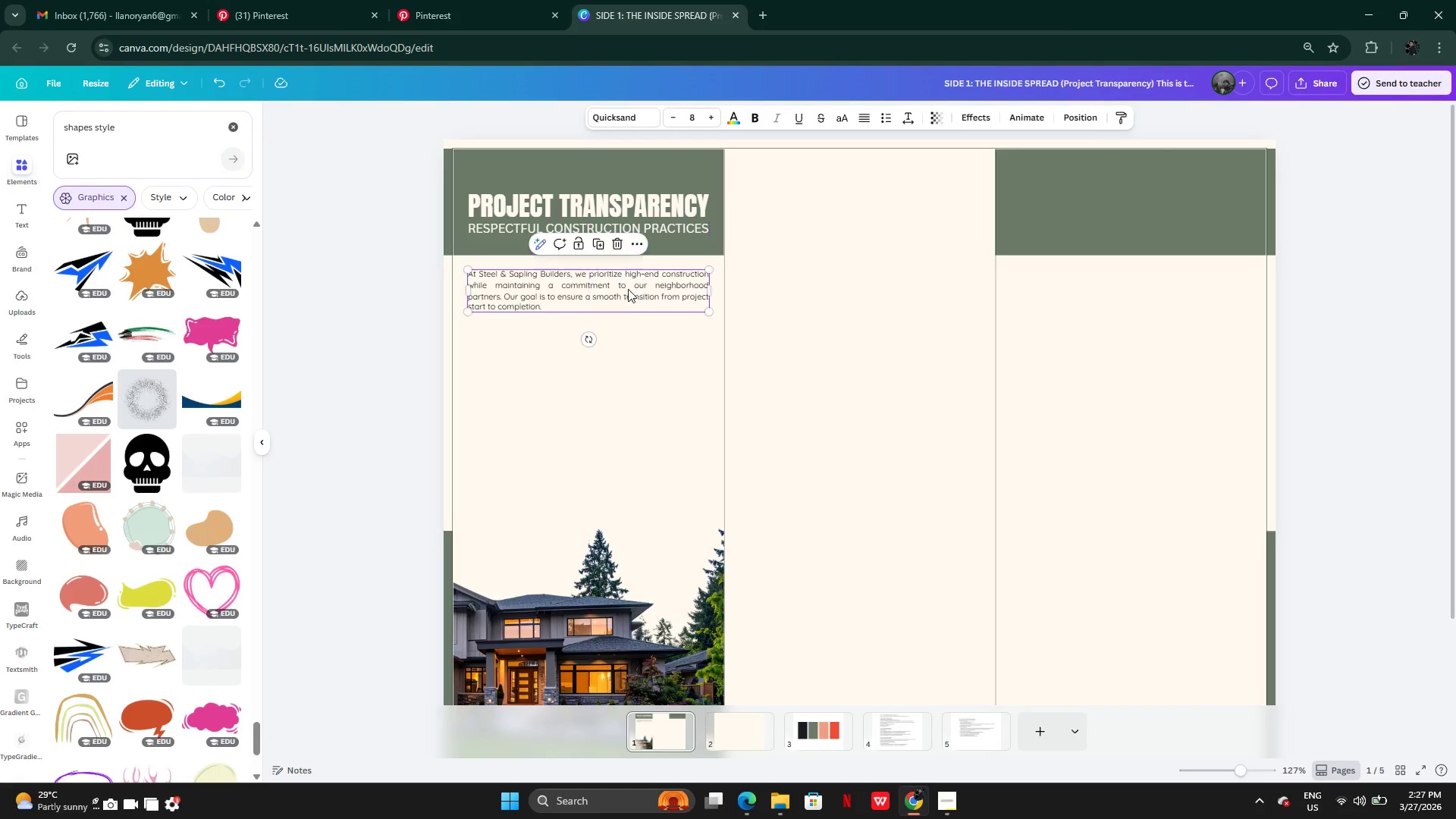 
left_click([410, 450])
 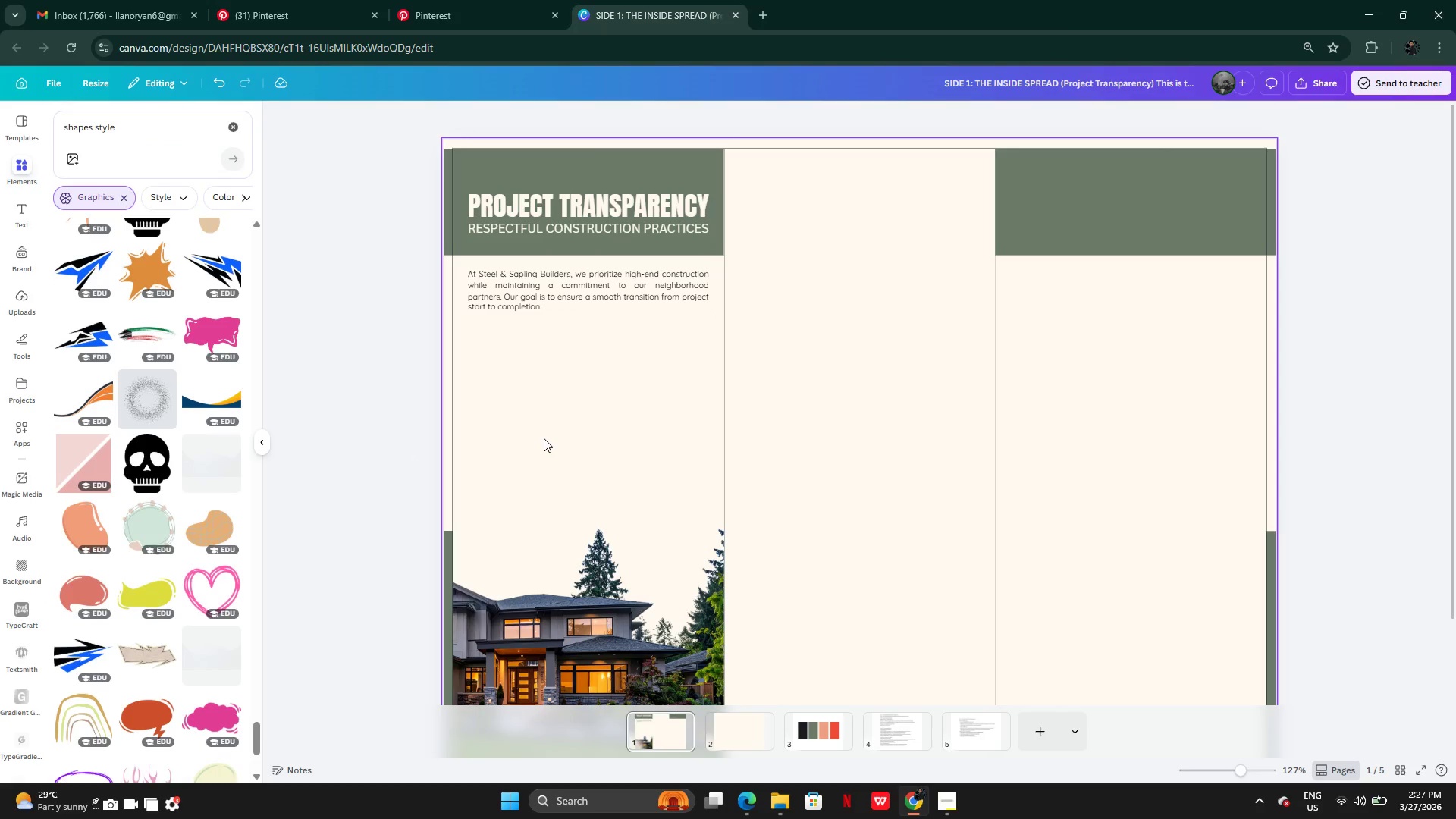 
key(Control+V)
 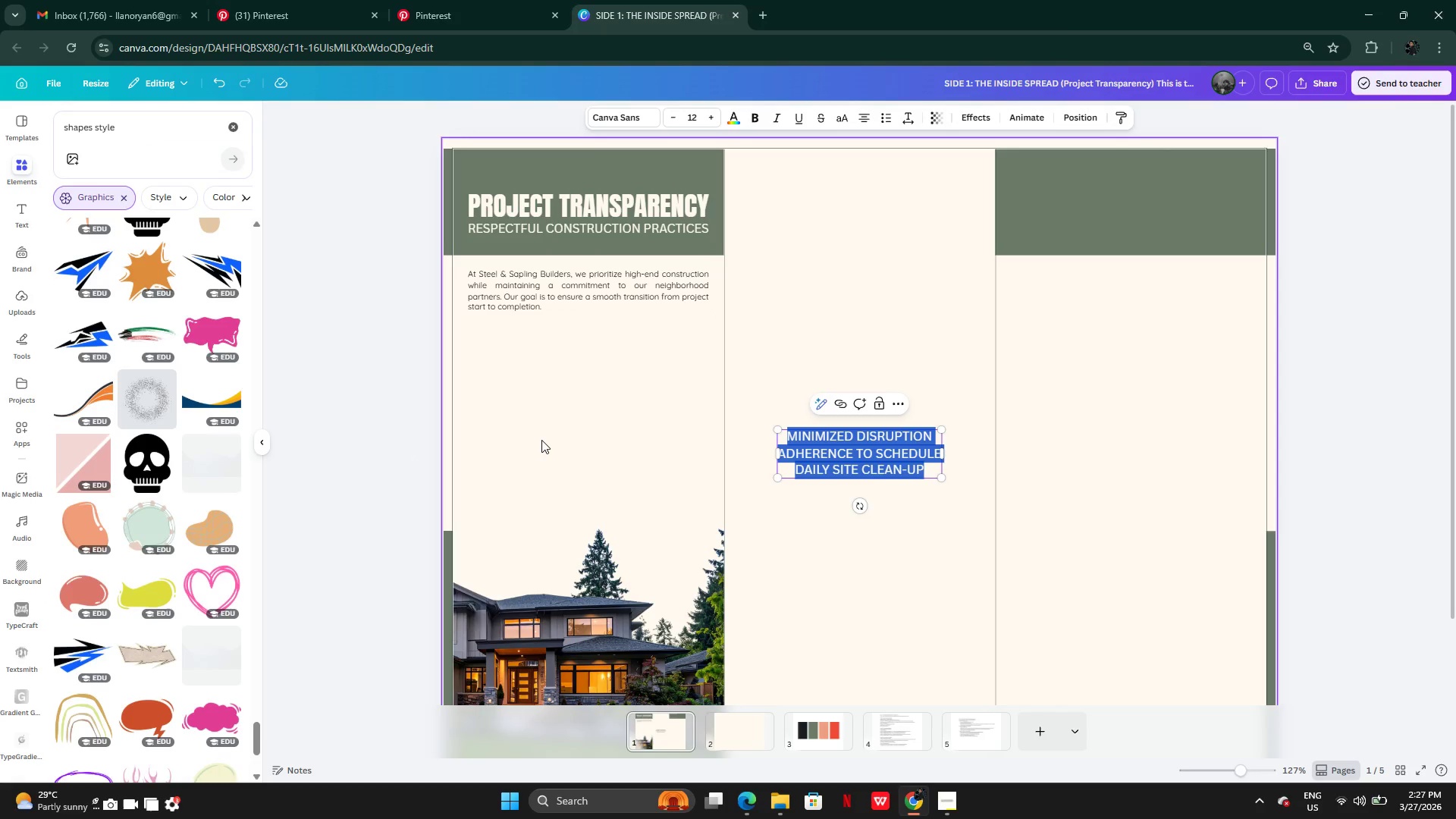 
left_click([540, 440])
 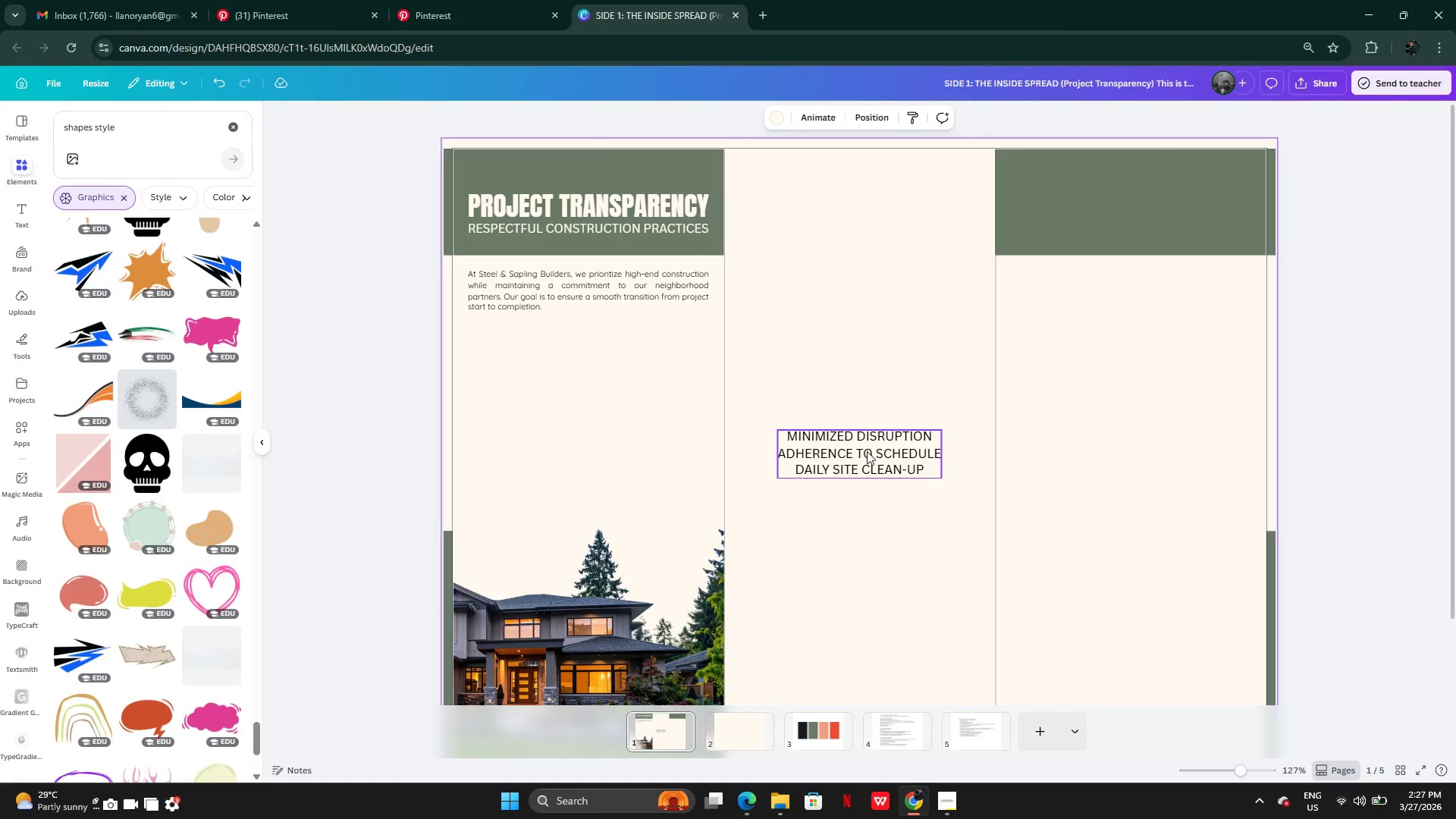 
left_click_drag(start_coordinate=[869, 457], to_coordinate=[580, 406])
 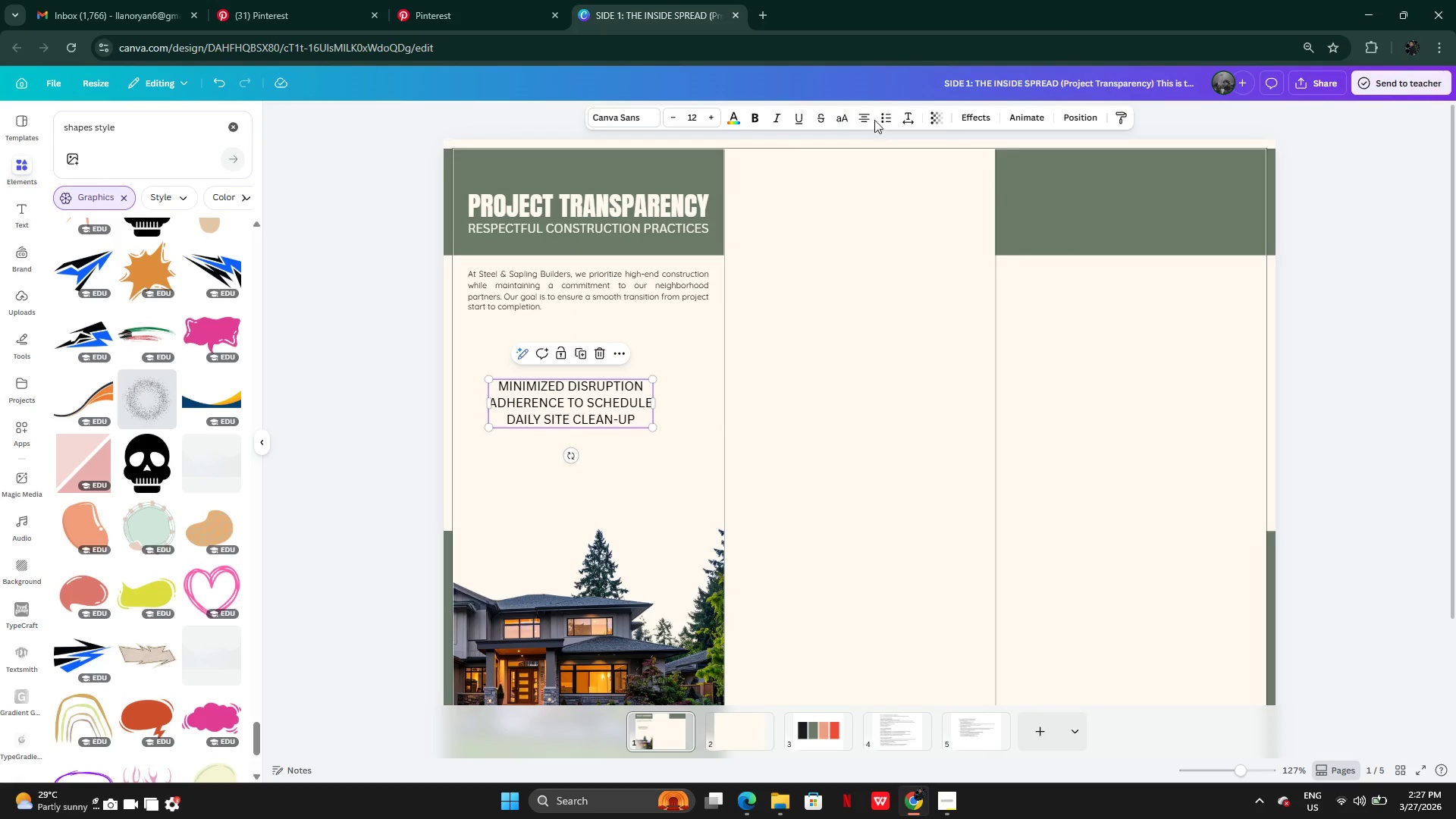 
left_click([876, 120])
 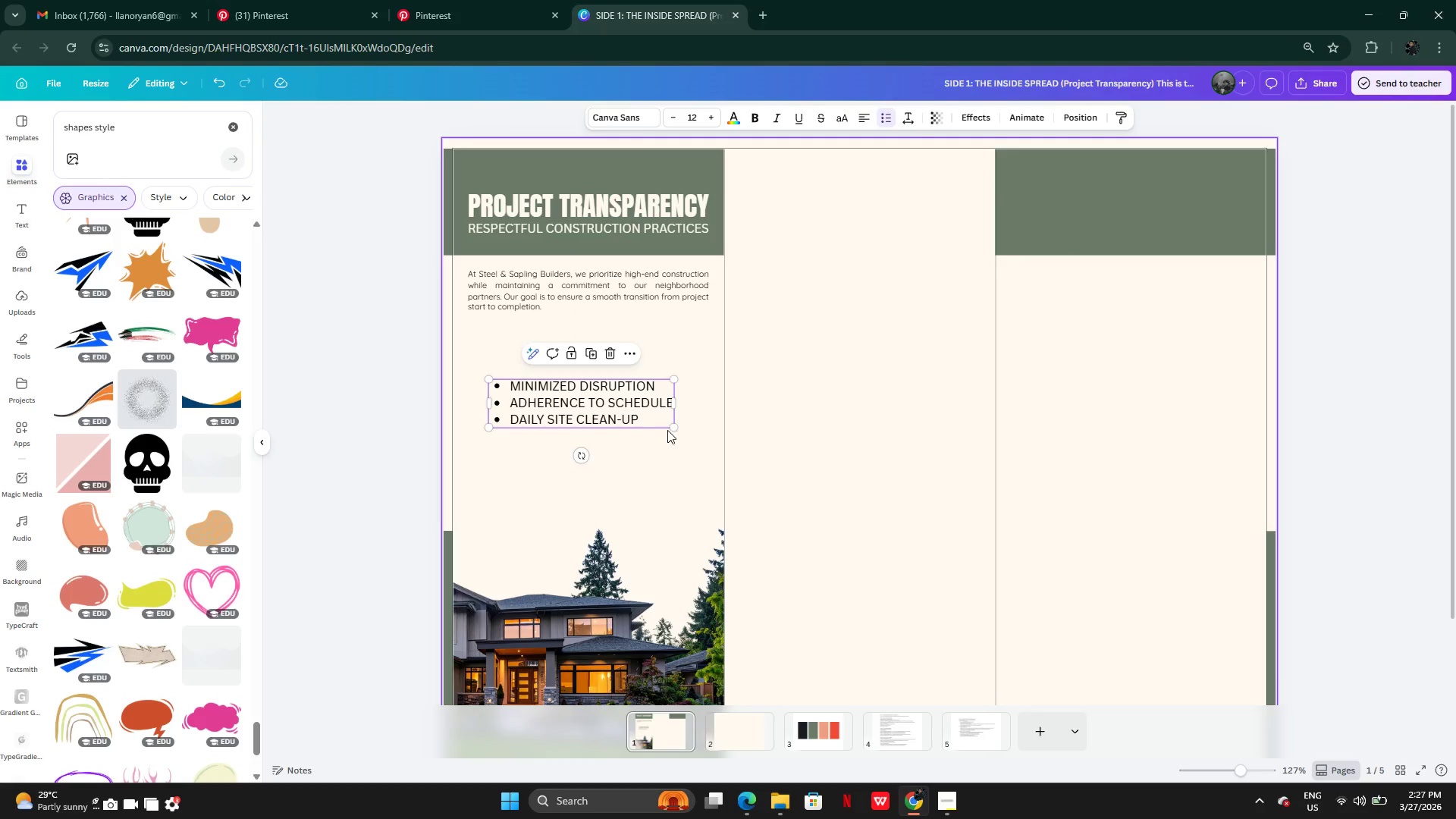 
left_click_drag(start_coordinate=[673, 428], to_coordinate=[695, 472])
 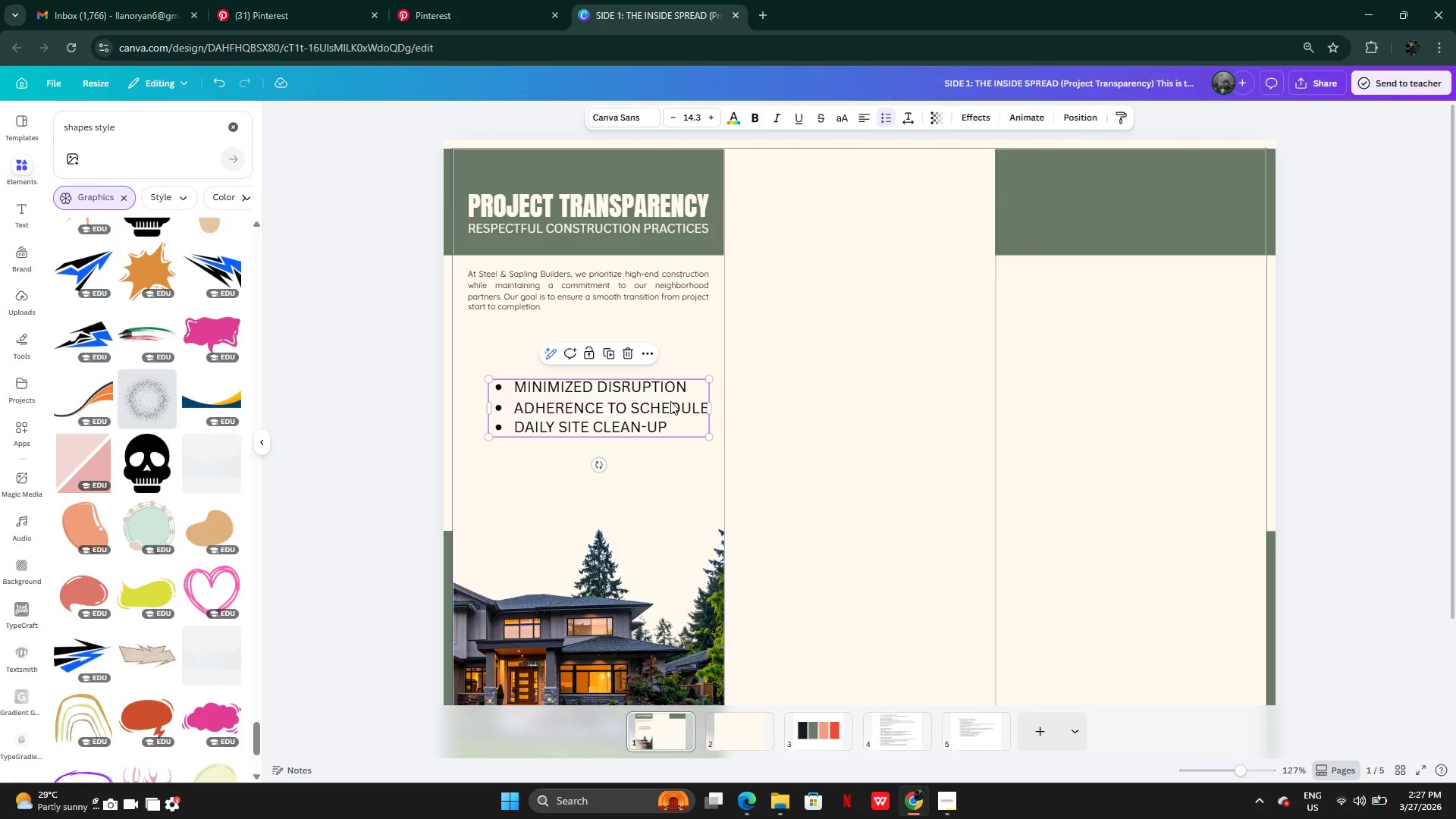 
left_click_drag(start_coordinate=[670, 401], to_coordinate=[655, 406])
 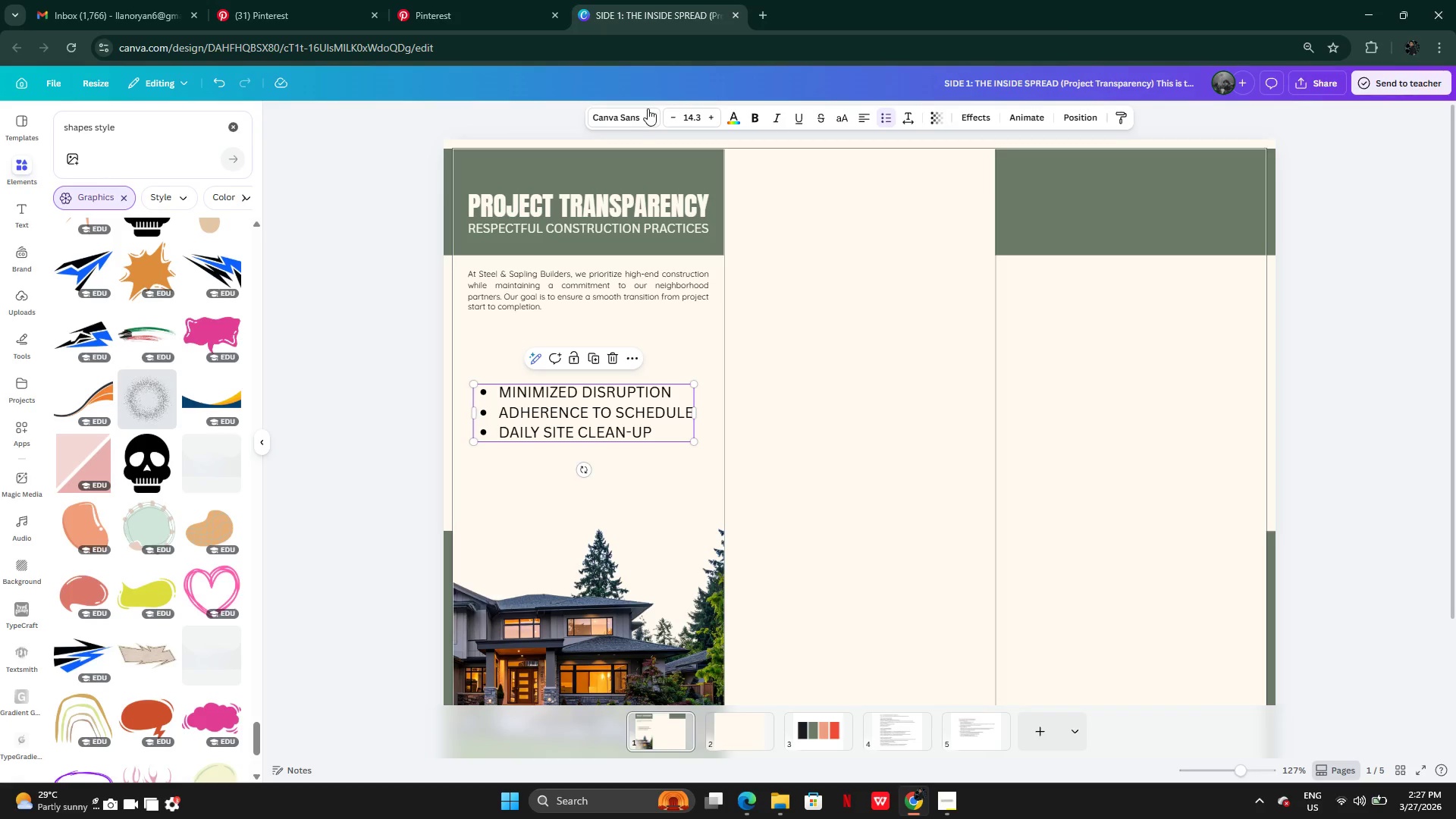 
left_click([618, 117])
 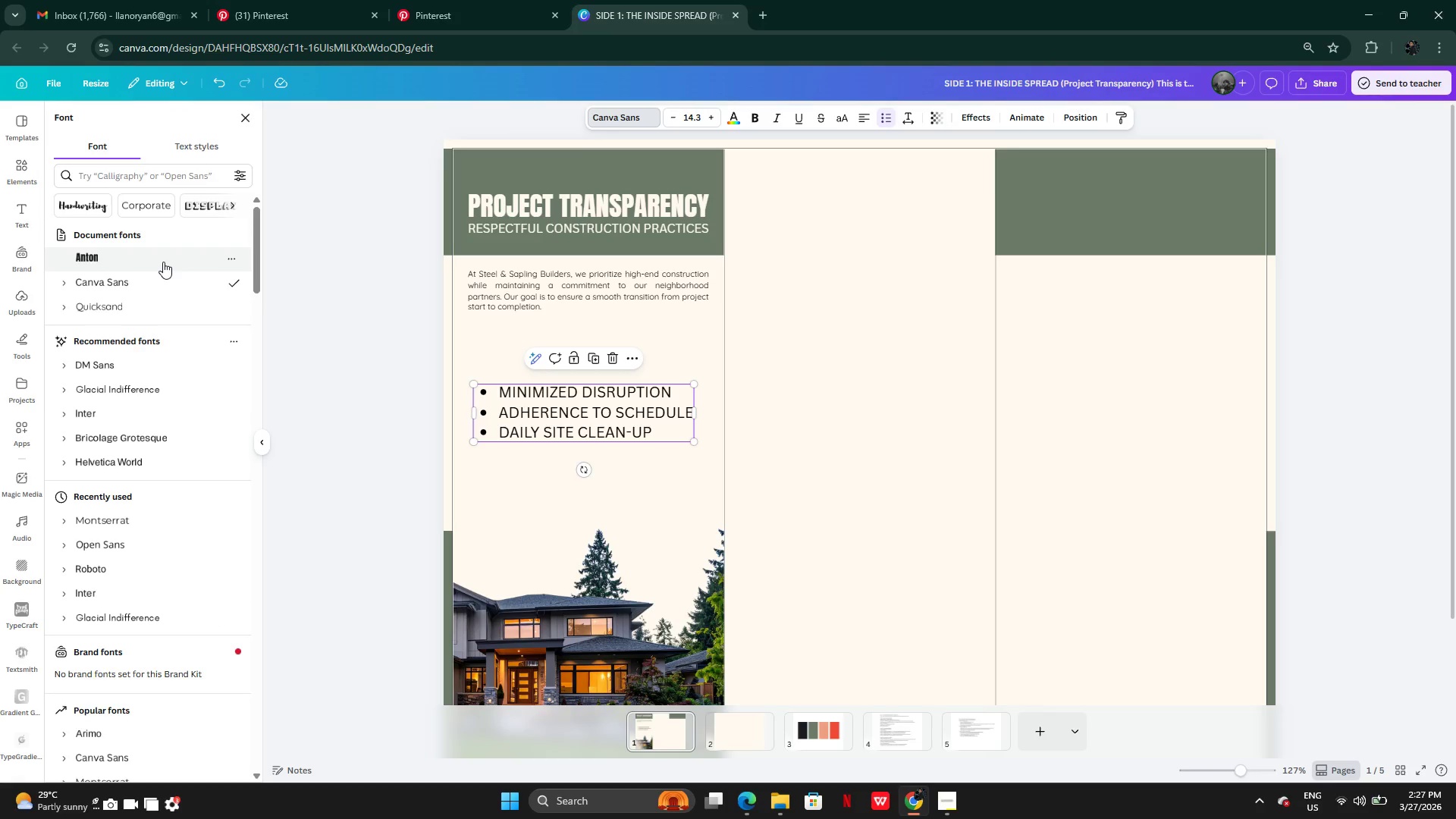 
left_click([162, 263])
 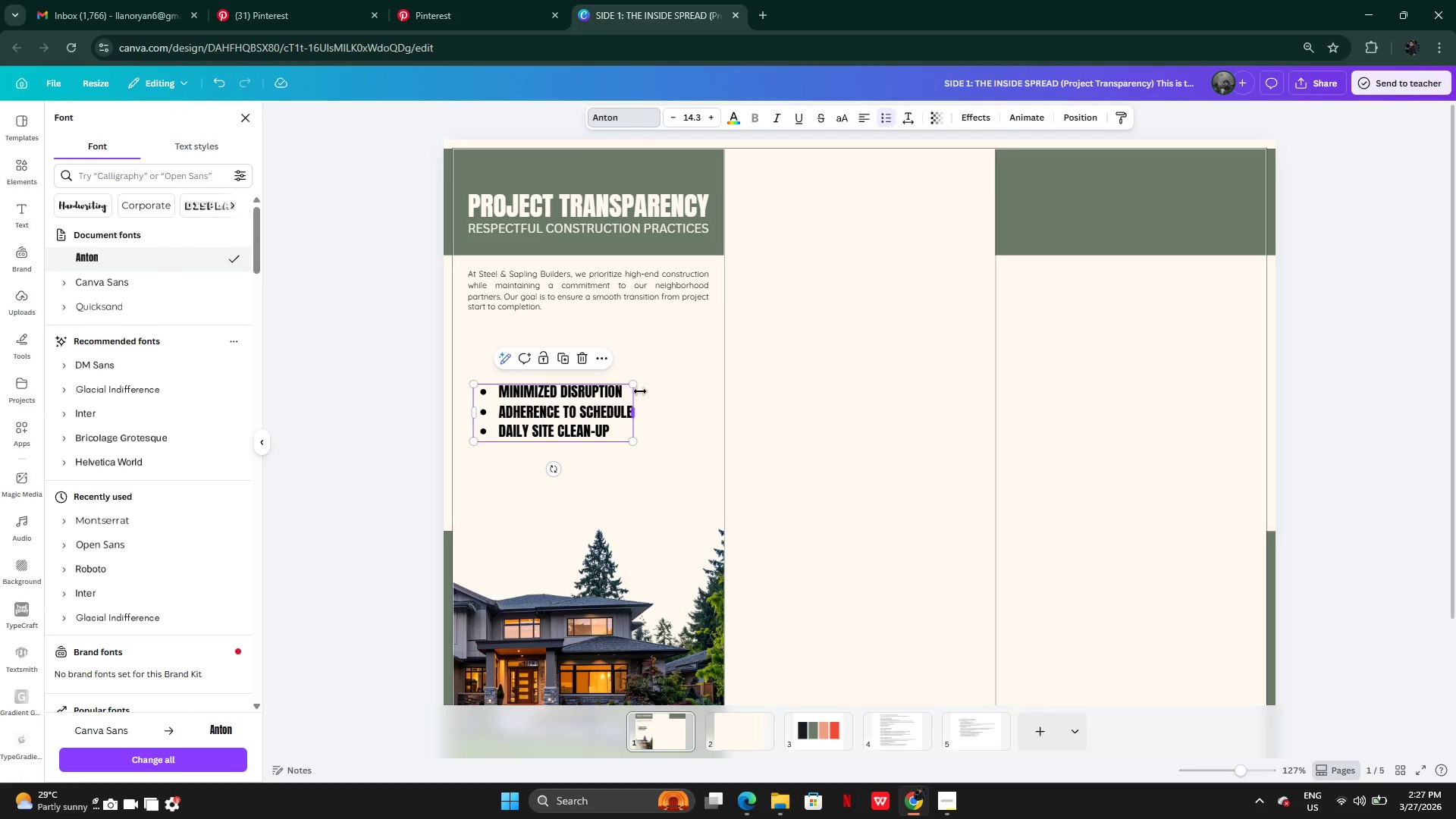 
left_click_drag(start_coordinate=[633, 384], to_coordinate=[670, 360])
 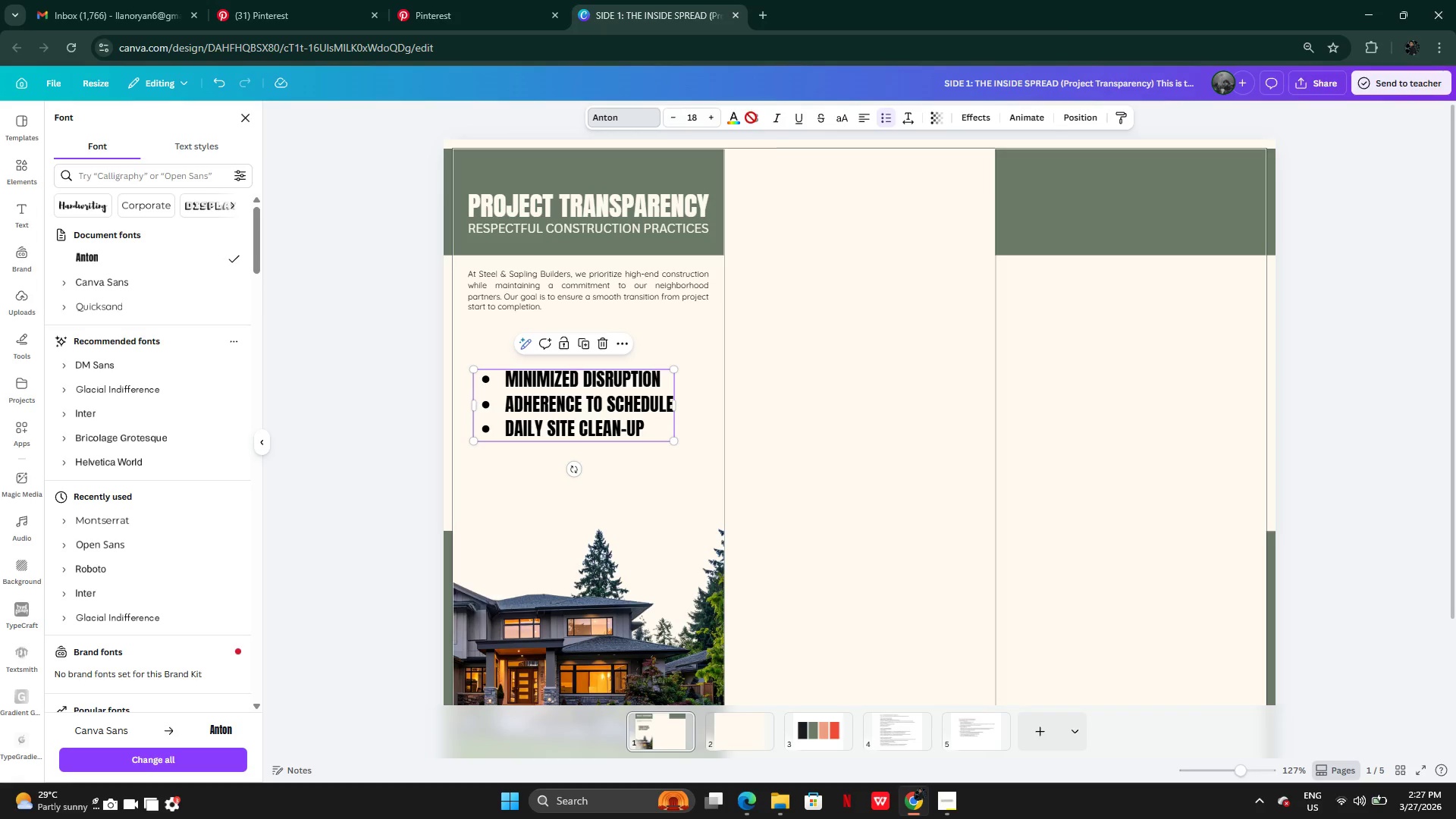 
left_click([742, 121])
 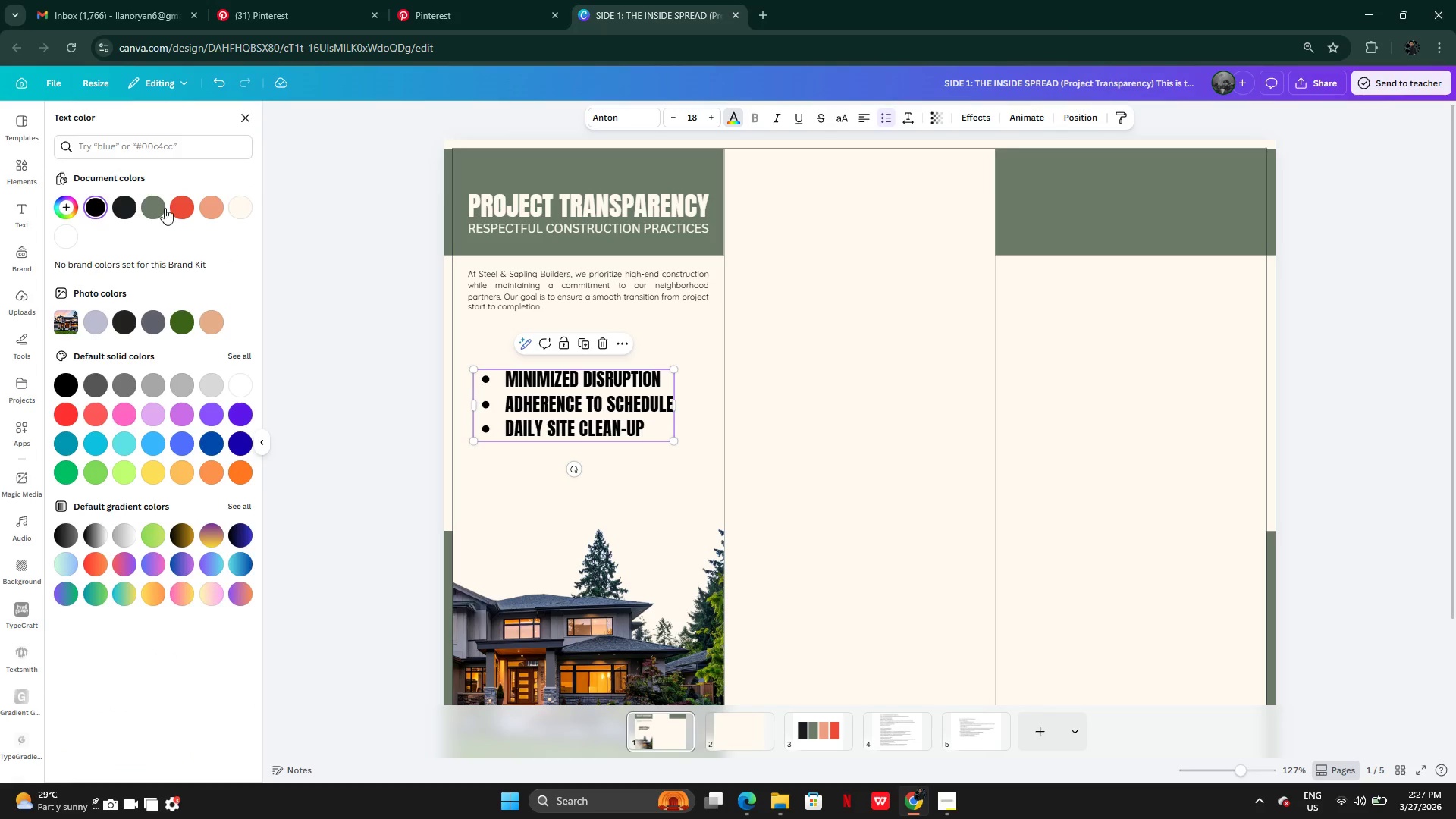 
left_click([145, 208])
 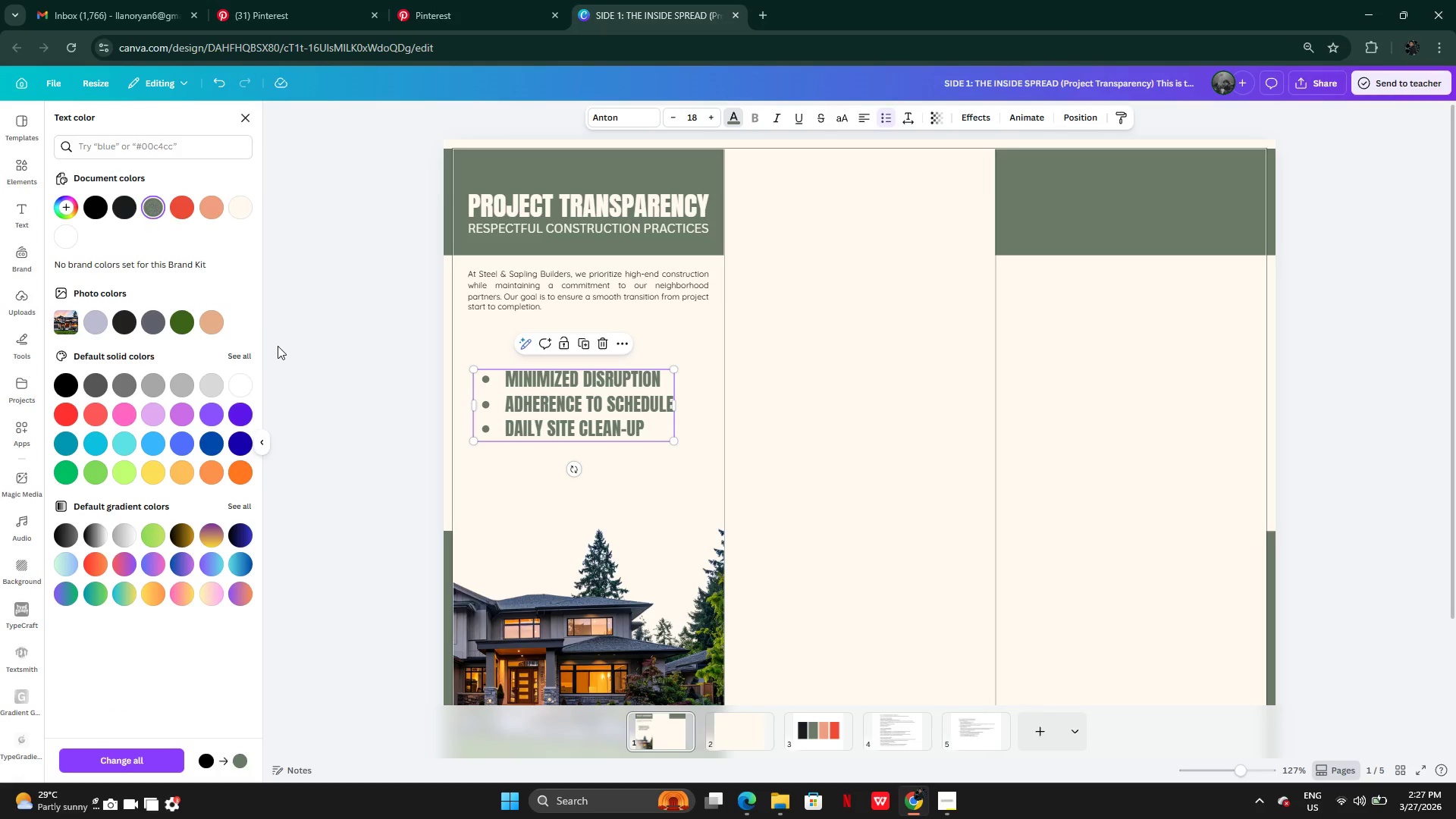 
double_click([278, 346])
 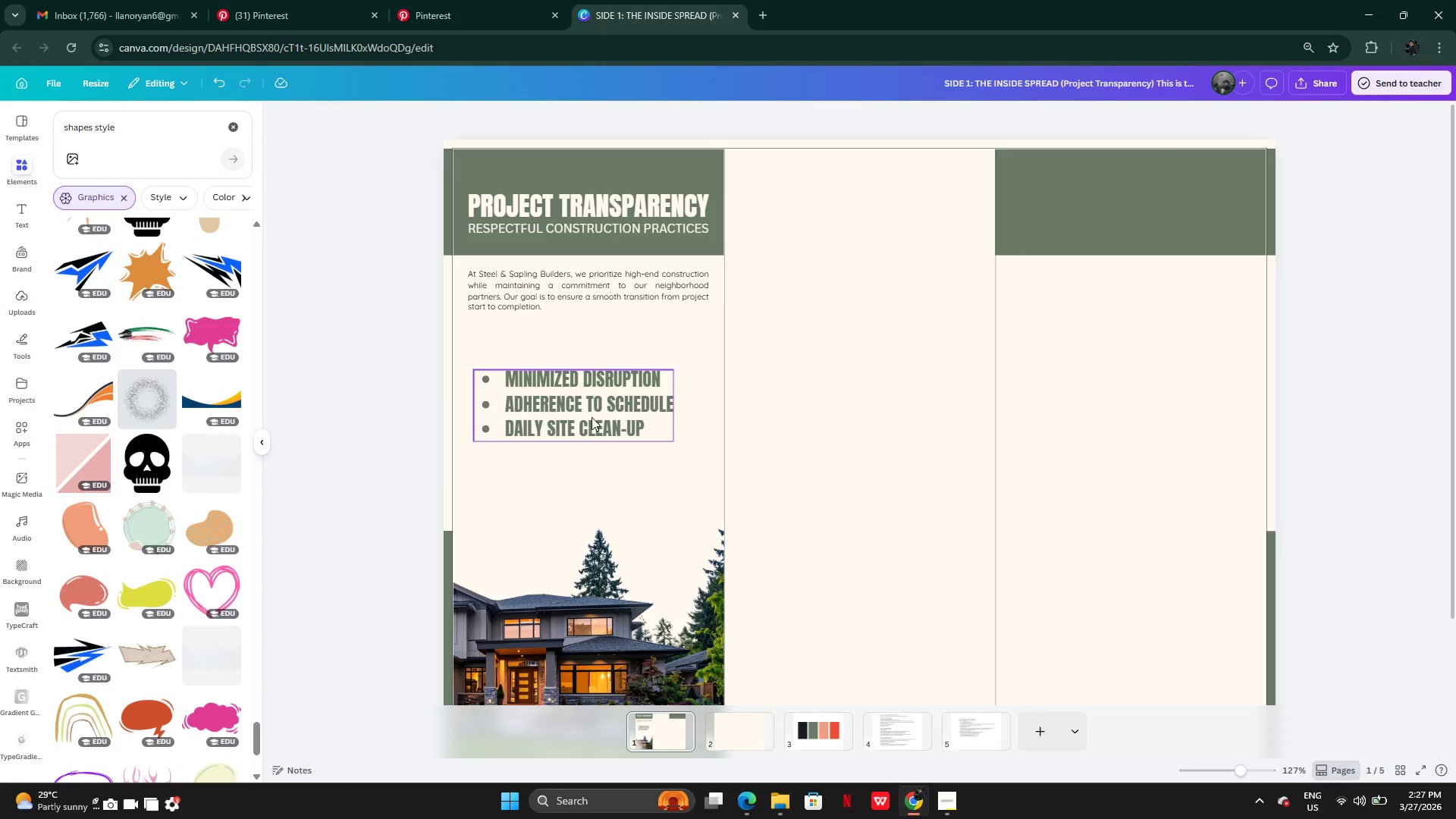 
left_click_drag(start_coordinate=[592, 409], to_coordinate=[608, 414])
 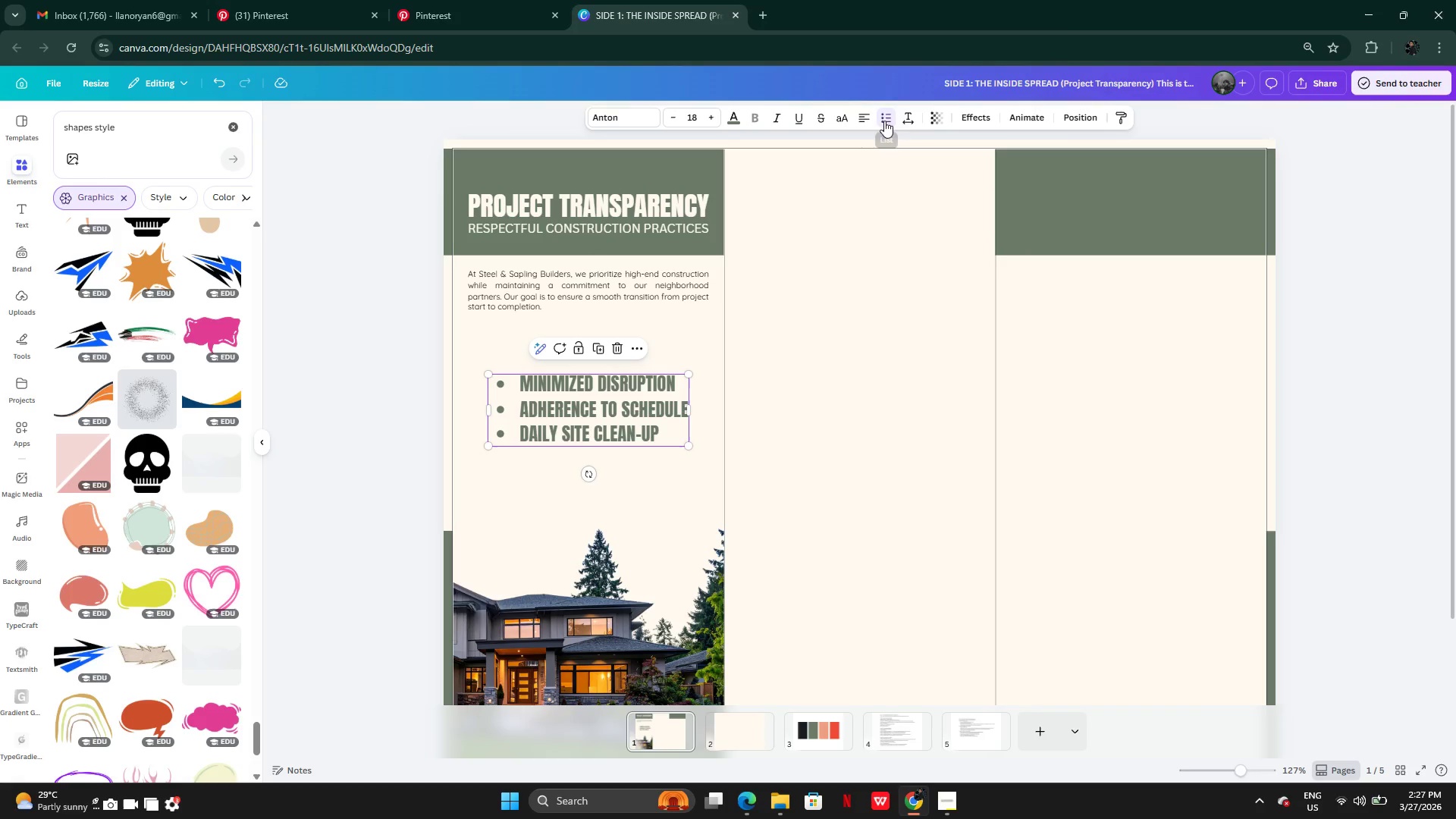 
left_click([902, 116])
 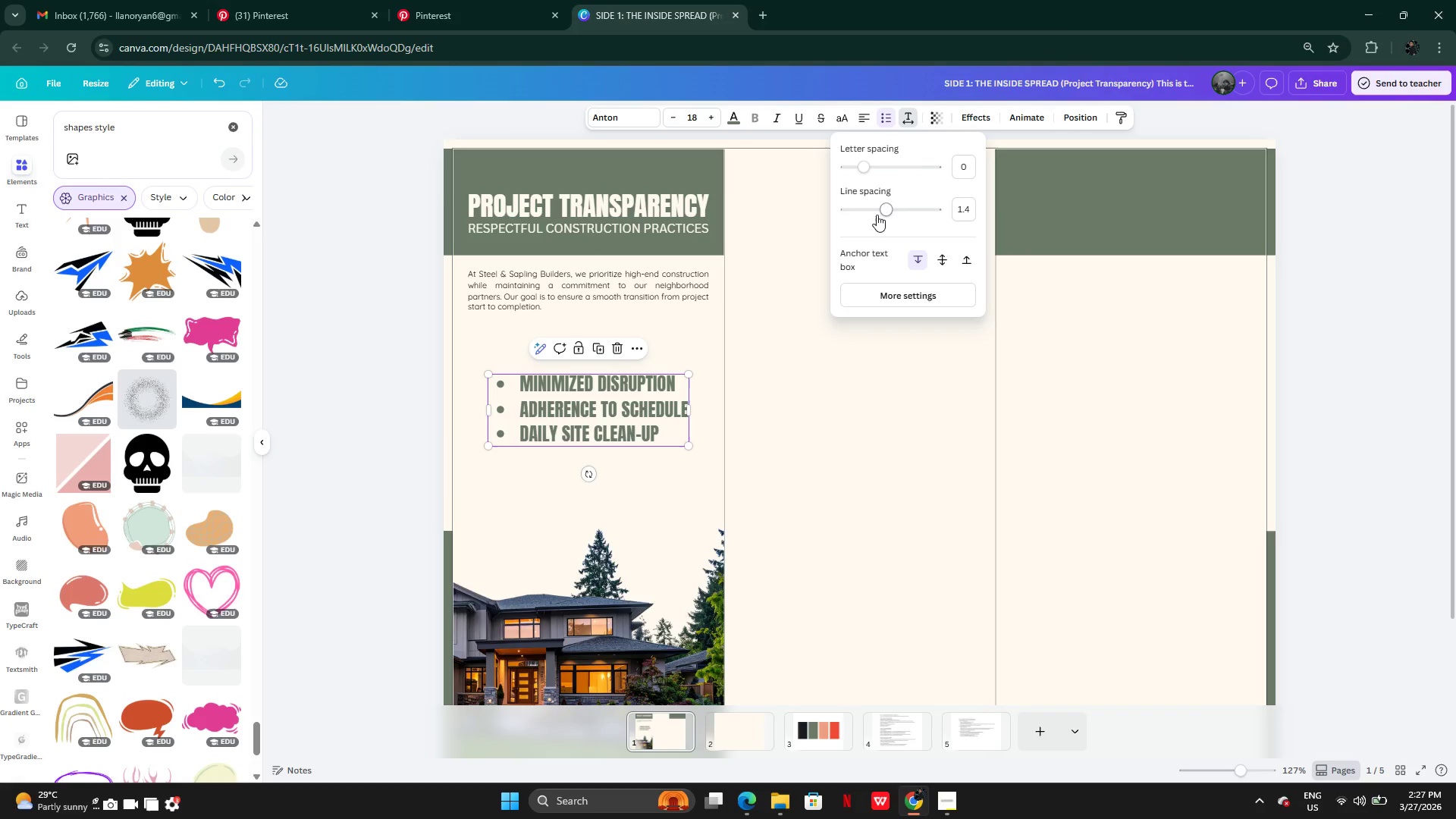 
left_click_drag(start_coordinate=[877, 215], to_coordinate=[908, 215])
 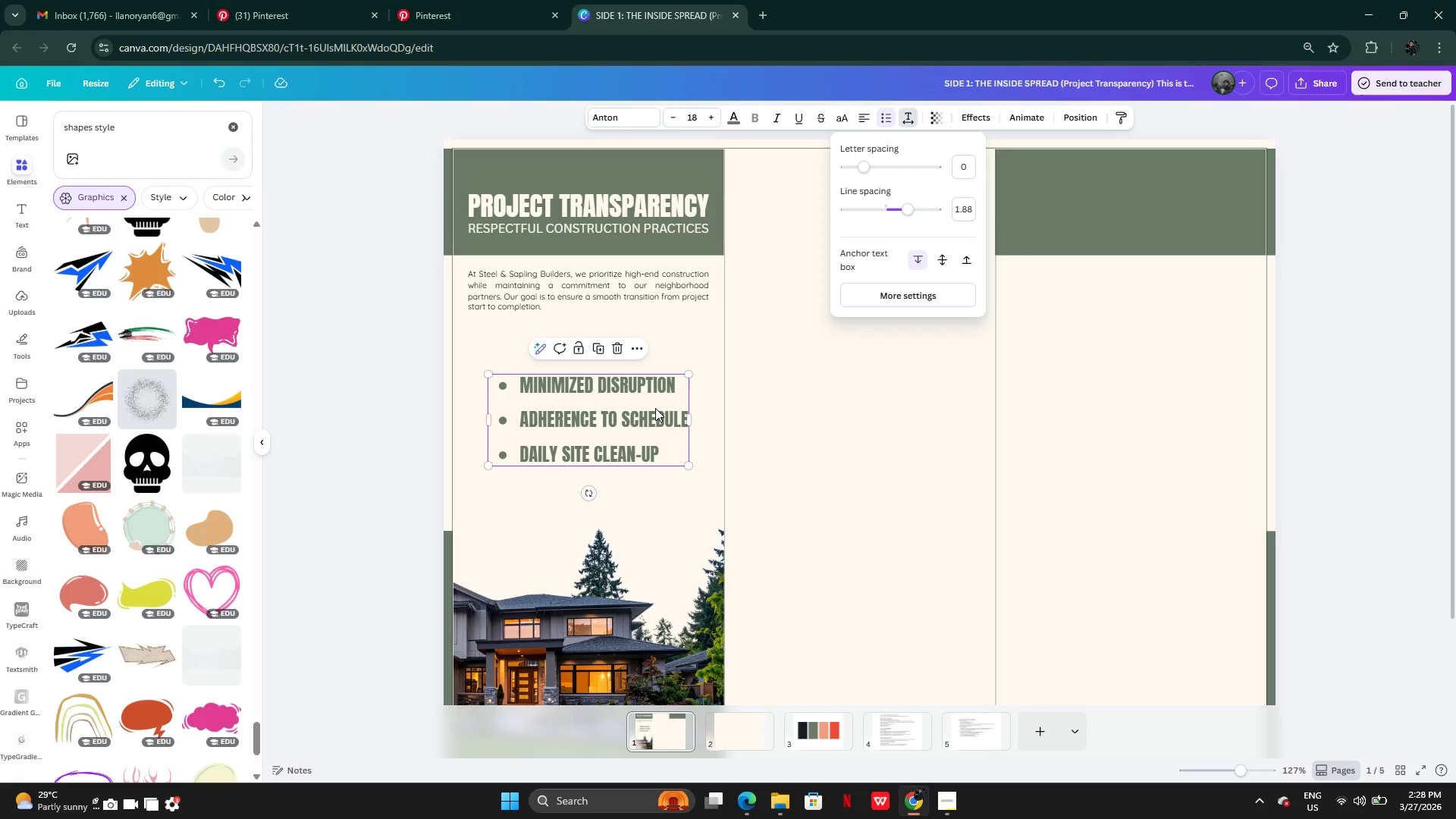 
left_click_drag(start_coordinate=[656, 408], to_coordinate=[643, 403])
 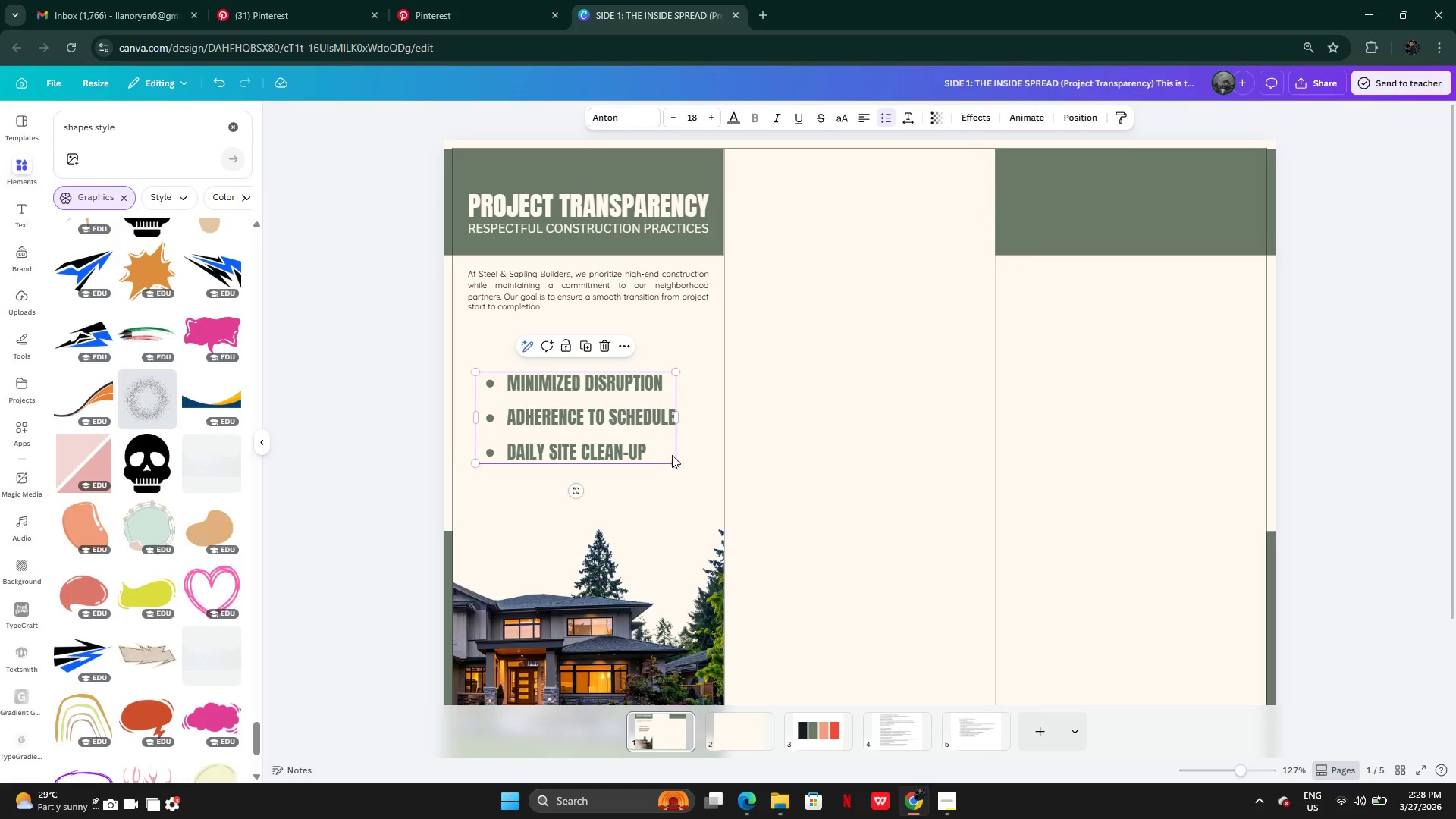 
left_click_drag(start_coordinate=[667, 439], to_coordinate=[672, 447])
 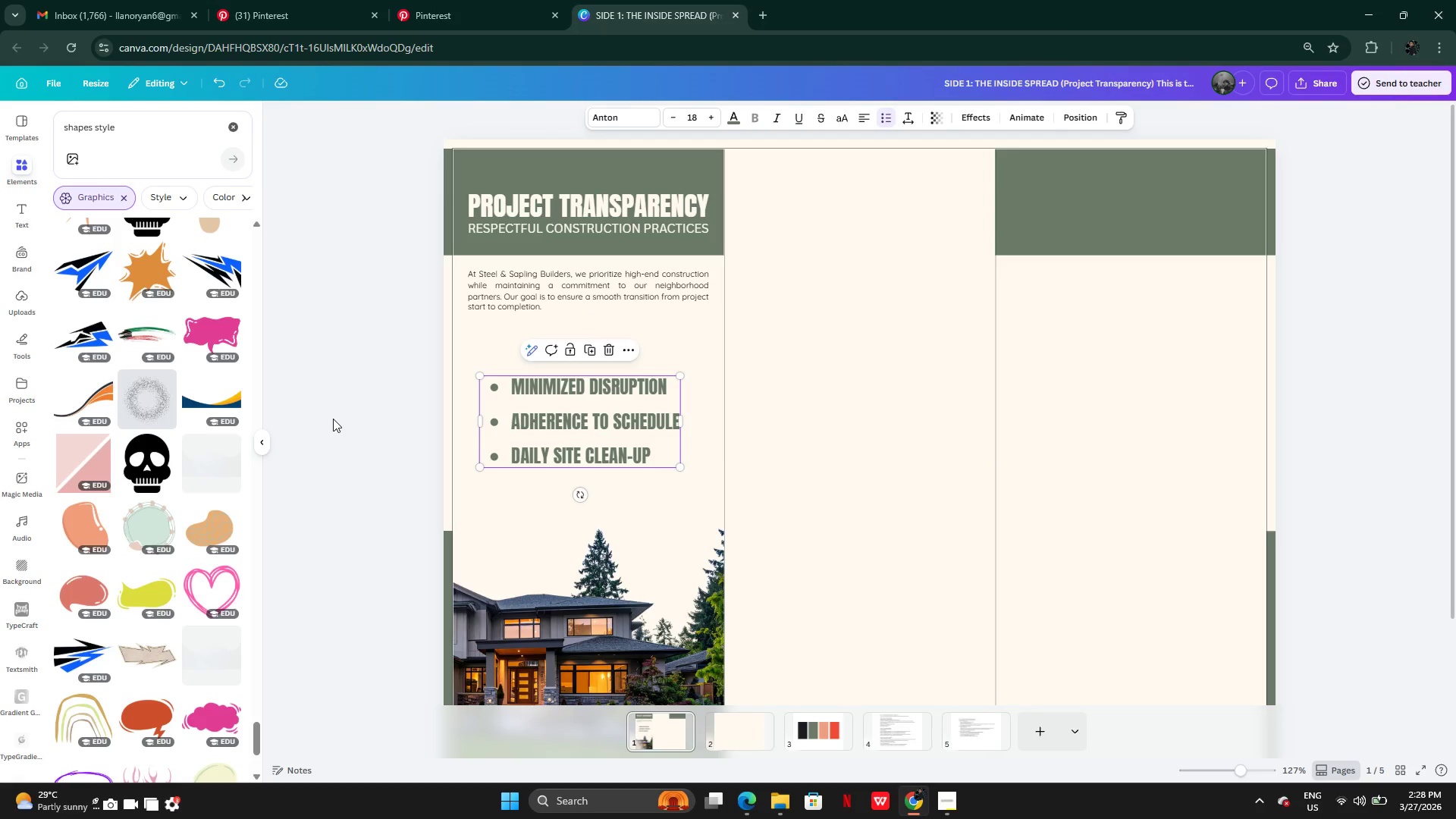 
left_click([333, 419])
 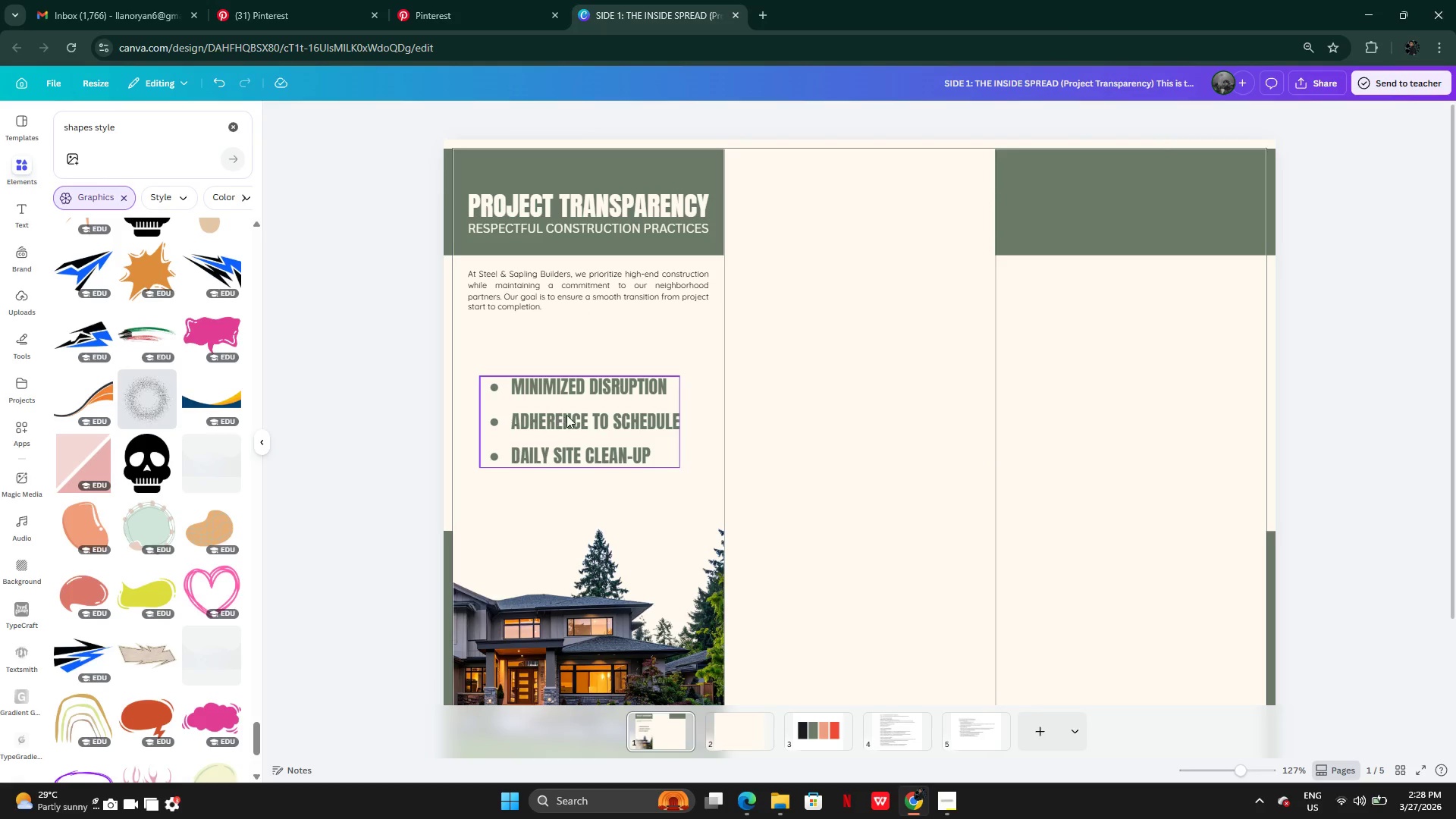 
left_click_drag(start_coordinate=[566, 415], to_coordinate=[569, 419])
 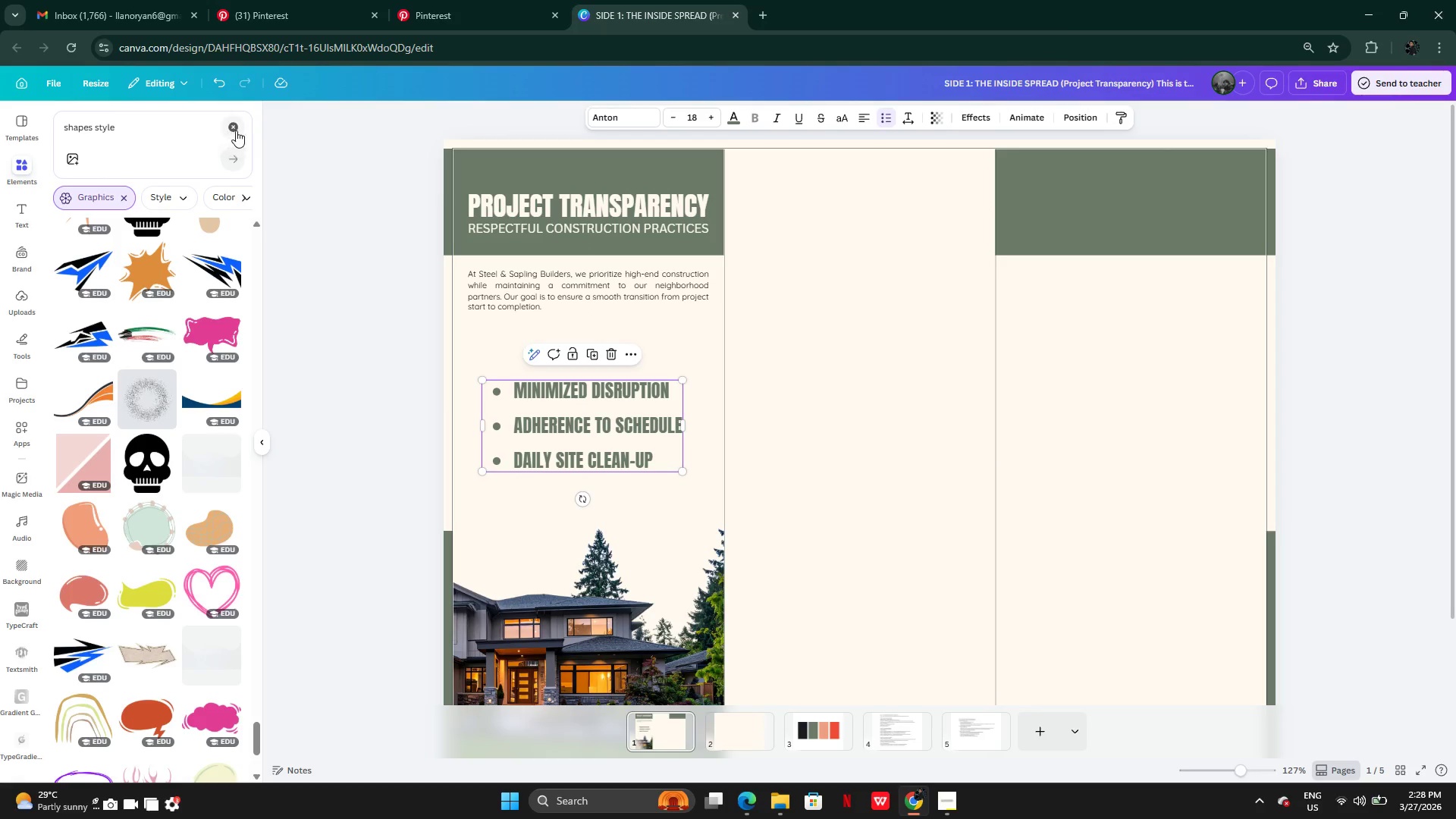 
left_click([237, 130])
 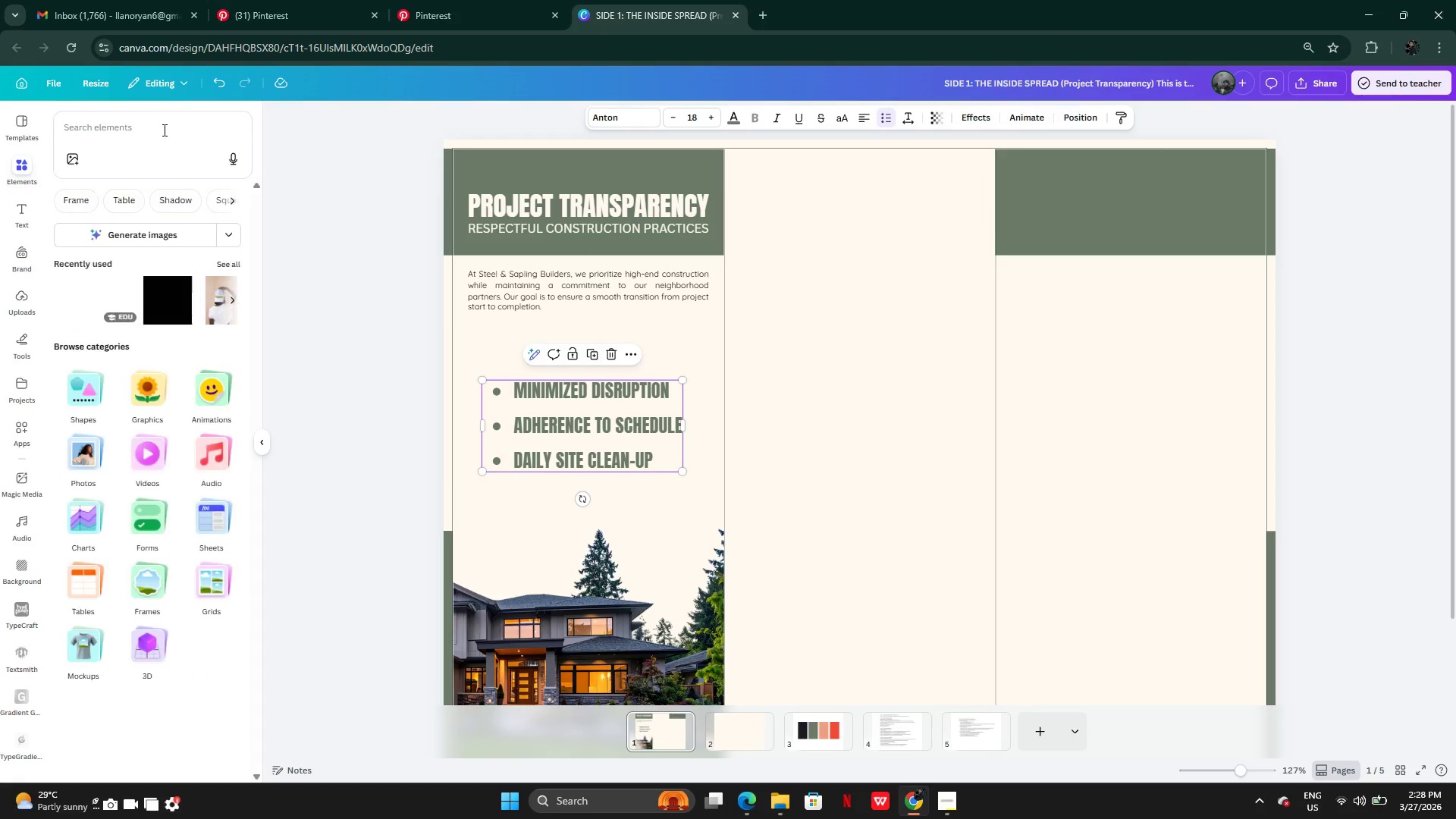 
left_click([162, 129])
 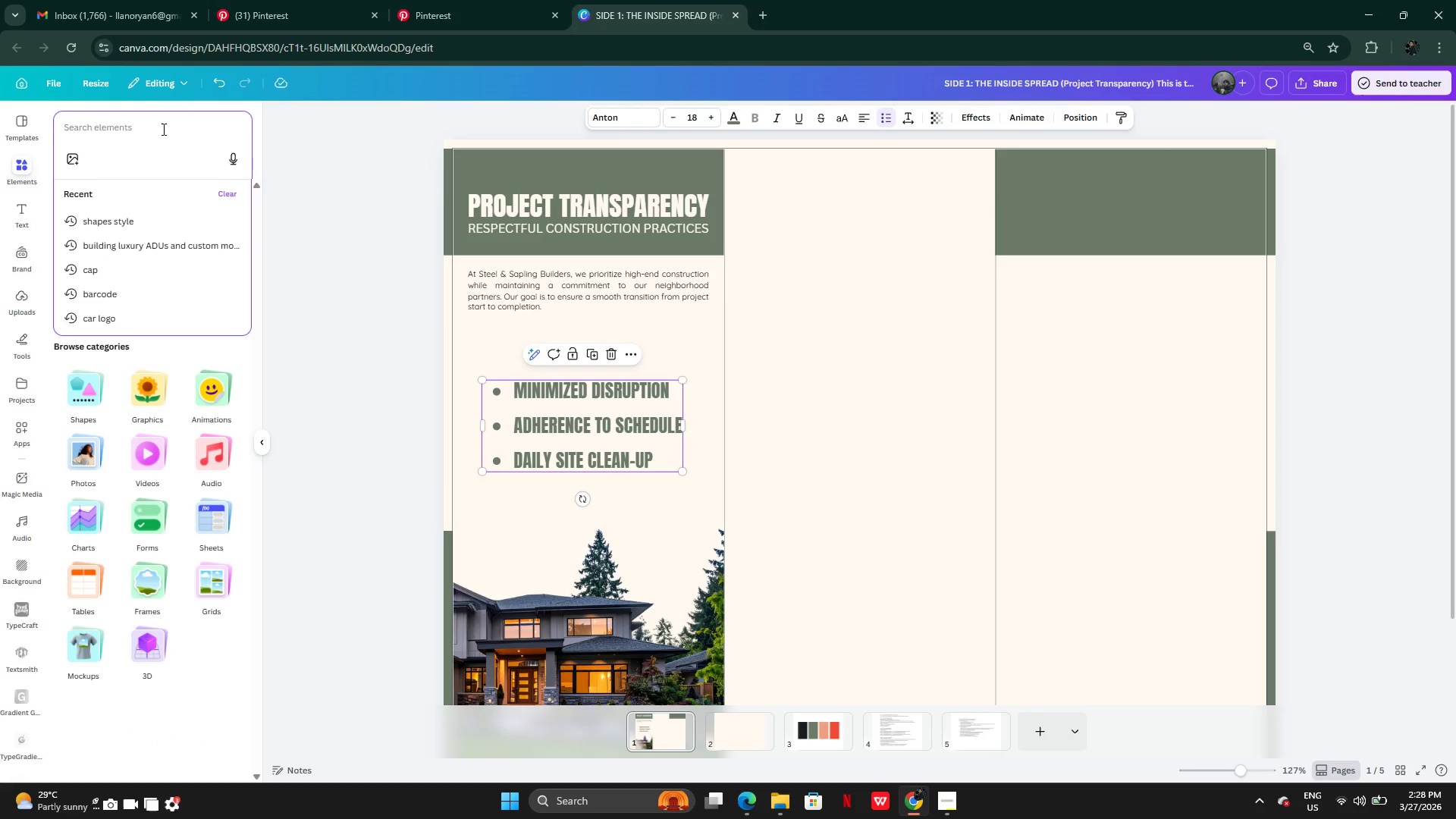 
type(disruption)
 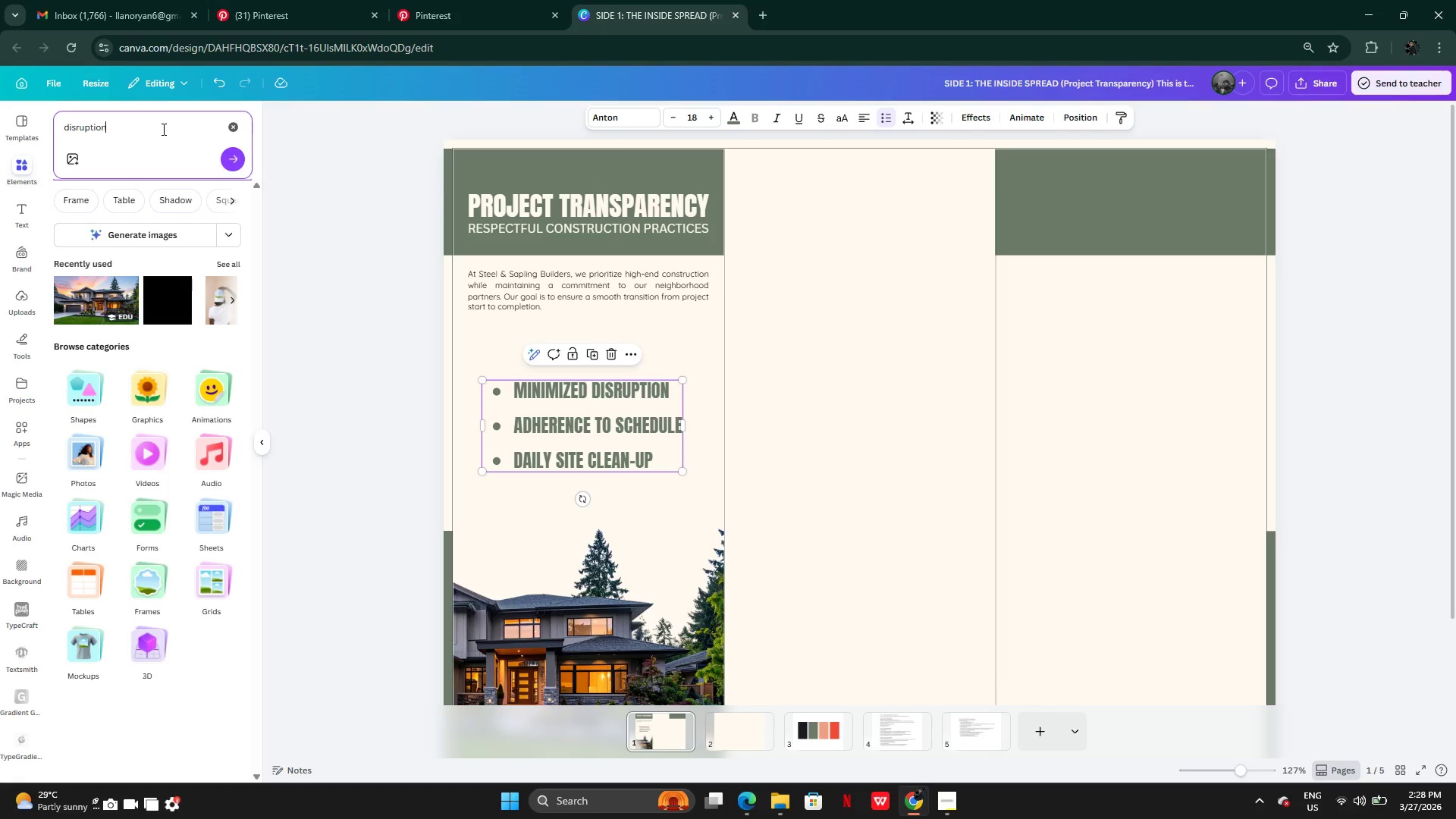 
key(Enter)
 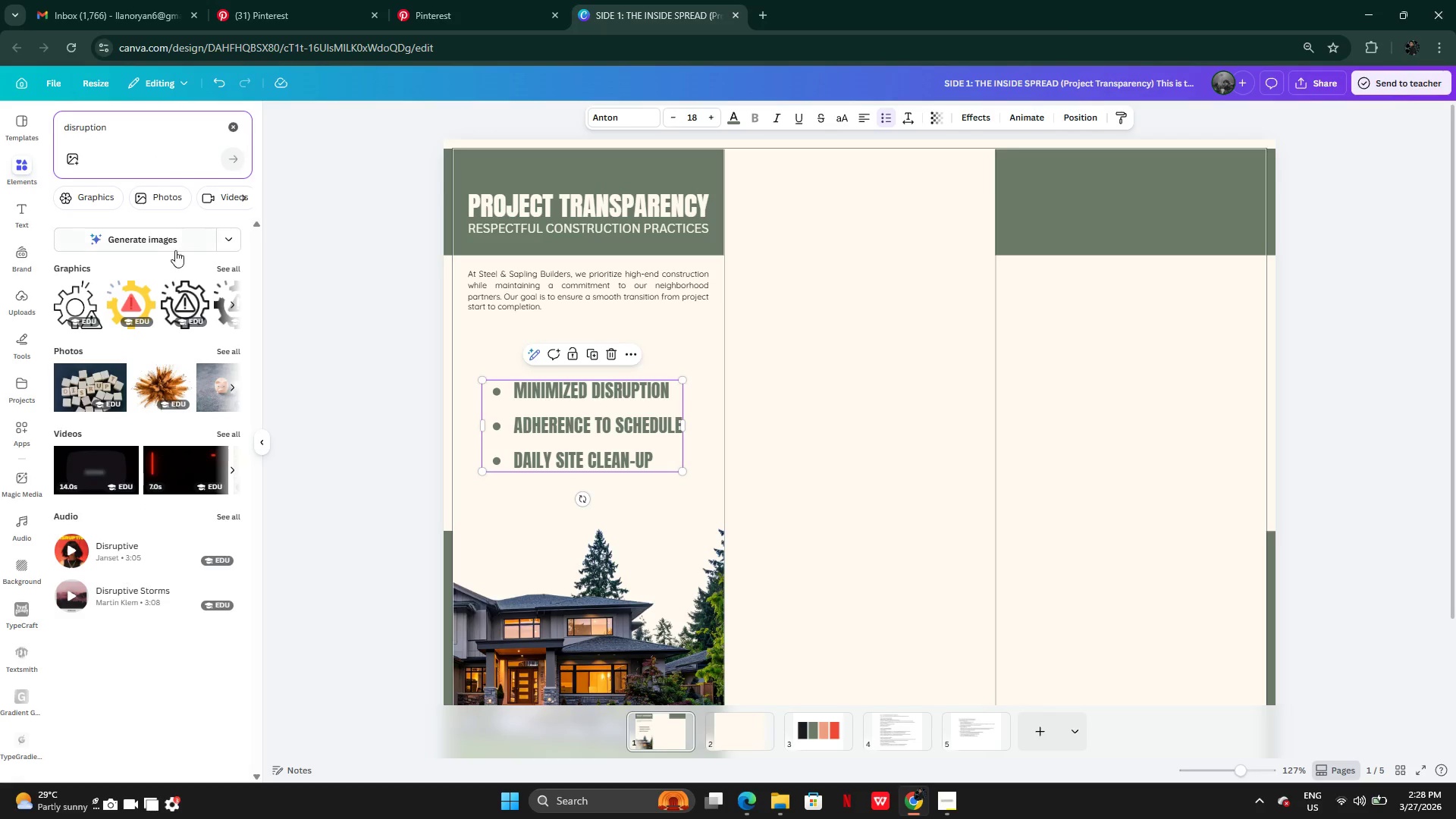 
left_click([237, 265])
 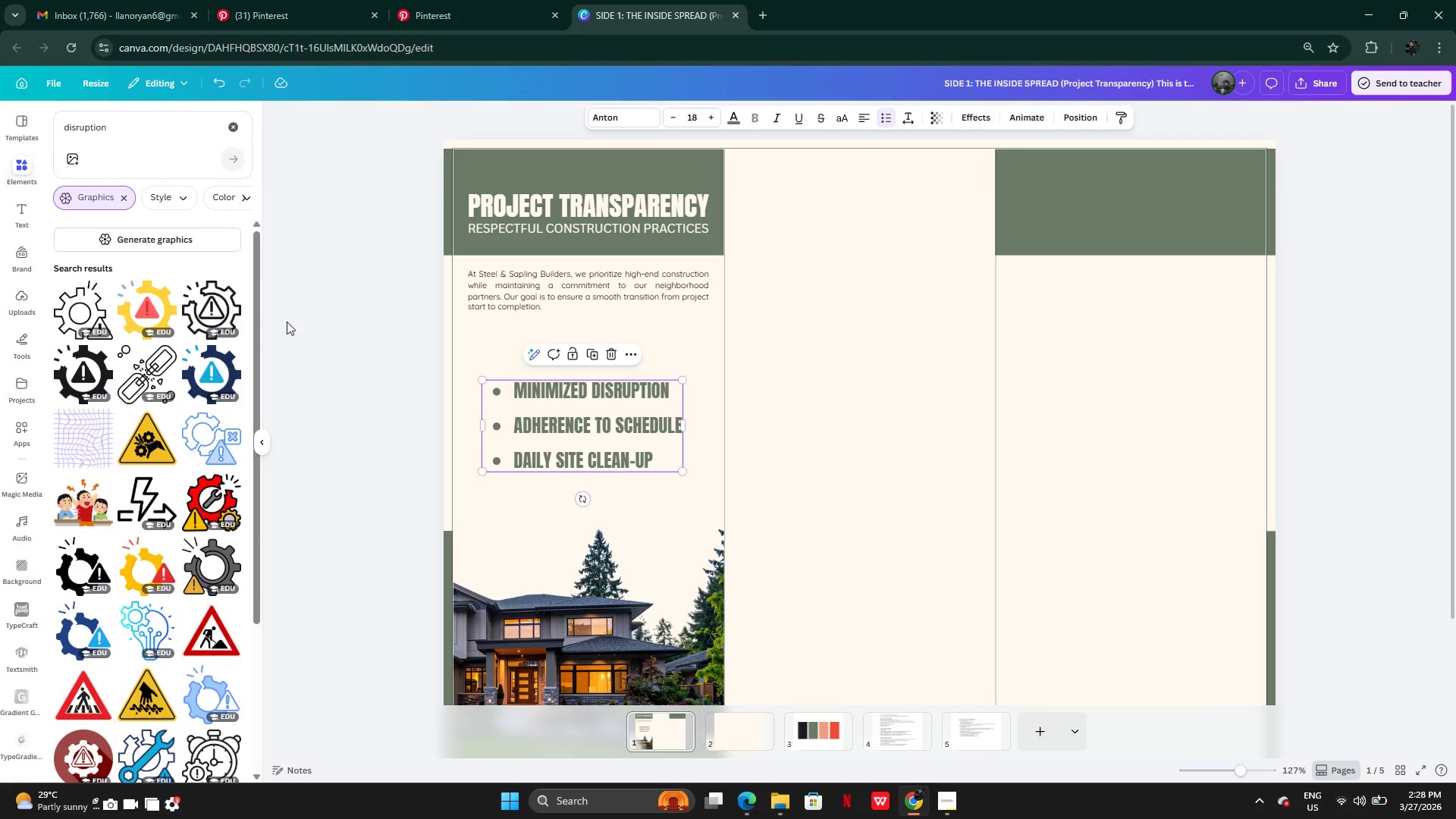 
right_click([232, 287])
 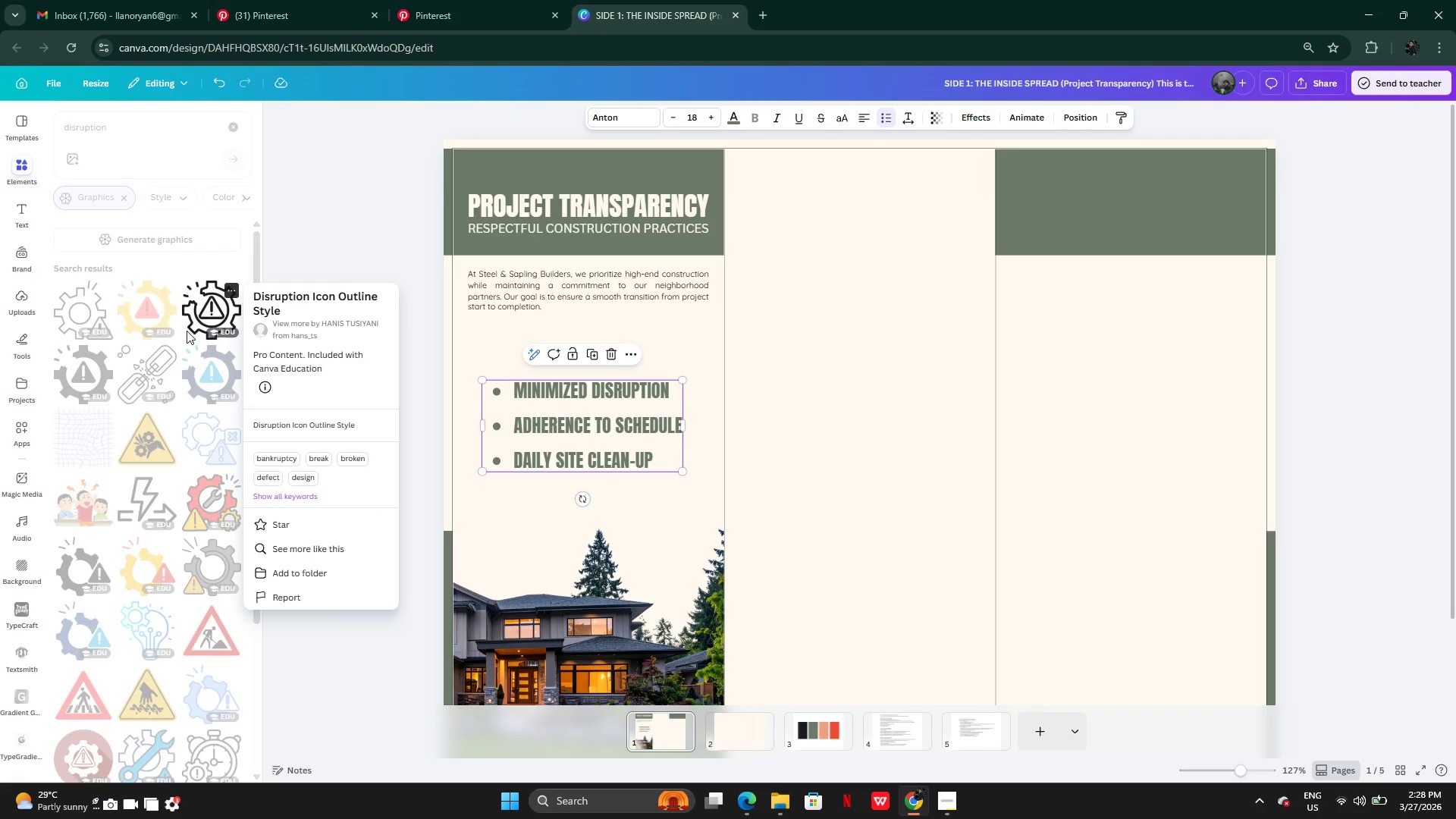 
left_click([192, 306])
 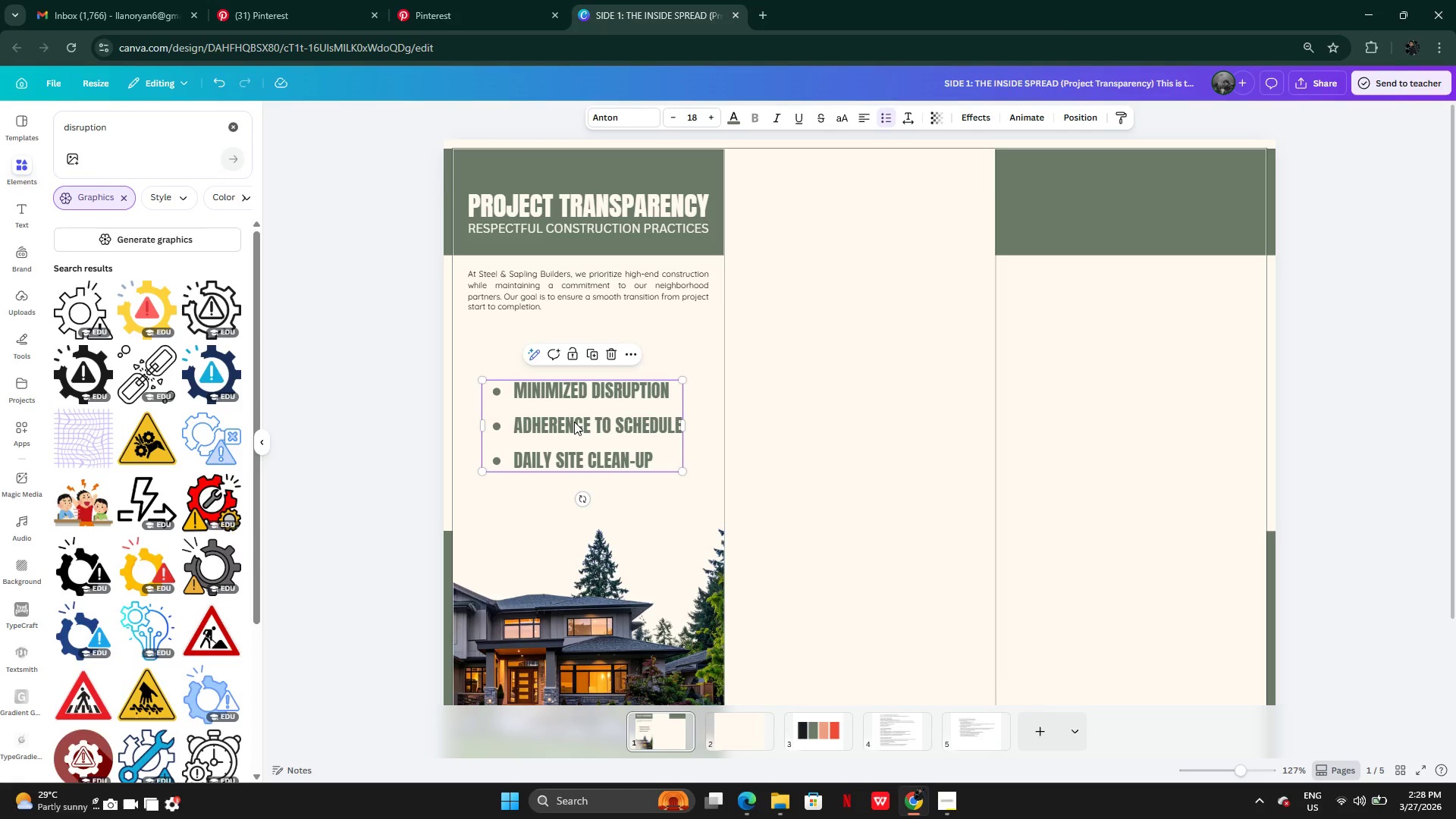 
wait(7.06)
 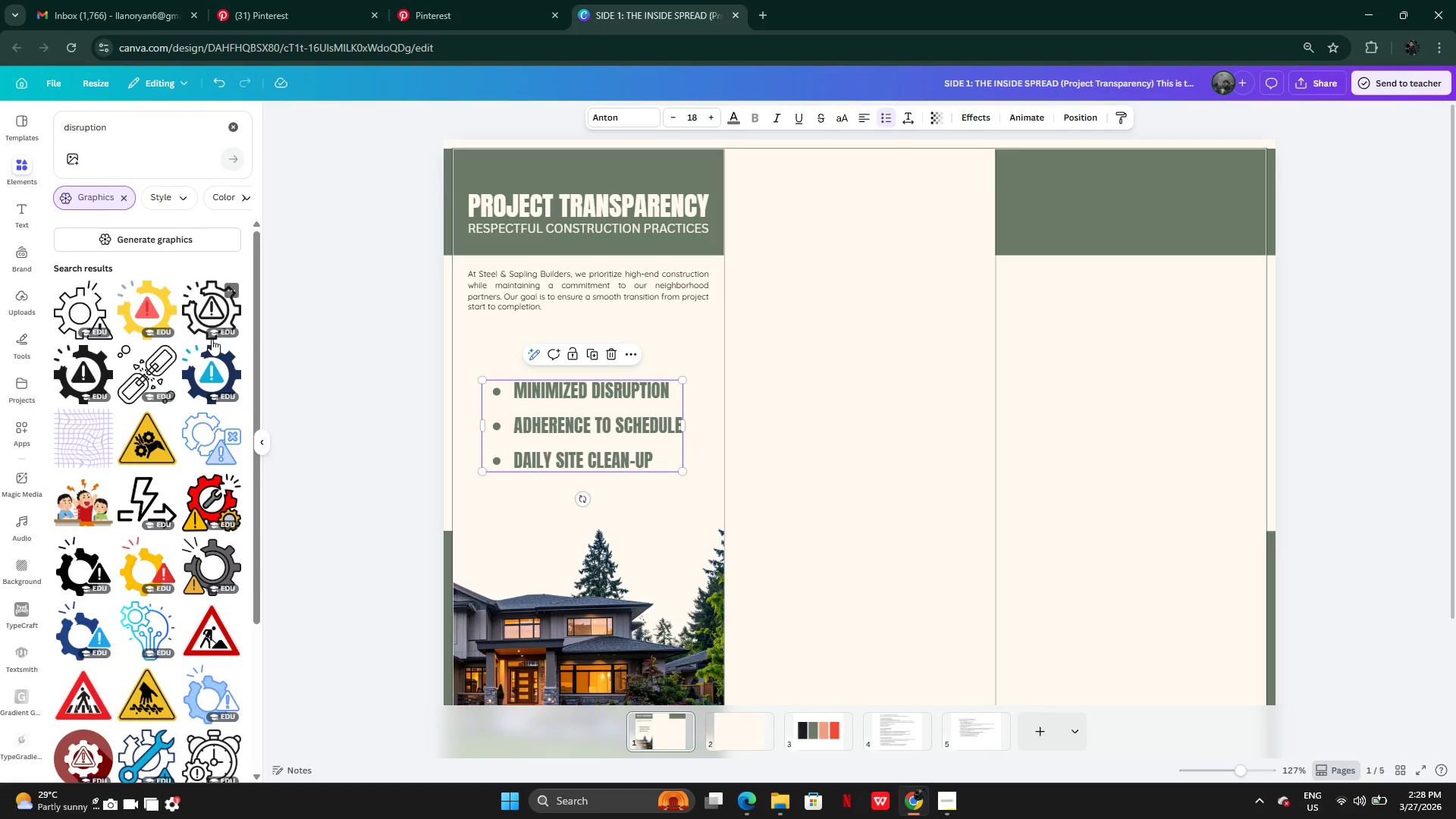 
left_click_drag(start_coordinate=[602, 423], to_coordinate=[625, 423])
 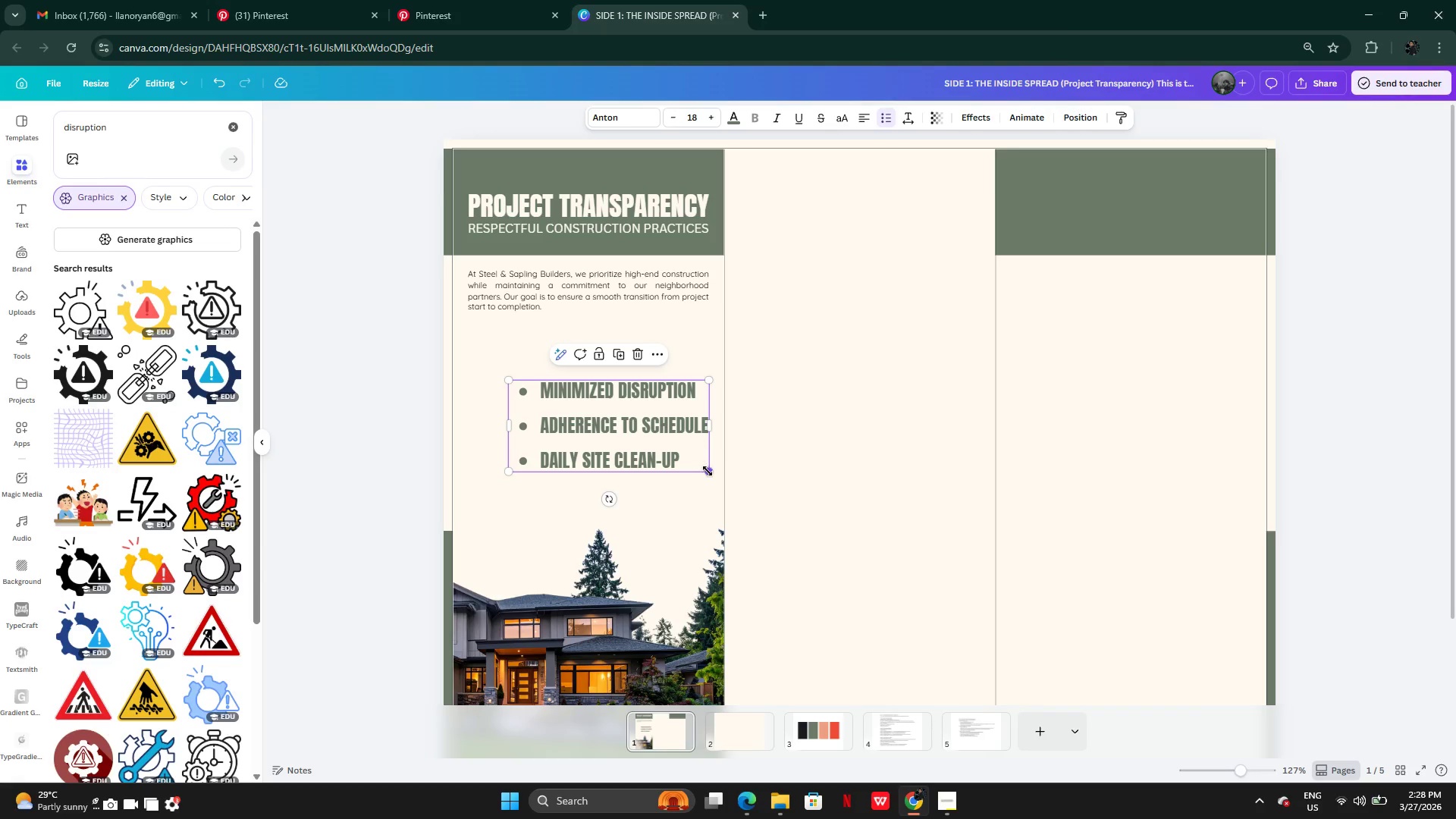 
left_click_drag(start_coordinate=[708, 472], to_coordinate=[686, 452])
 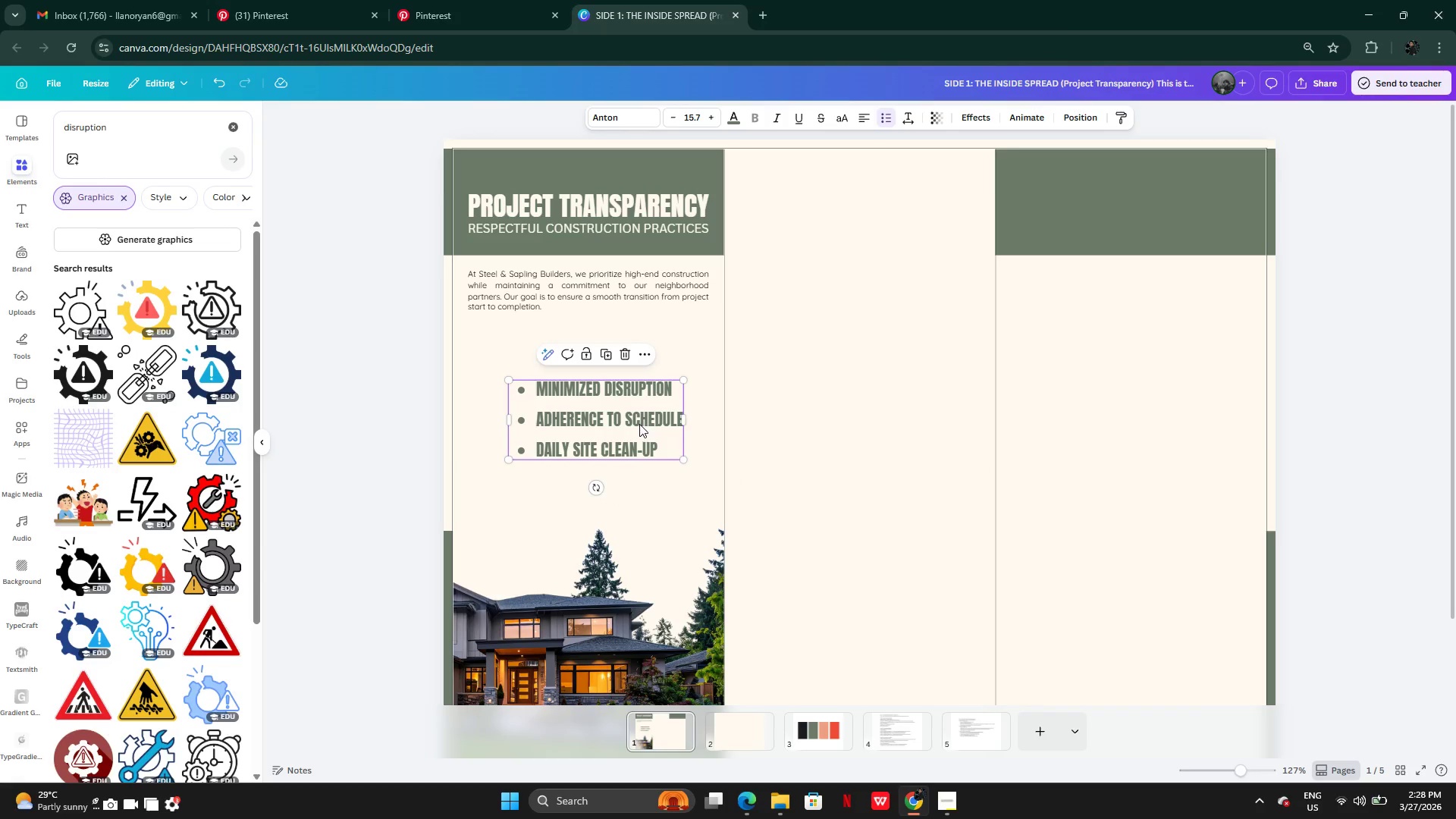 
left_click_drag(start_coordinate=[639, 424], to_coordinate=[654, 432])
 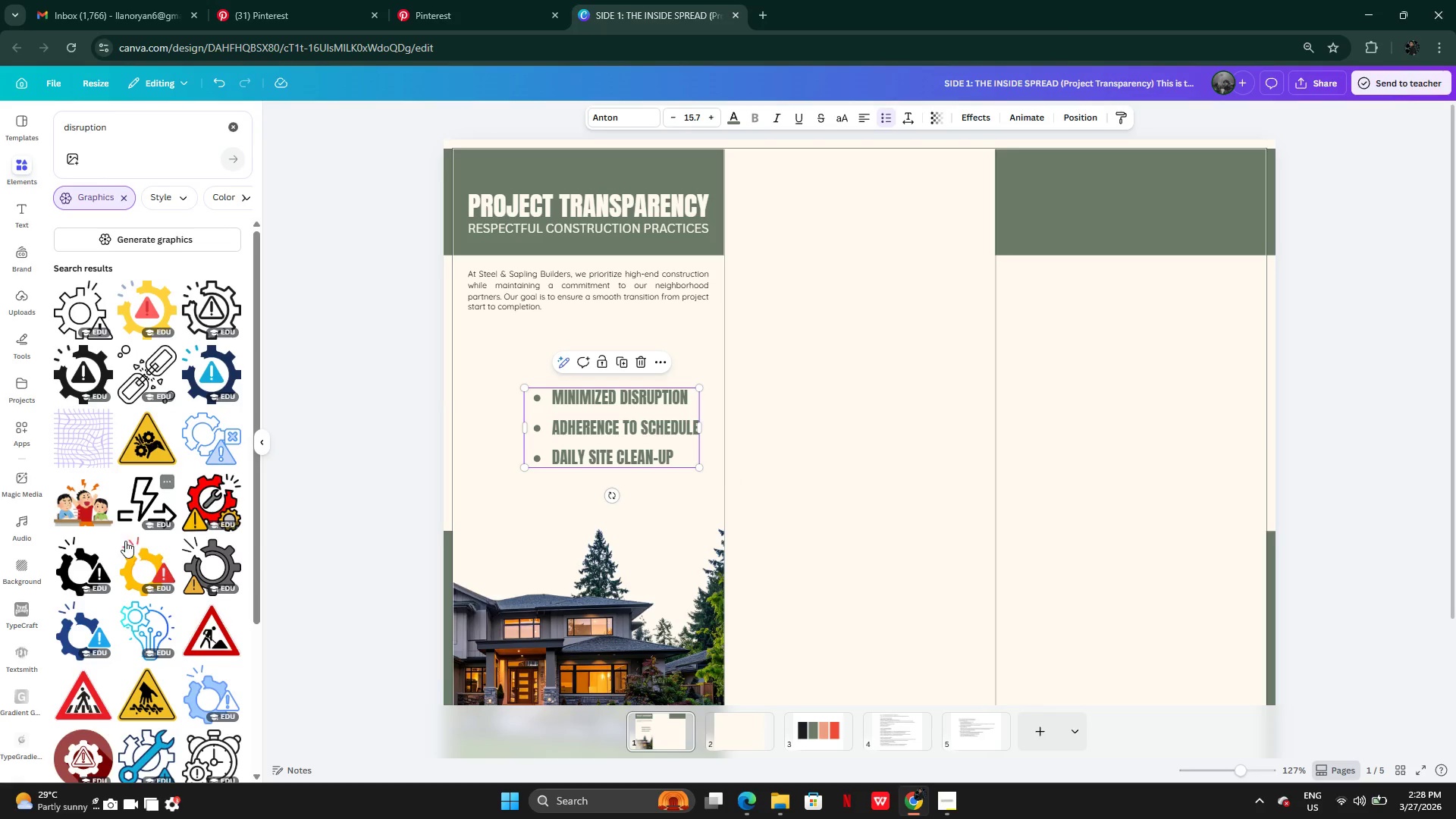 
wait(5.3)
 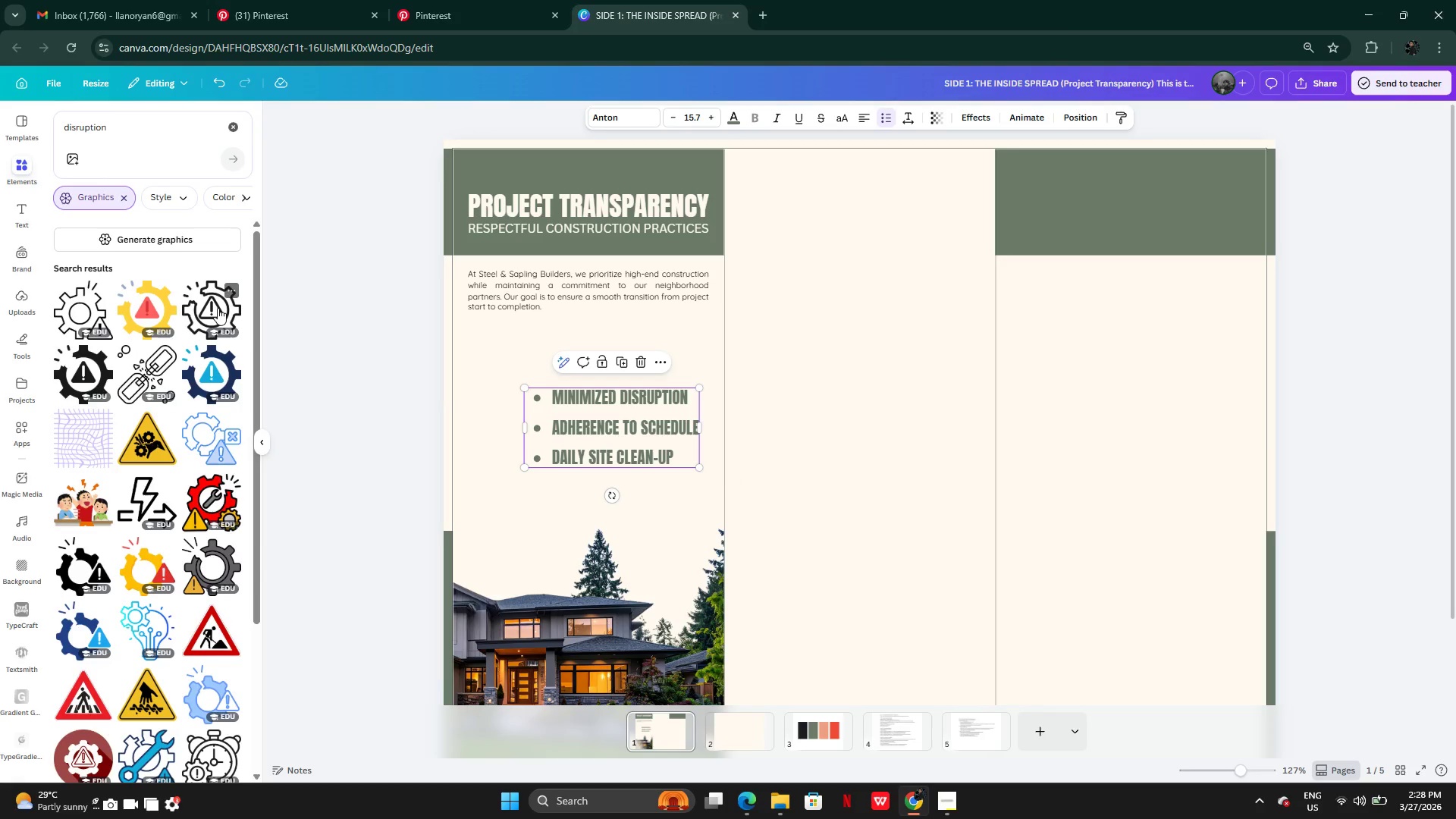 
left_click([96, 571])
 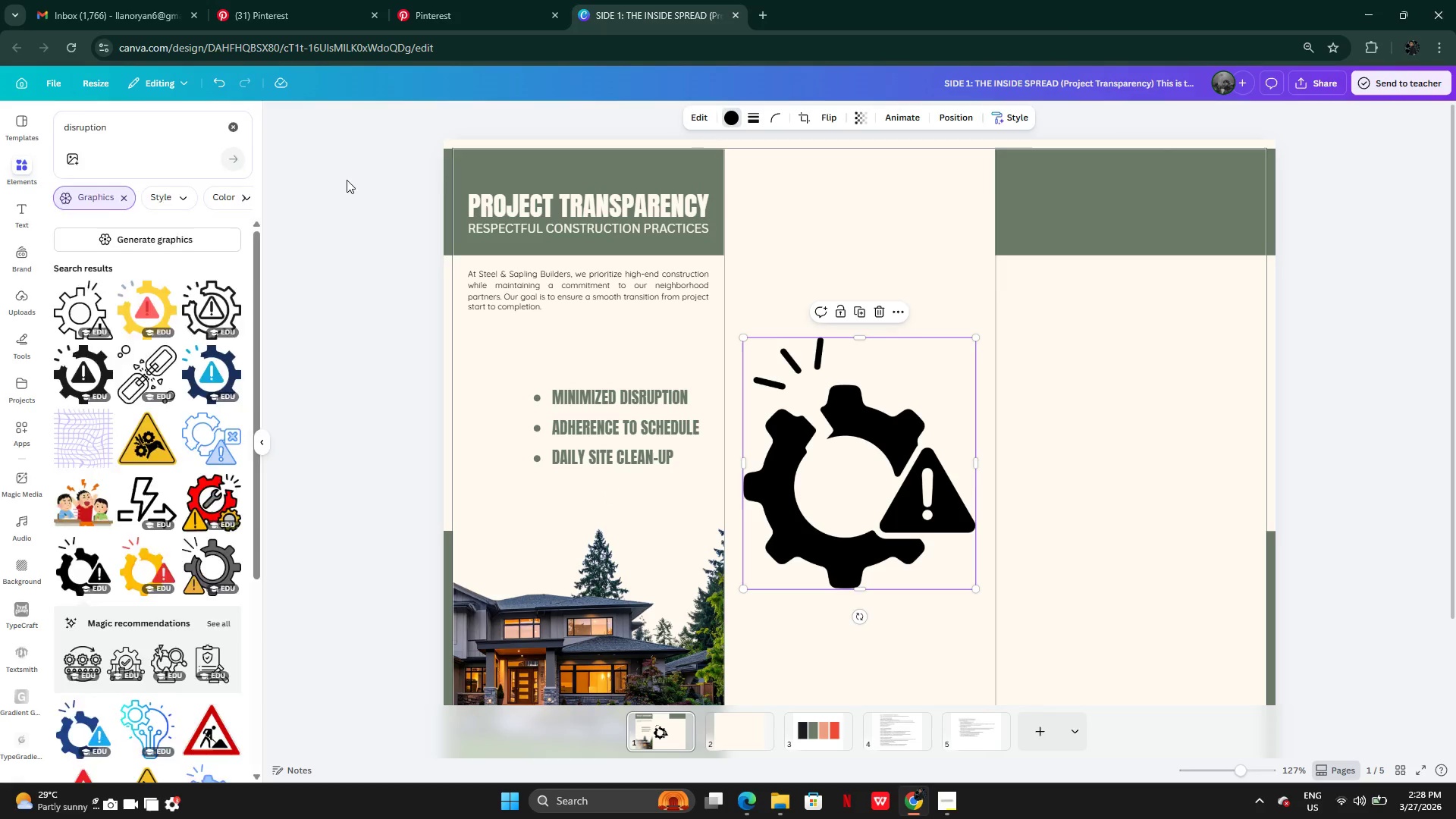 
left_click([143, 210])
 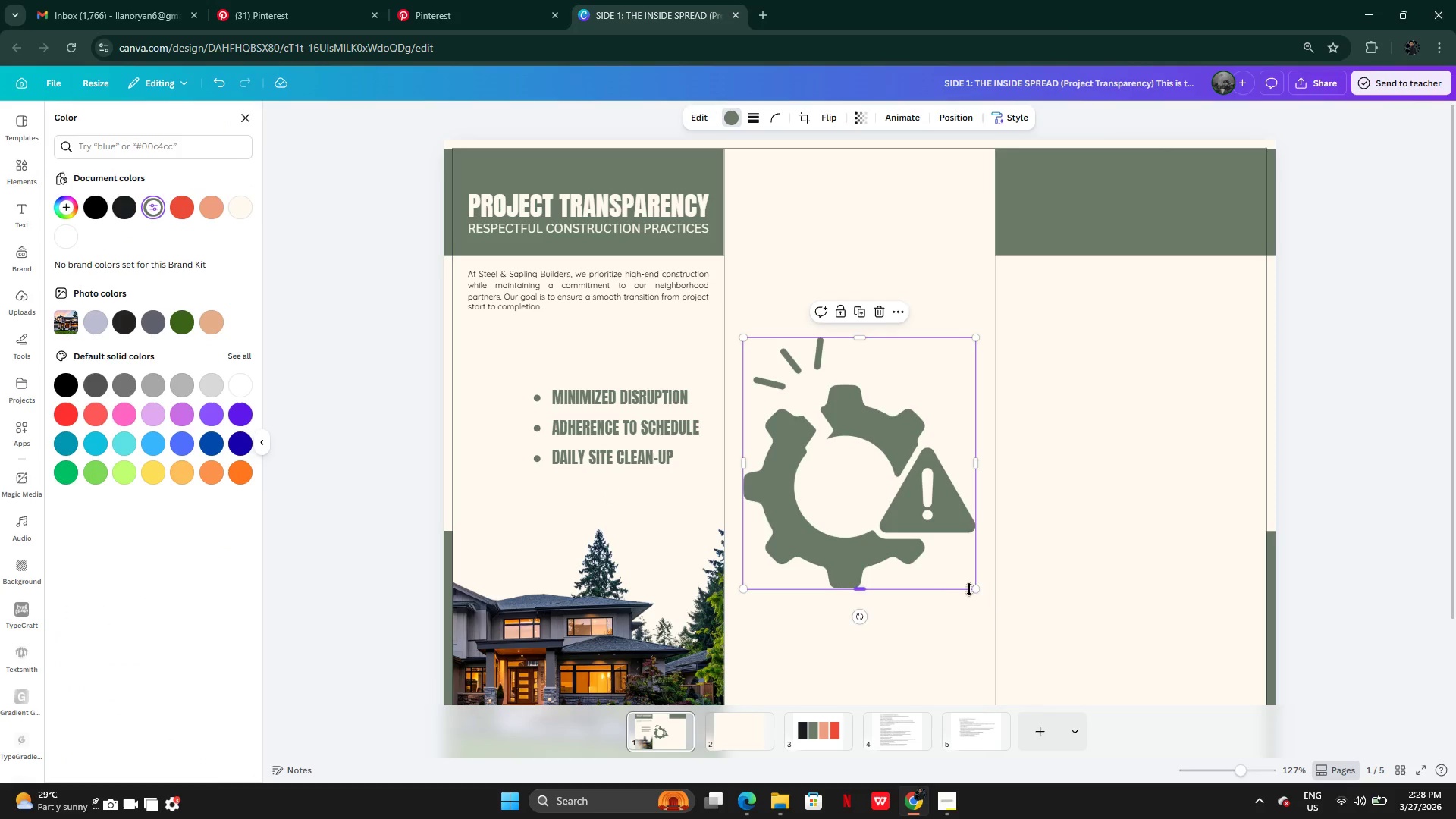 
left_click_drag(start_coordinate=[974, 591], to_coordinate=[760, 414])
 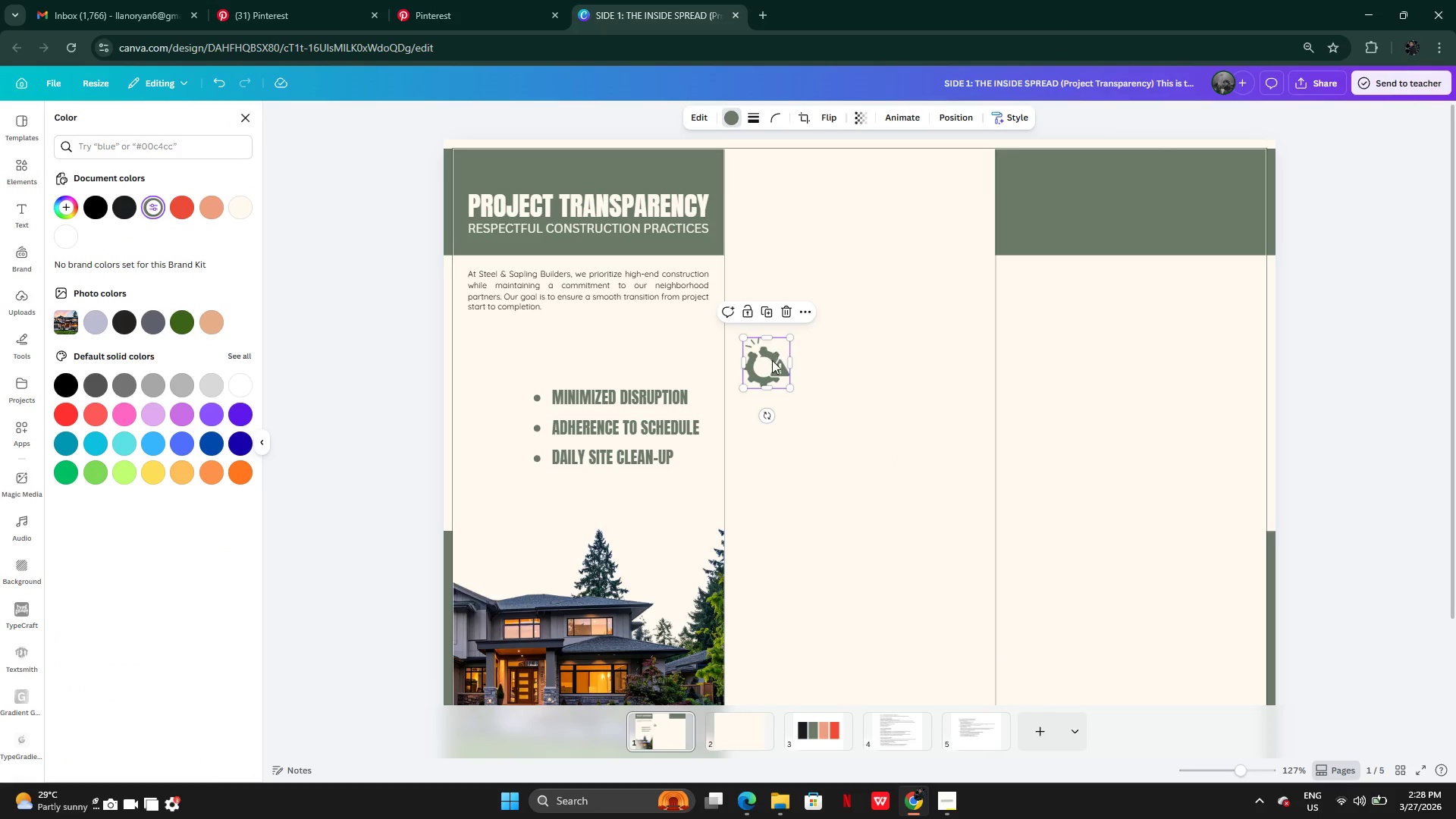 
left_click_drag(start_coordinate=[772, 362], to_coordinate=[503, 394])
 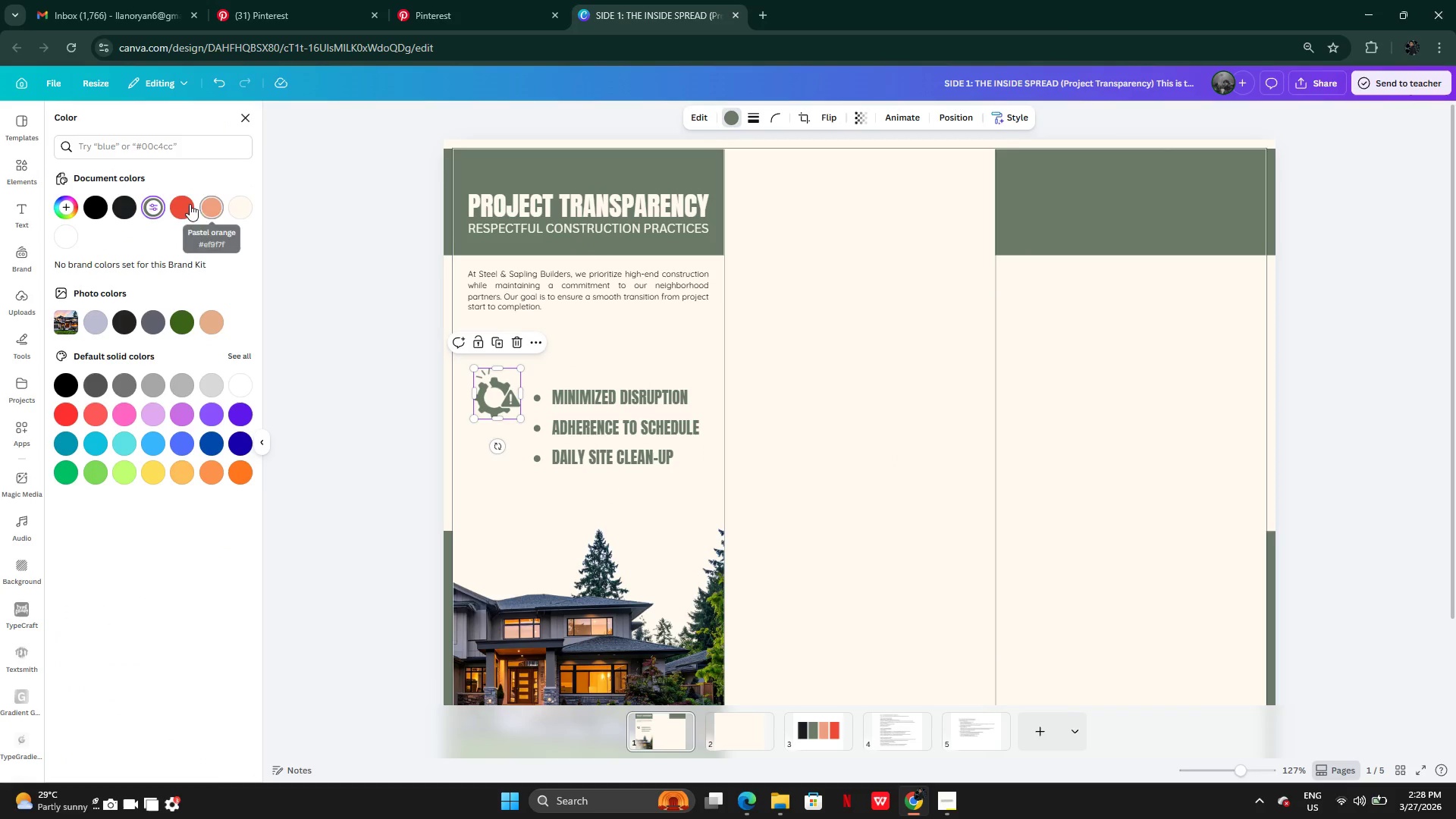 
left_click([181, 205])
 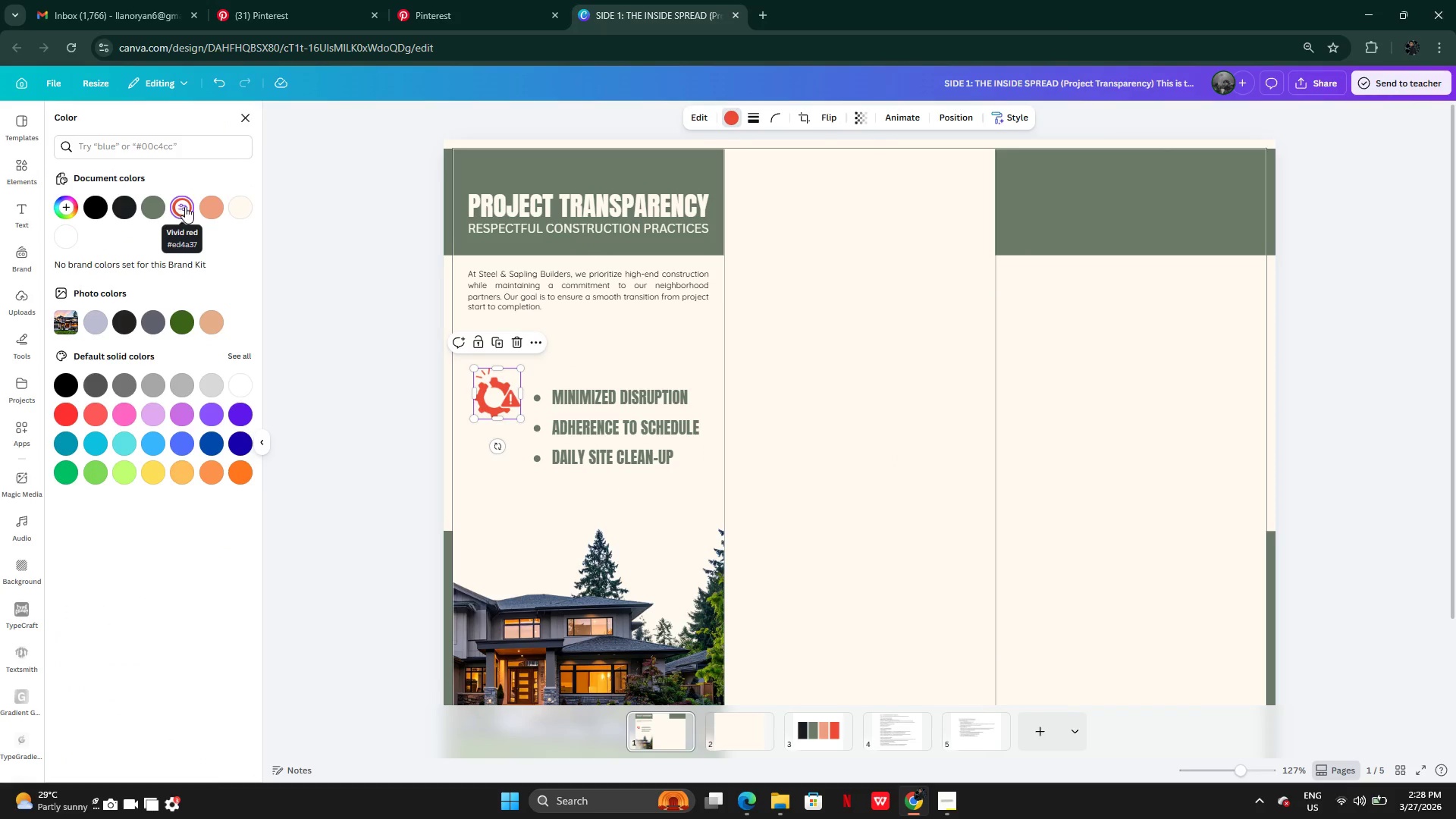 
left_click([205, 204])
 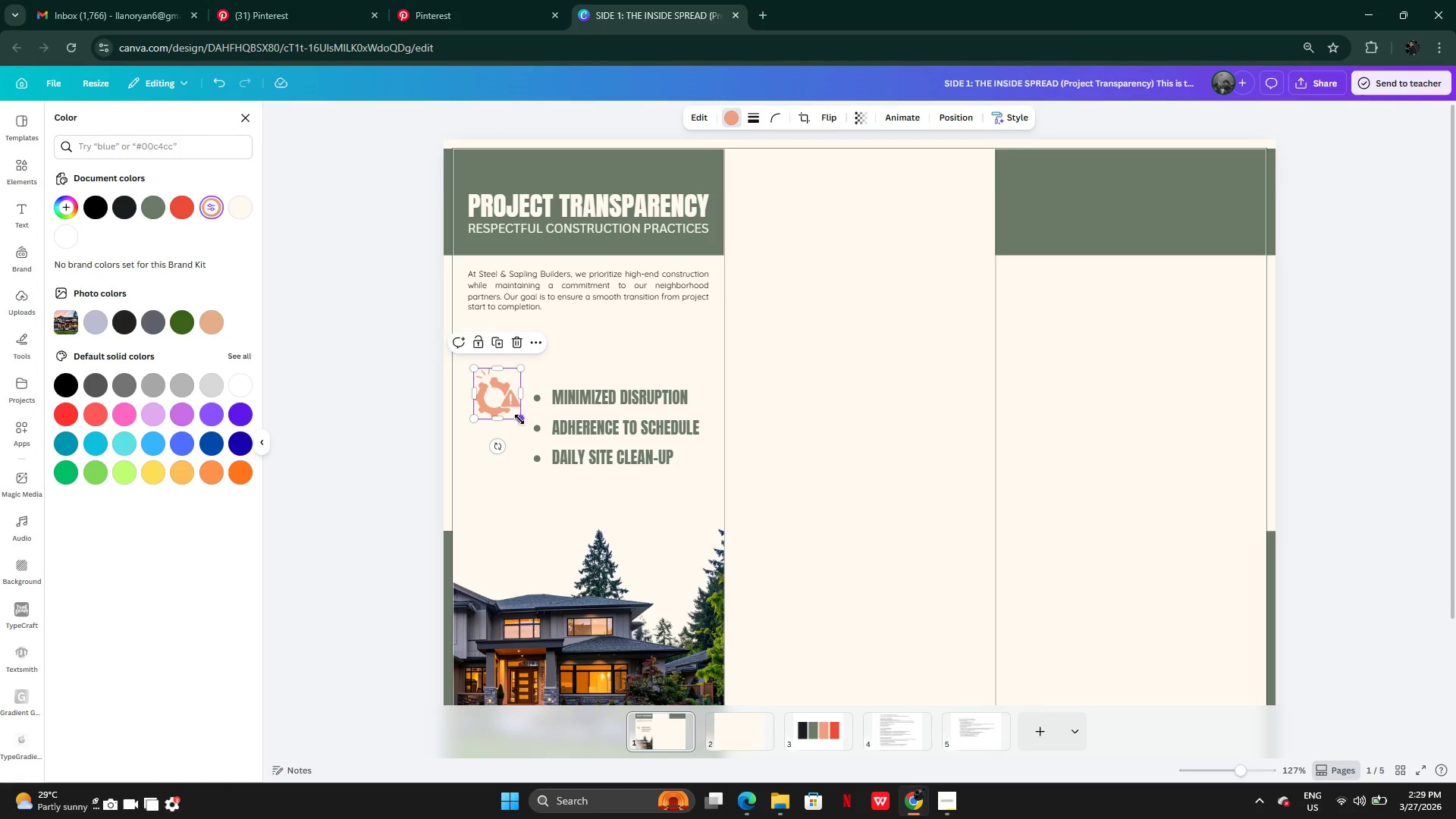 
left_click_drag(start_coordinate=[505, 393], to_coordinate=[501, 387])
 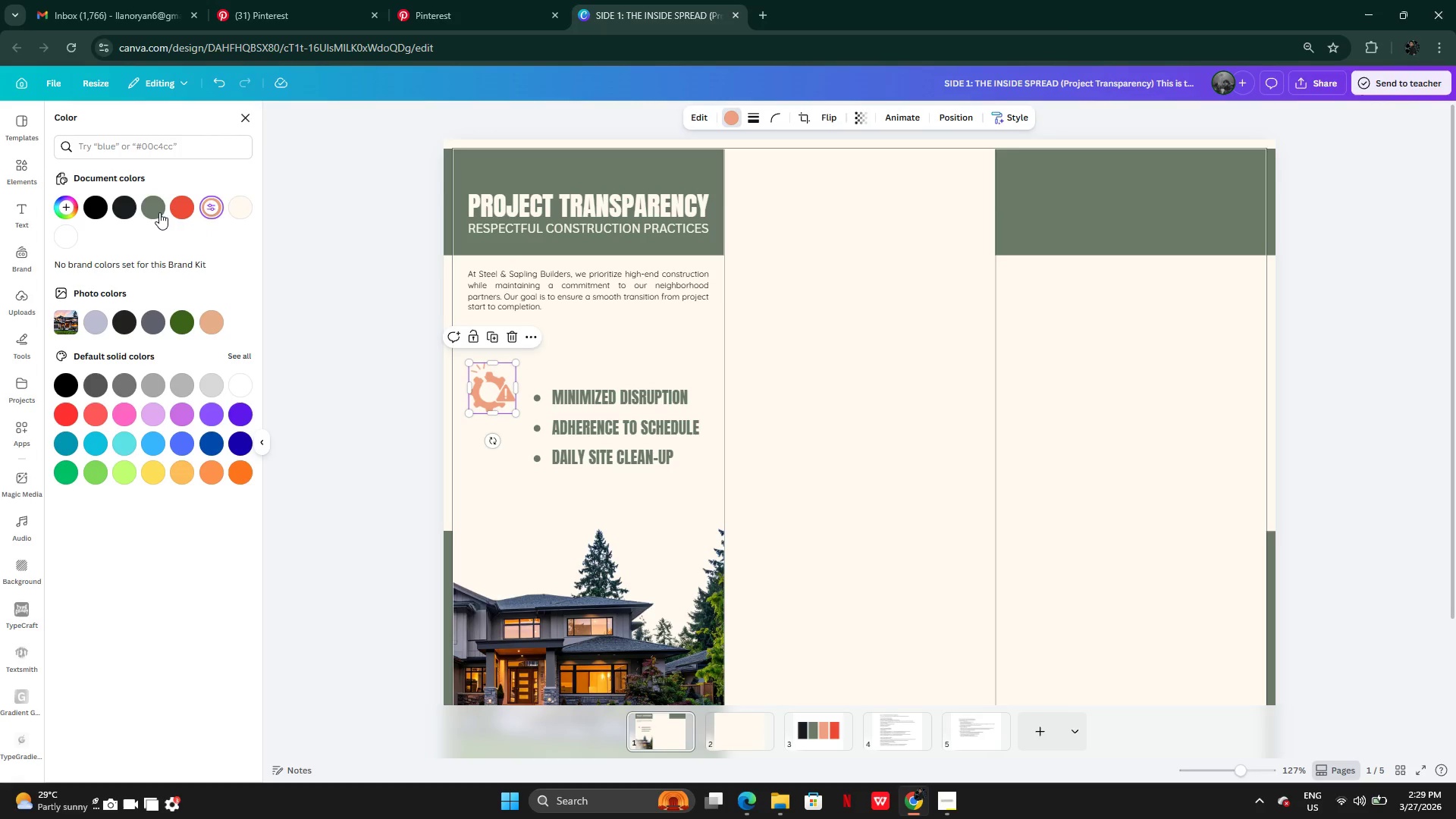 
left_click([158, 210])
 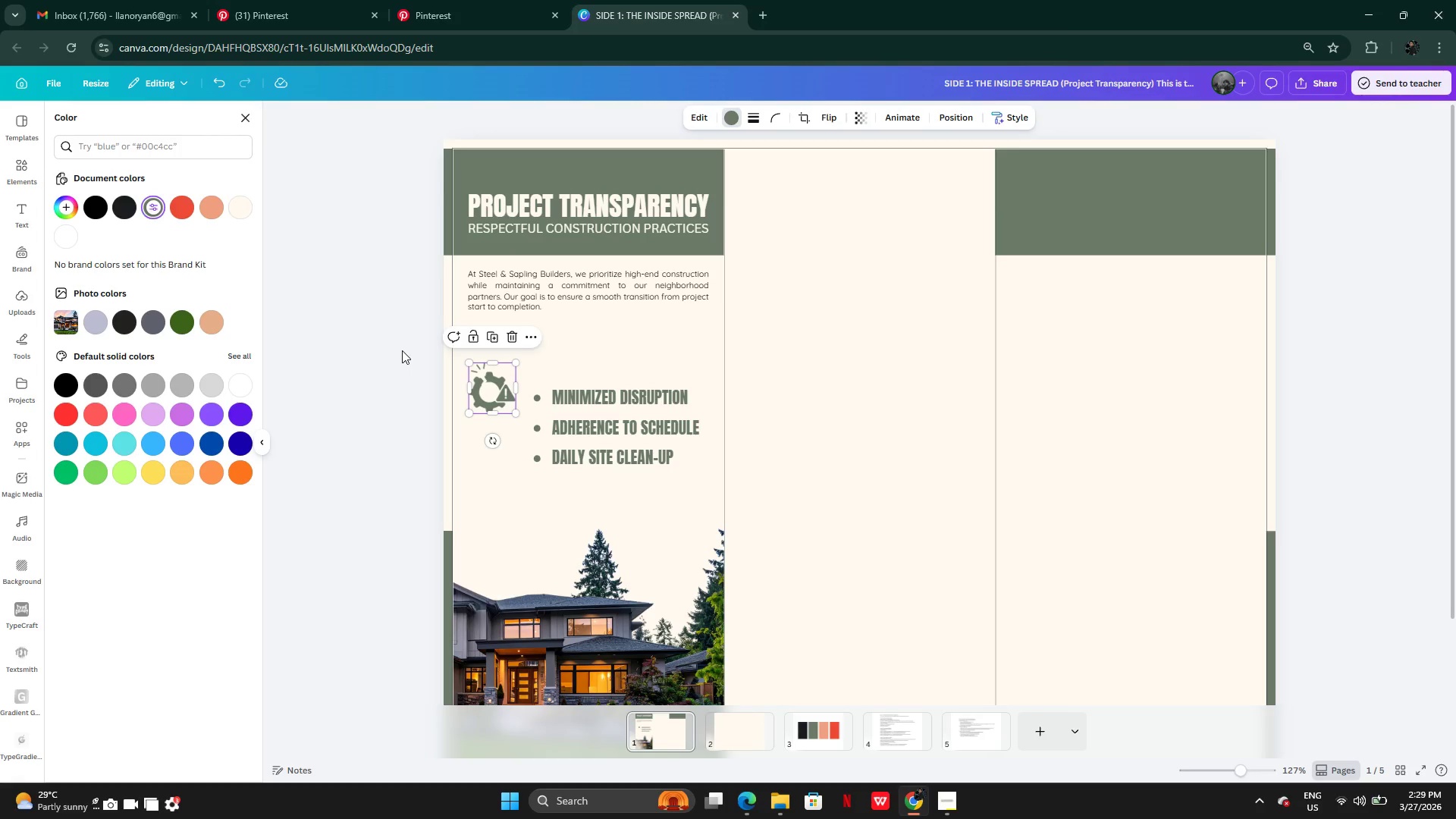 
double_click([402, 350])
 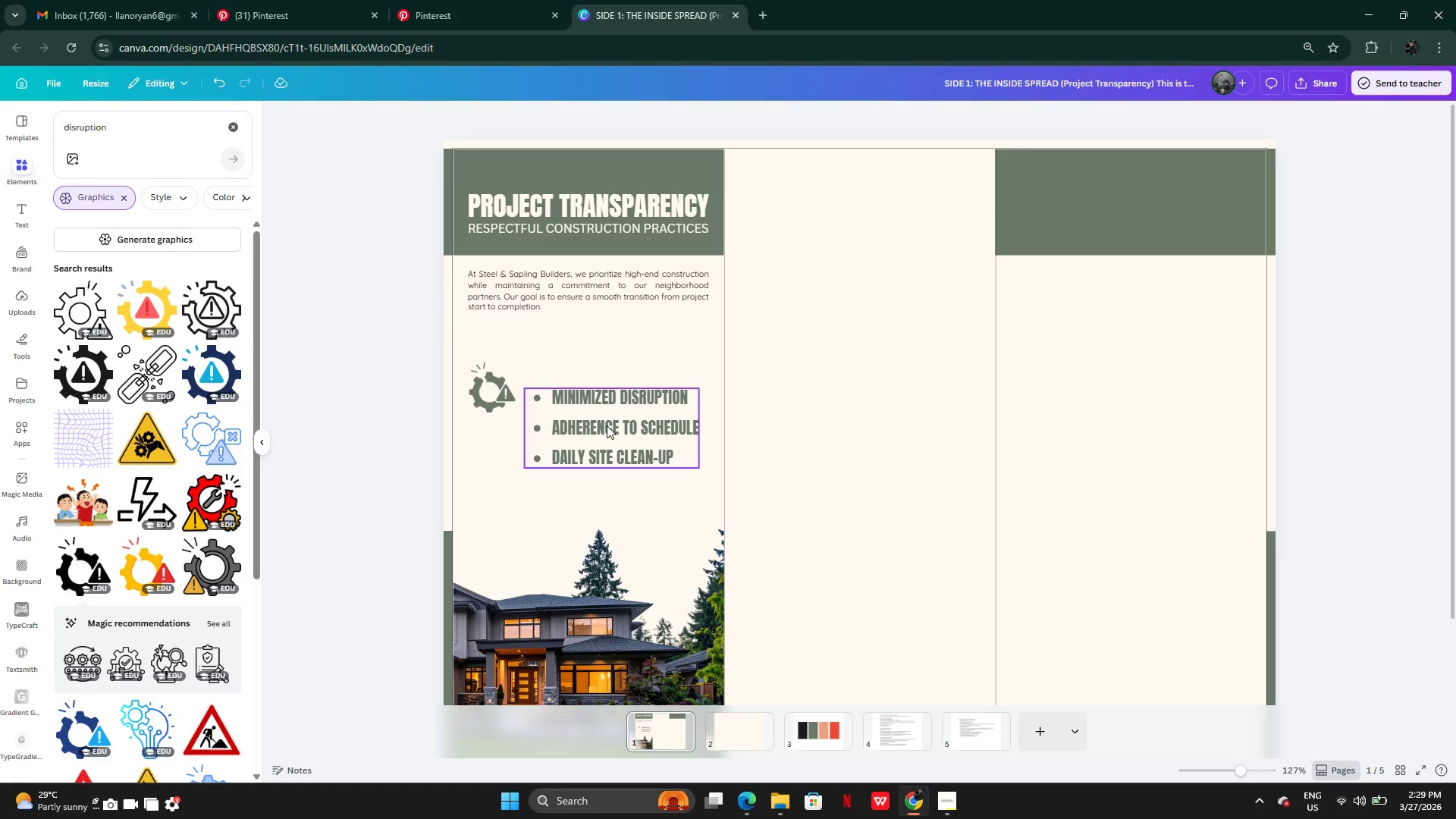 
left_click_drag(start_coordinate=[607, 425], to_coordinate=[606, 411])
 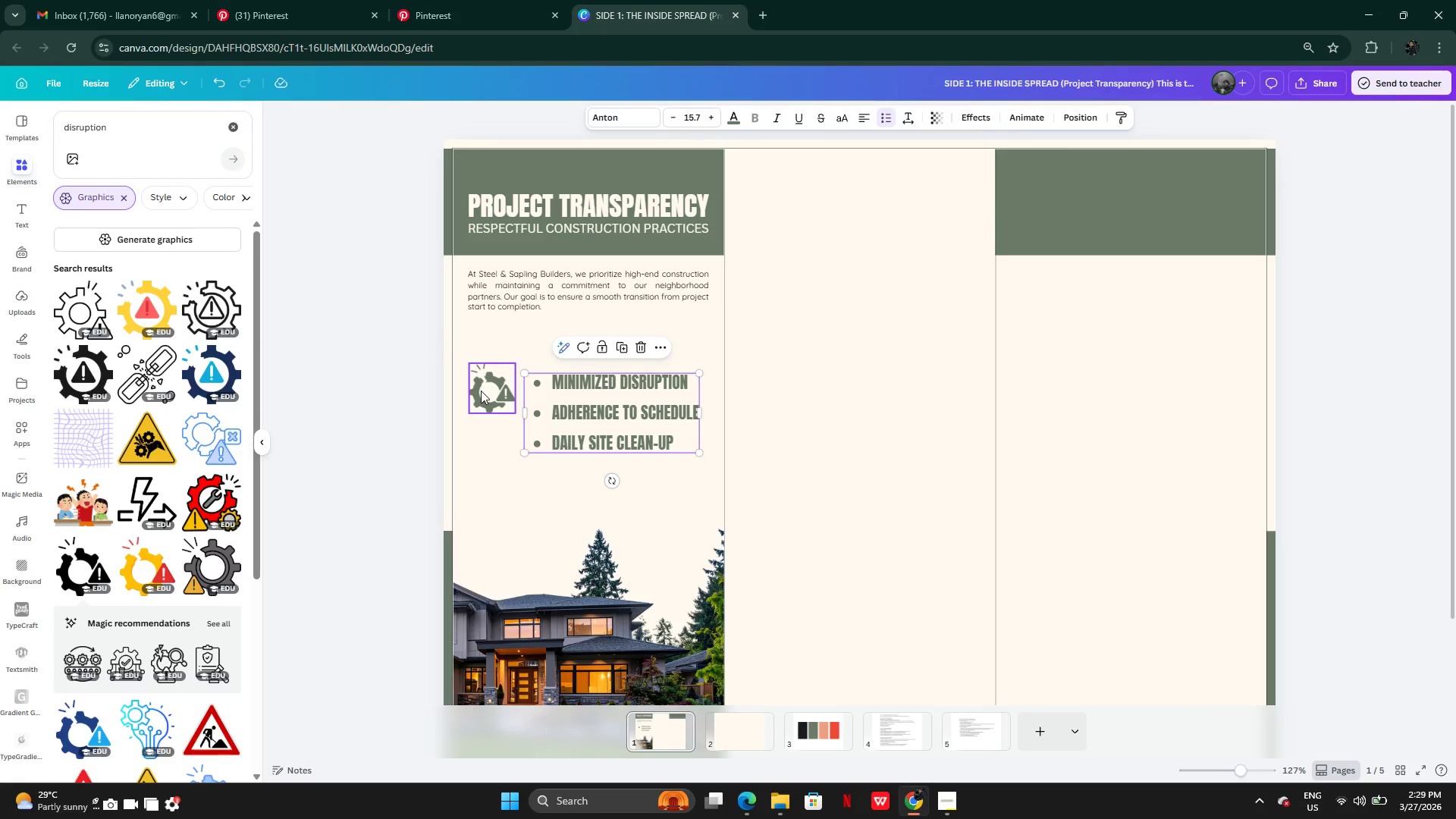 
left_click_drag(start_coordinate=[481, 391], to_coordinate=[497, 356])
 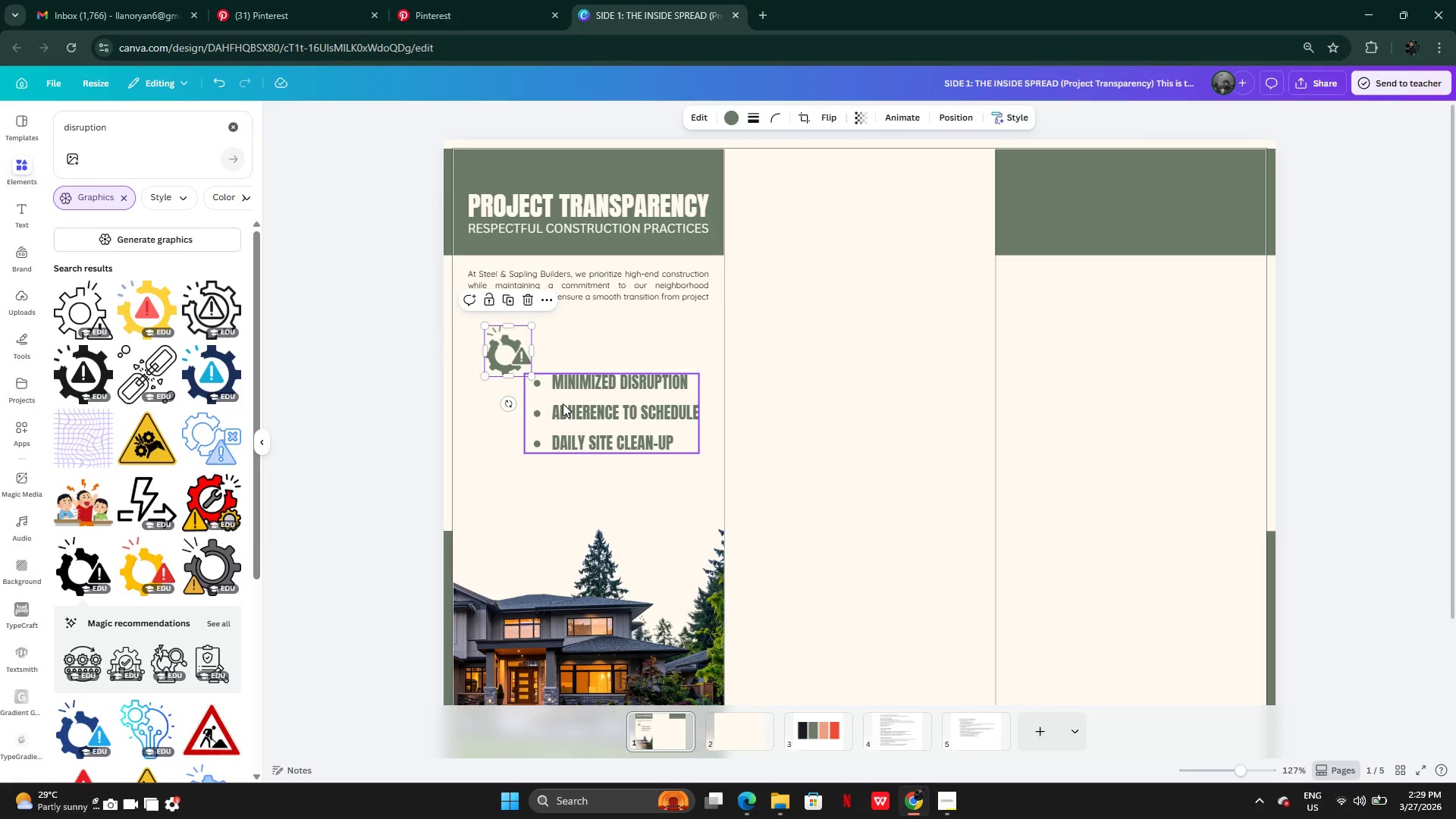 
left_click([563, 403])
 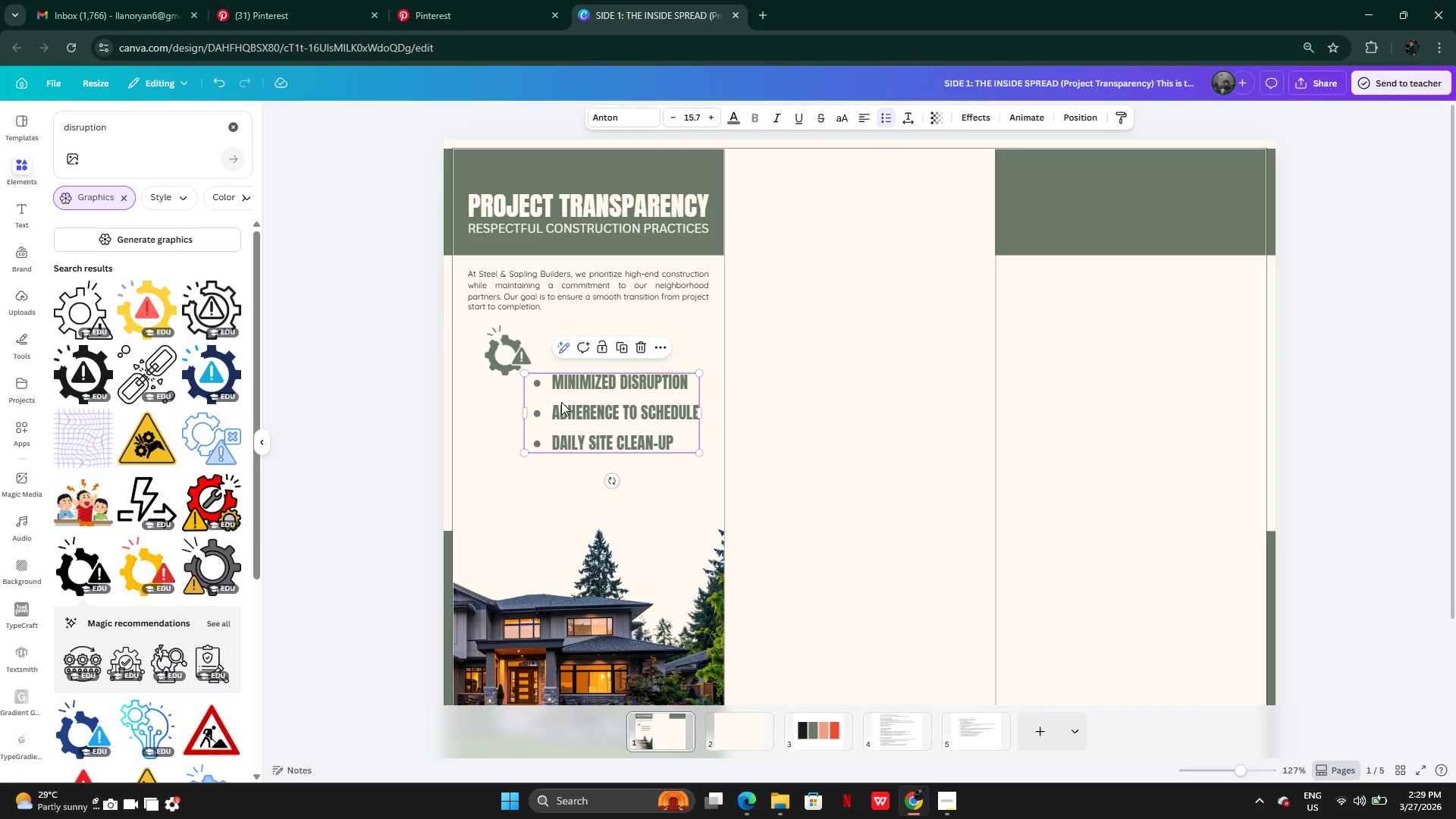 
left_click([561, 402])
 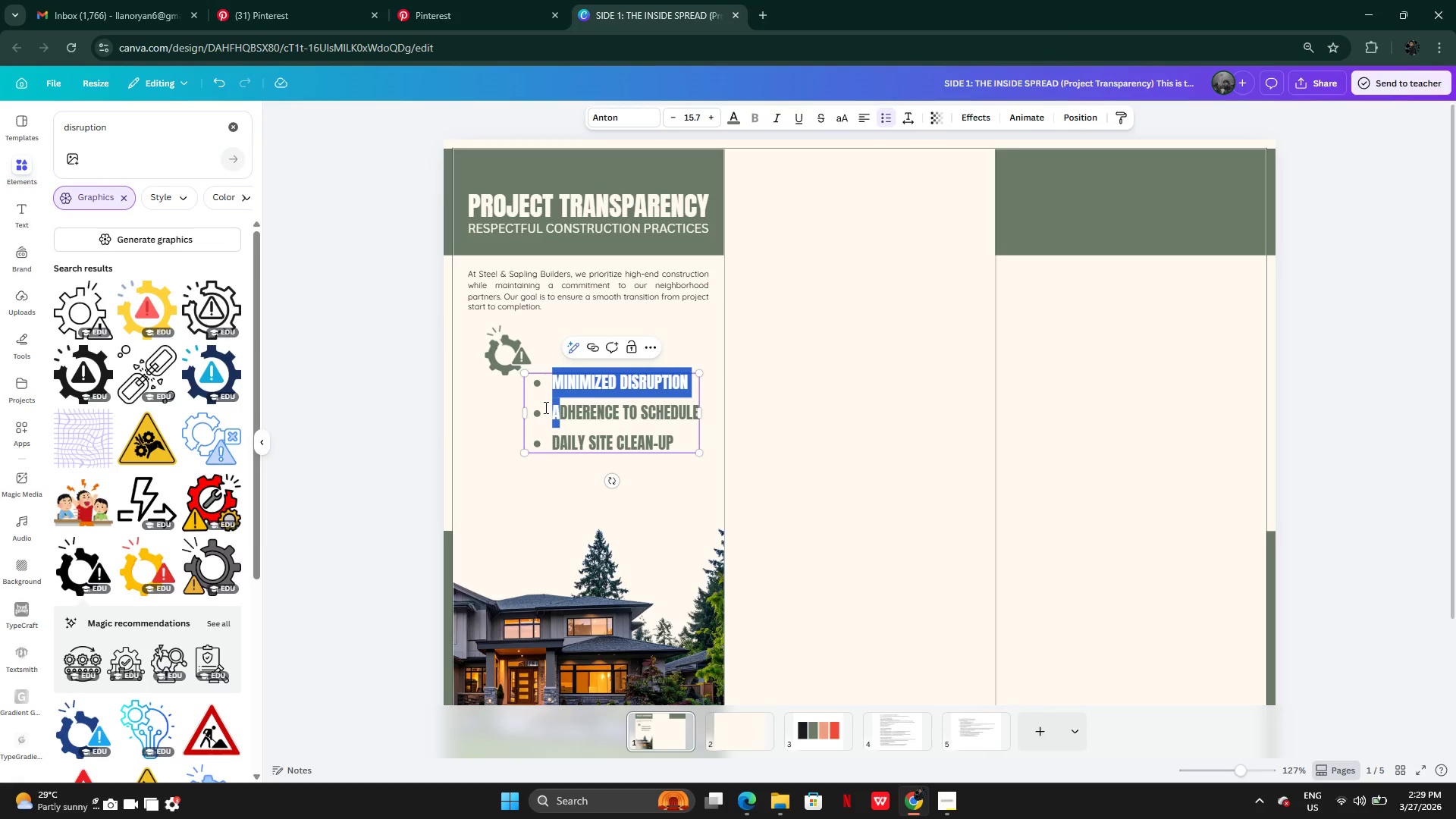 
left_click([539, 410])
 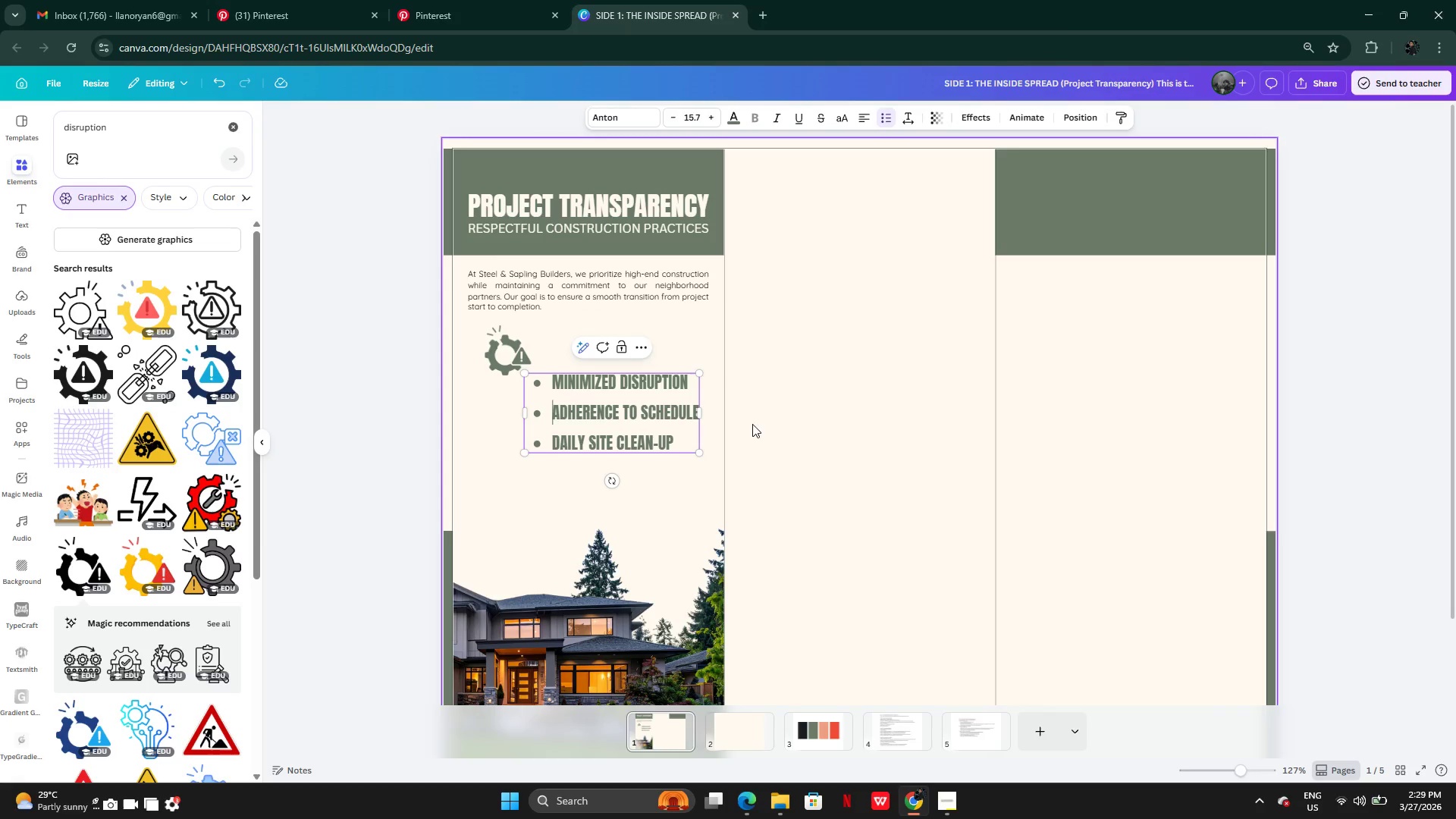 
double_click([602, 394])
 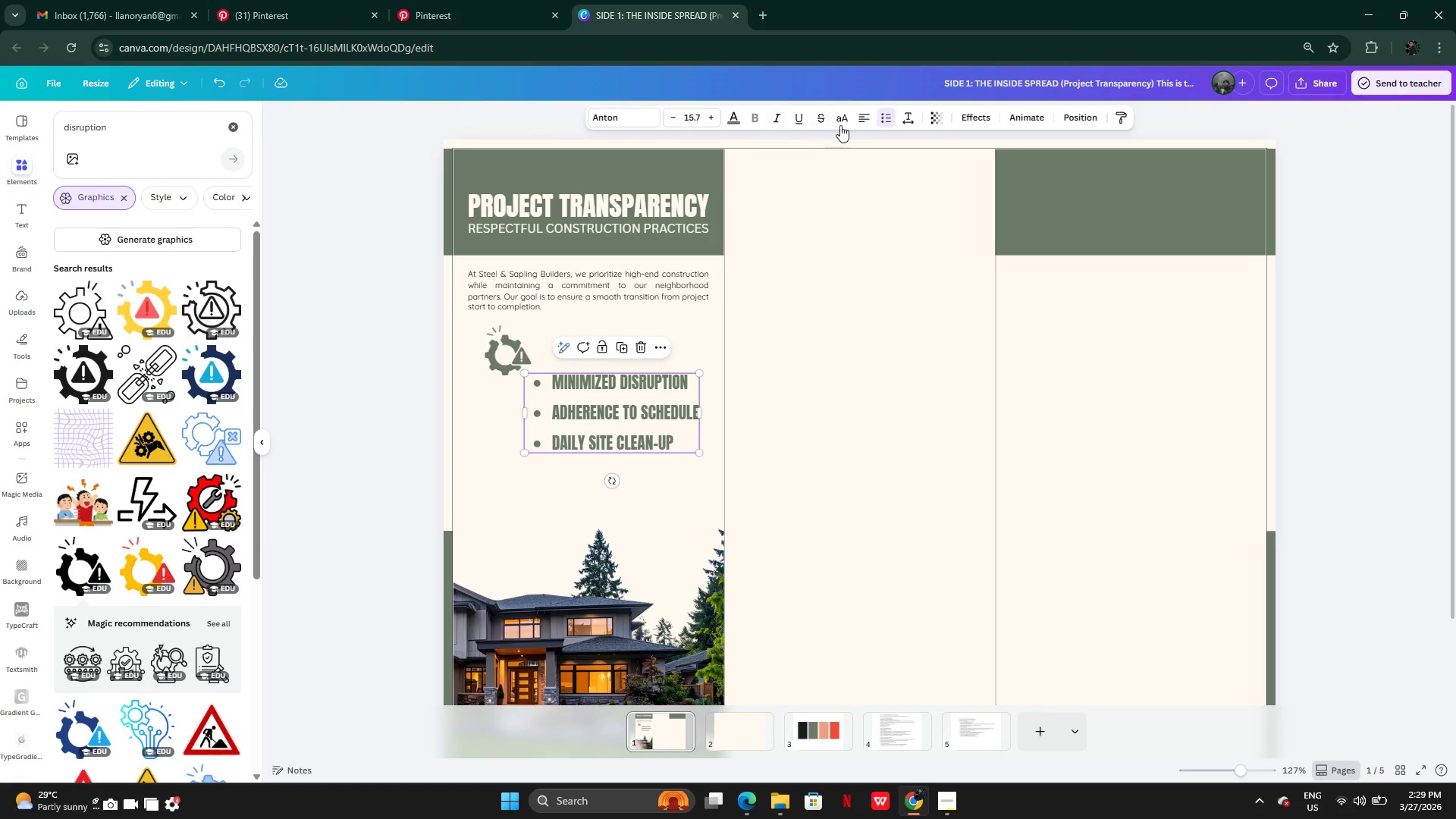 
left_click([882, 118])
 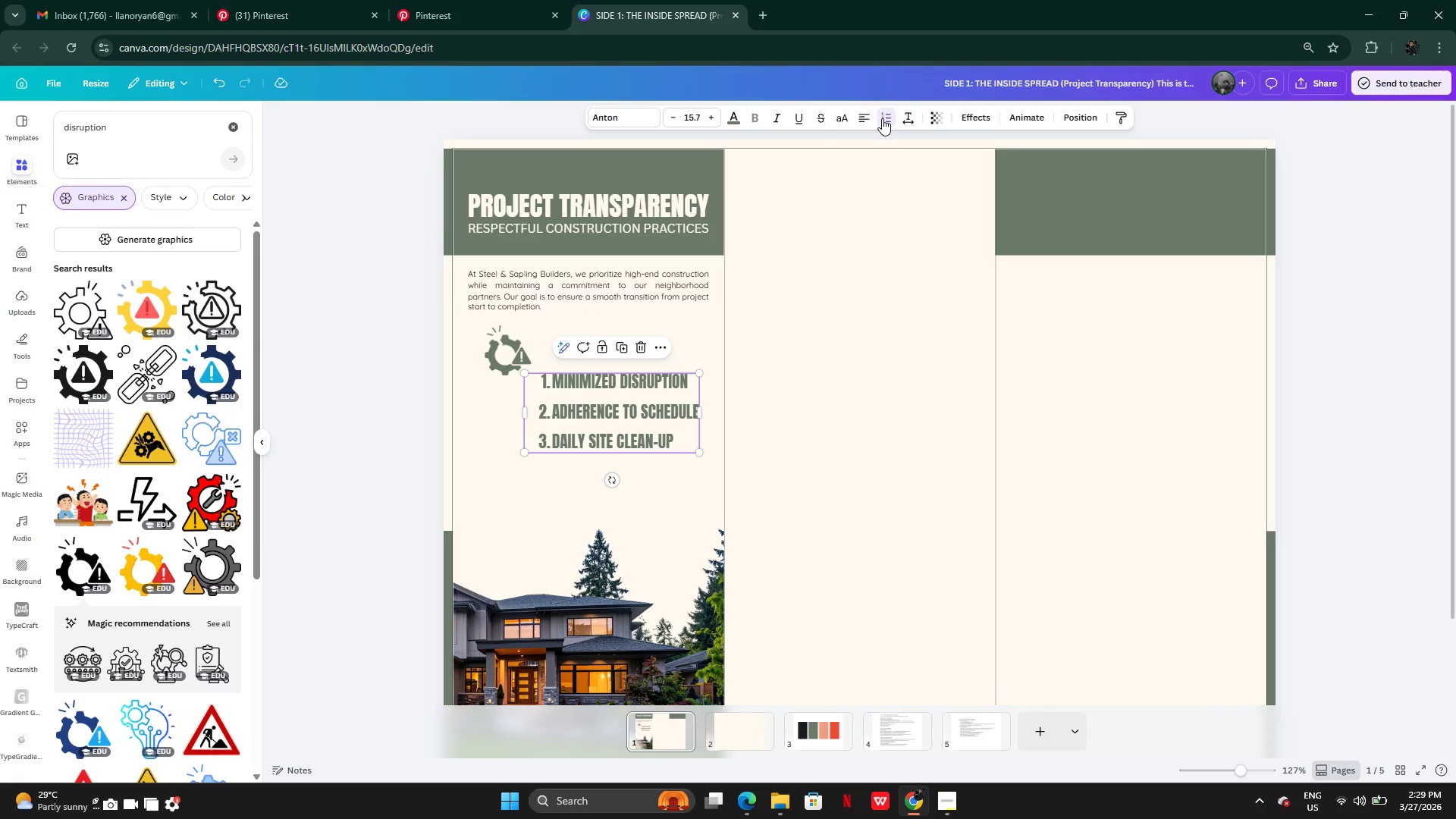 
left_click([882, 118])
 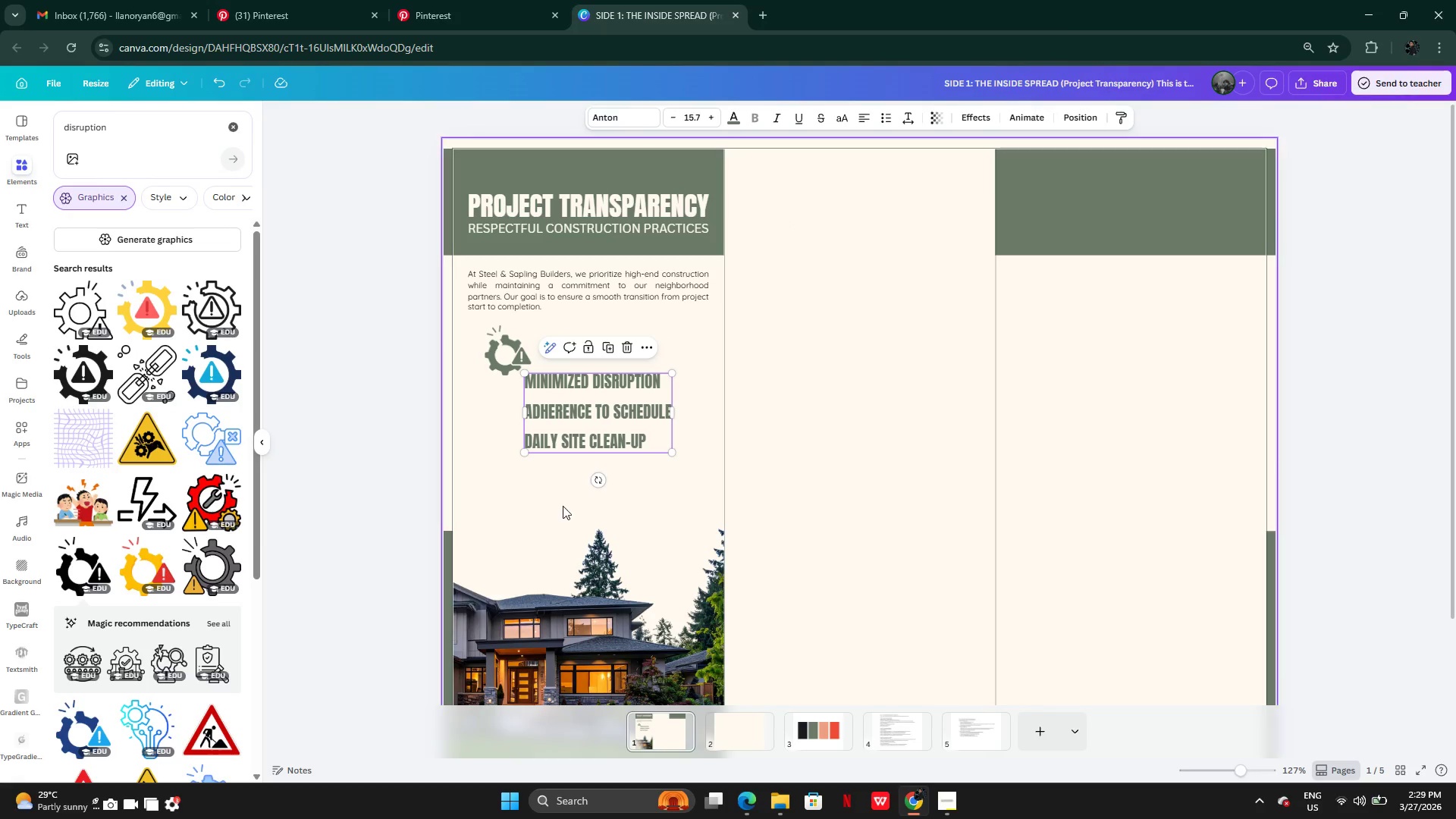 
left_click([556, 513])
 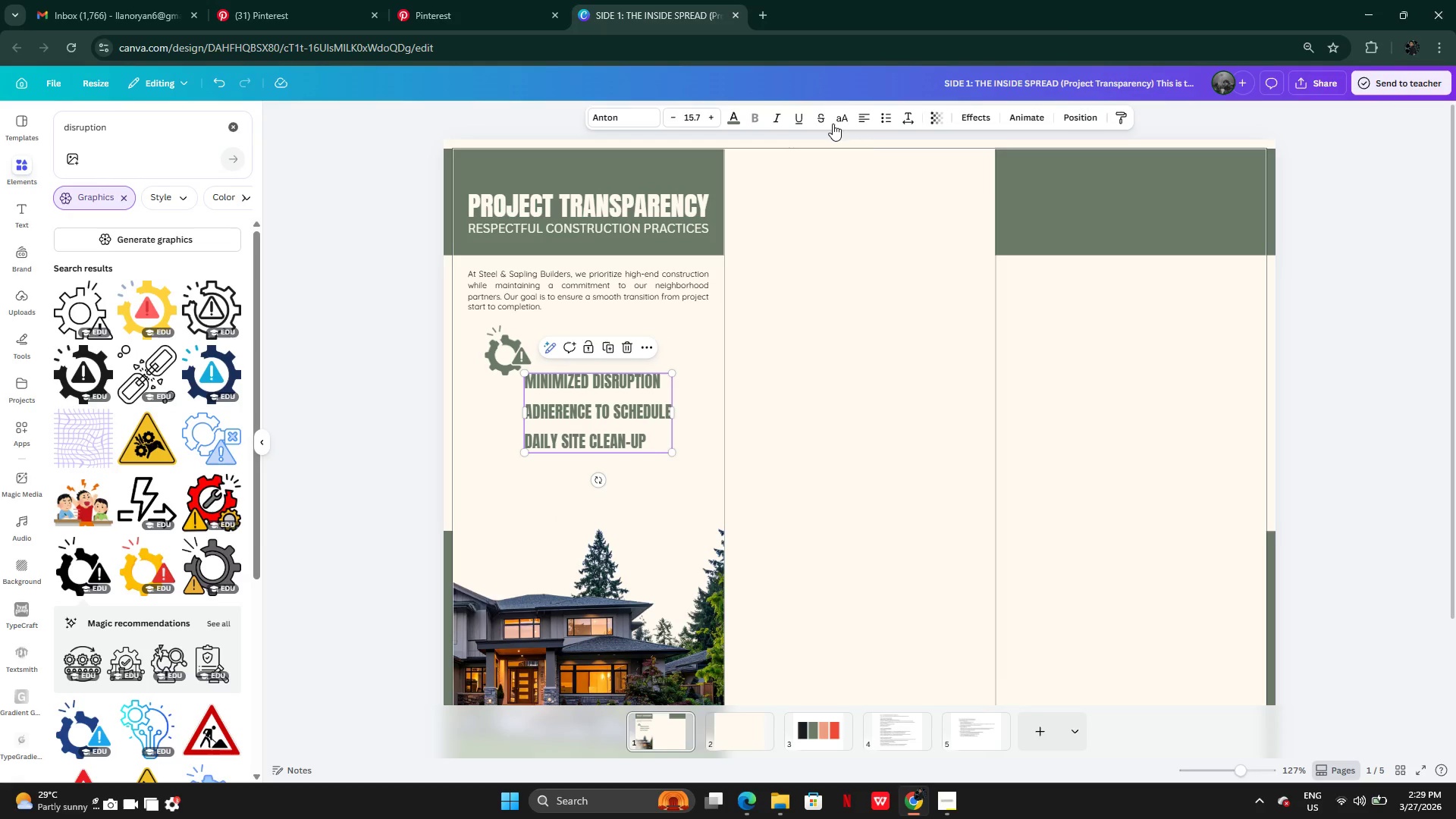 
left_click([861, 116])
 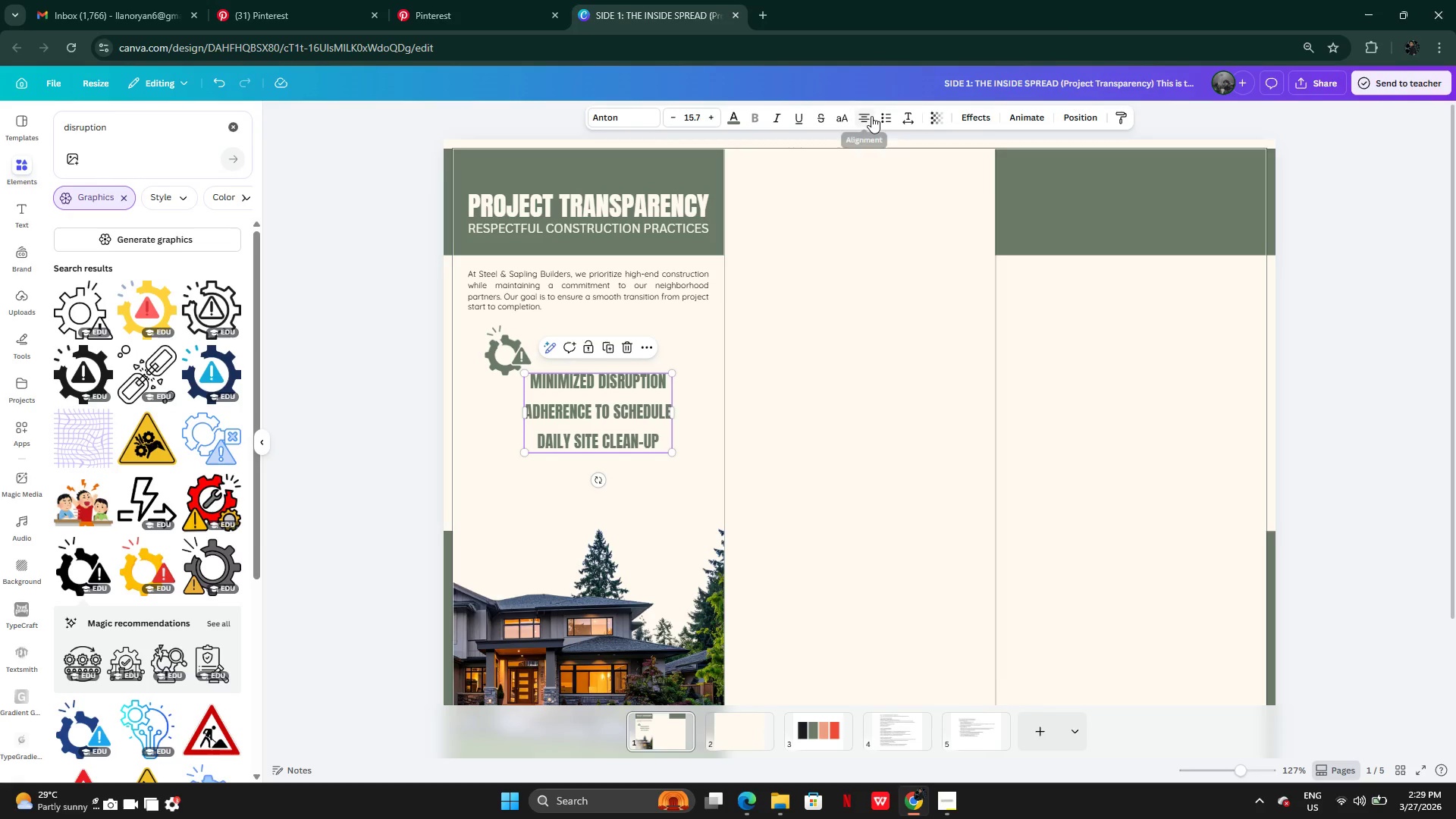 
double_click([871, 116])
 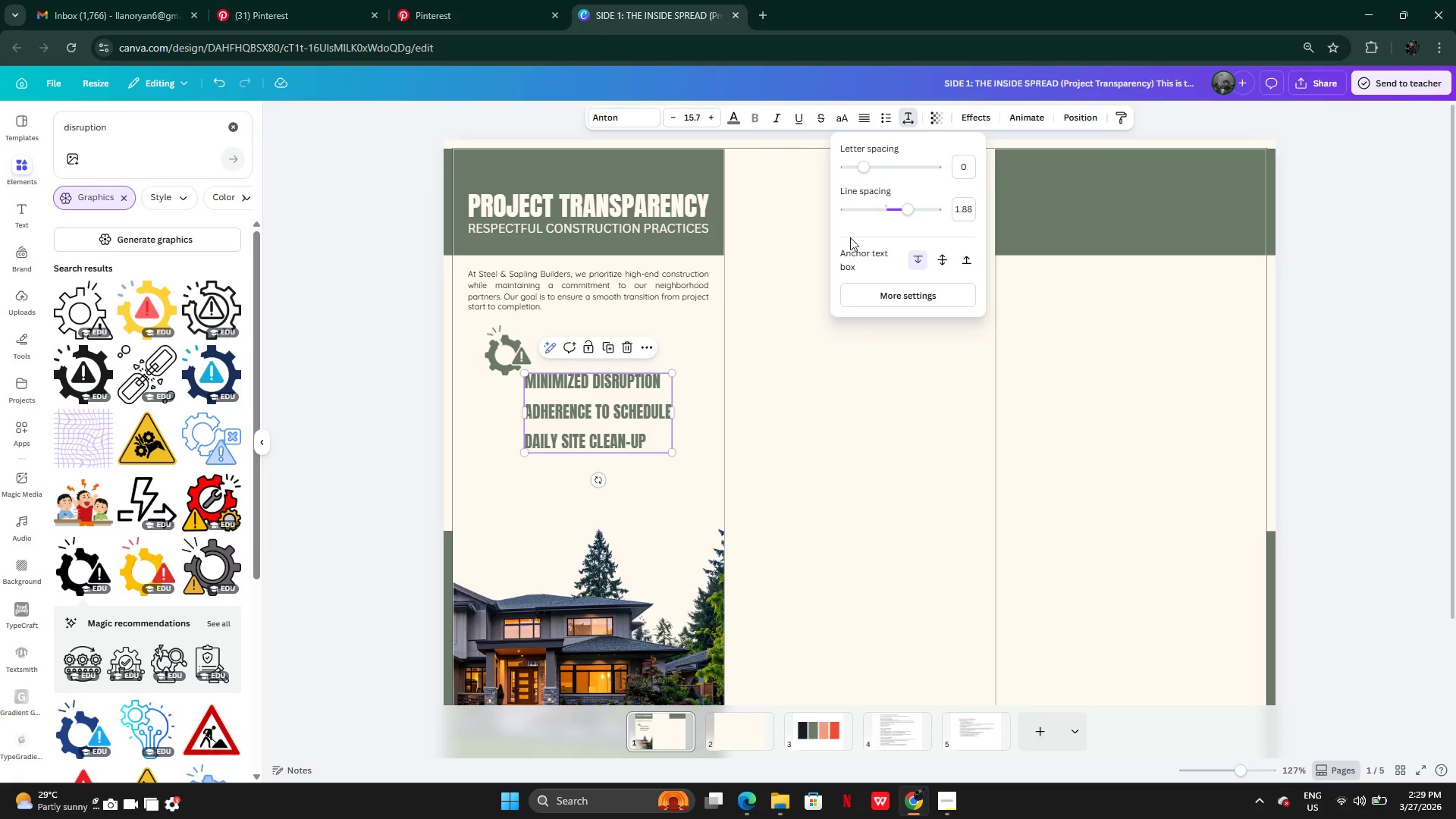 
left_click_drag(start_coordinate=[905, 218], to_coordinate=[1021, 249])
 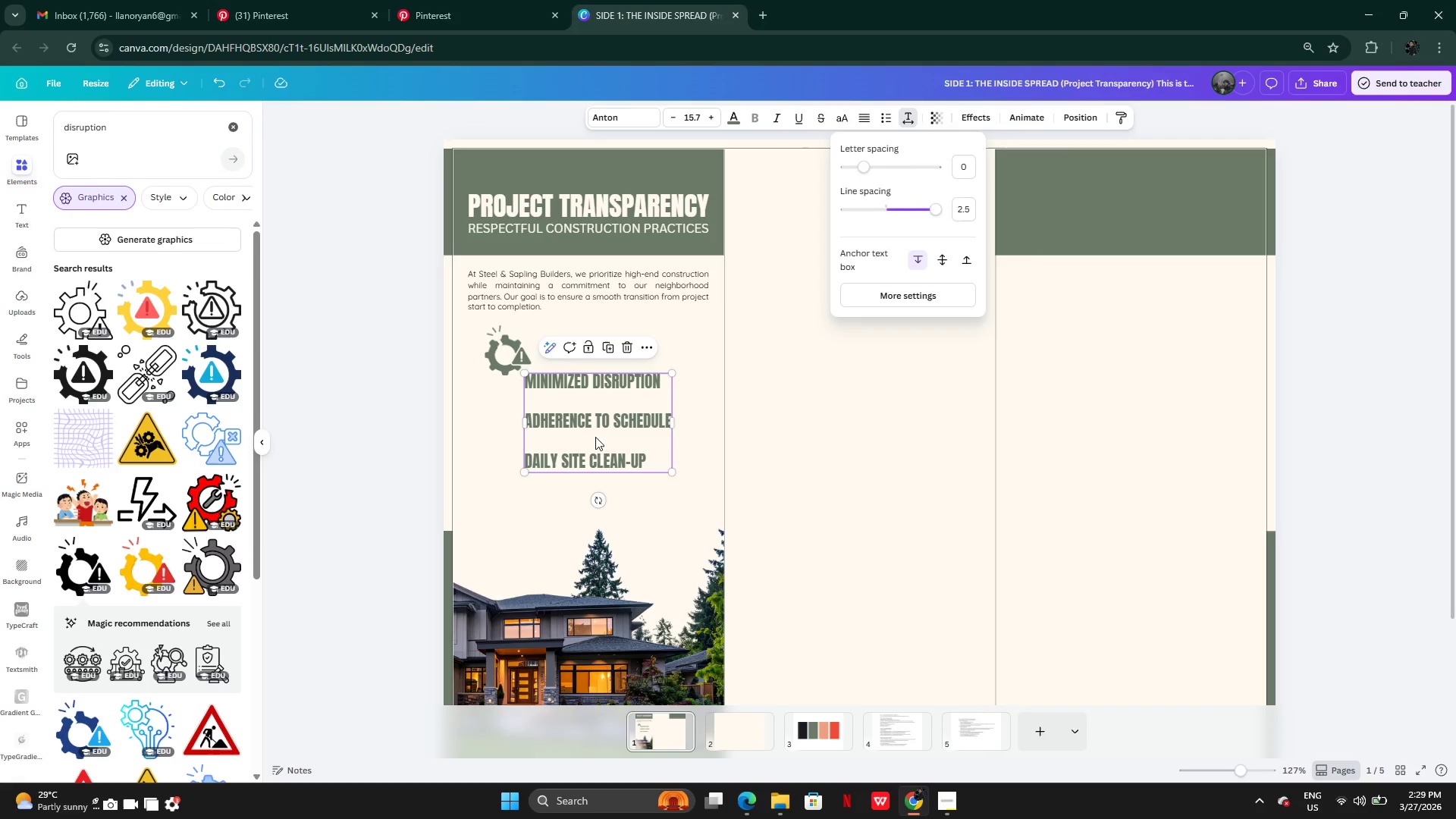 
left_click_drag(start_coordinate=[596, 436], to_coordinate=[607, 432])
 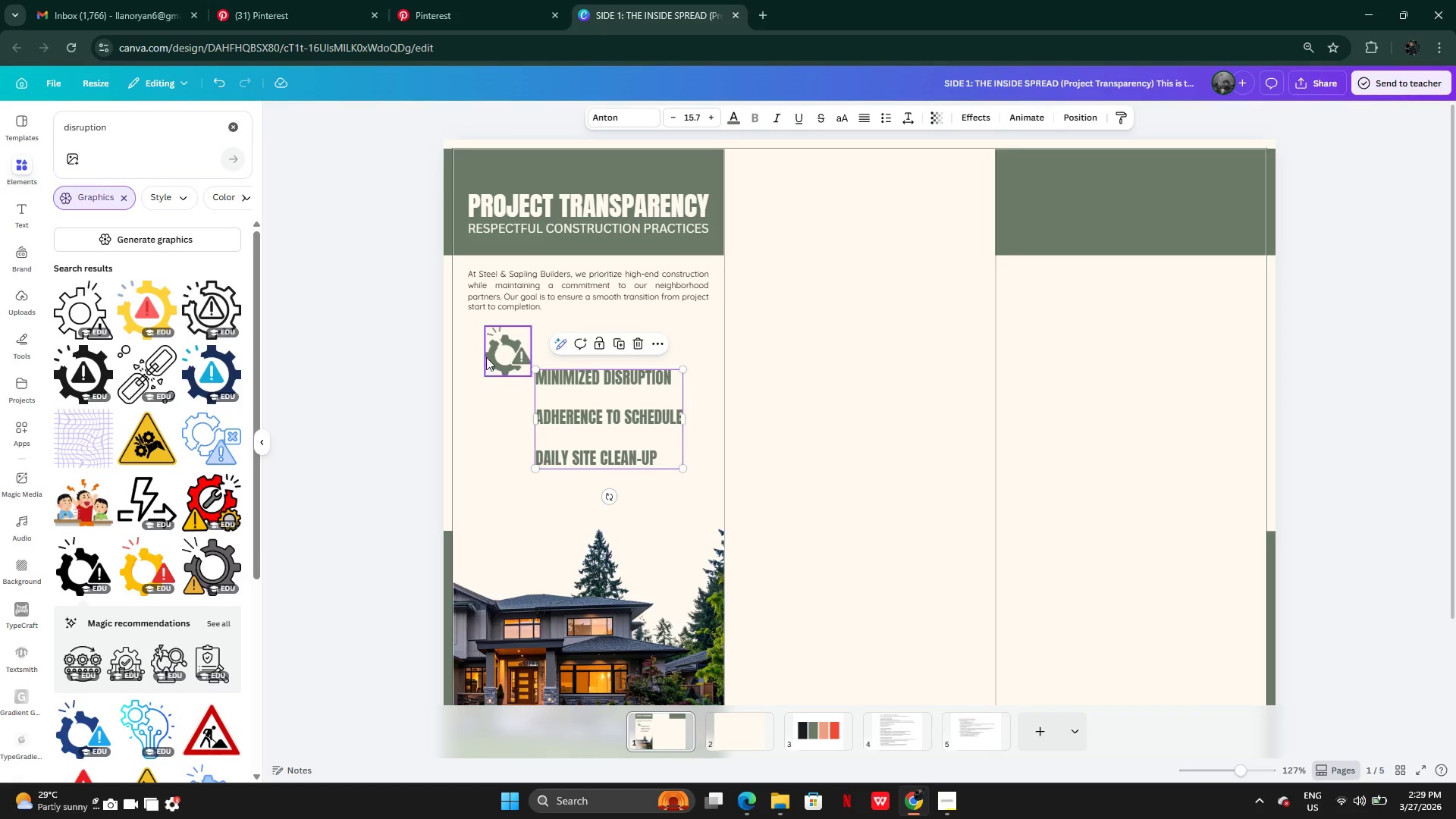 
left_click([487, 357])
 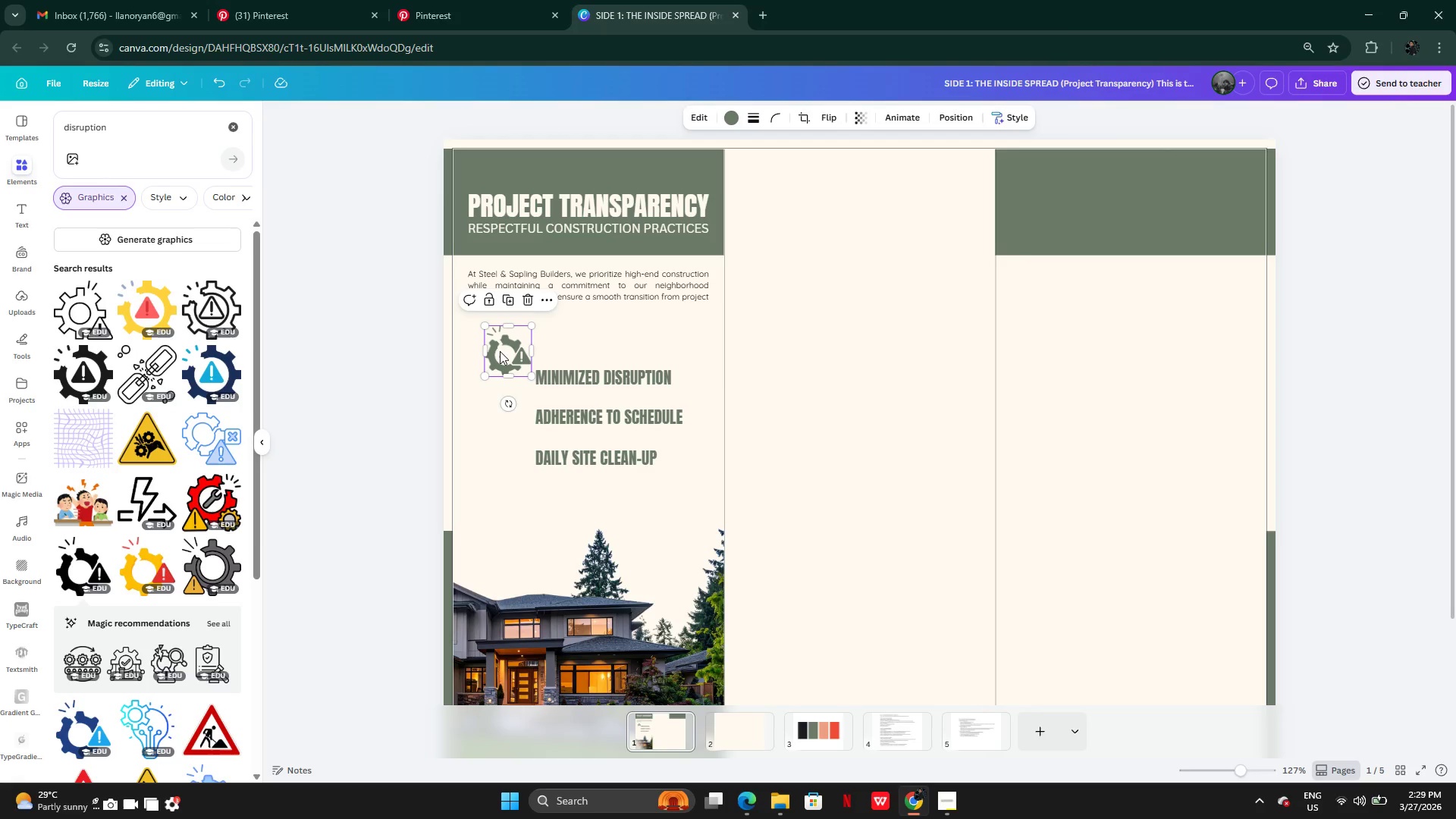 
left_click_drag(start_coordinate=[500, 351], to_coordinate=[494, 378])
 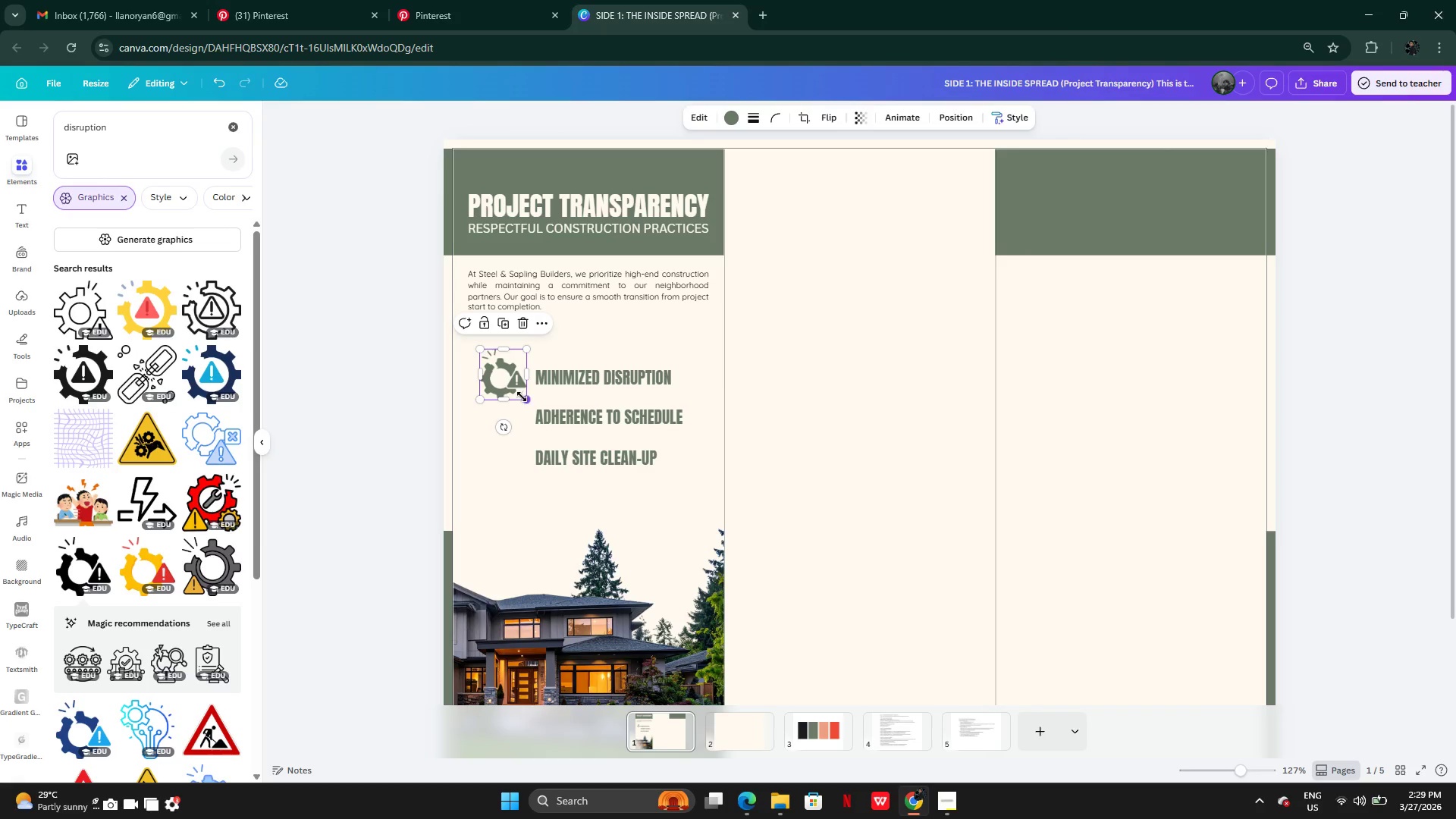 
left_click_drag(start_coordinate=[522, 397], to_coordinate=[513, 389])
 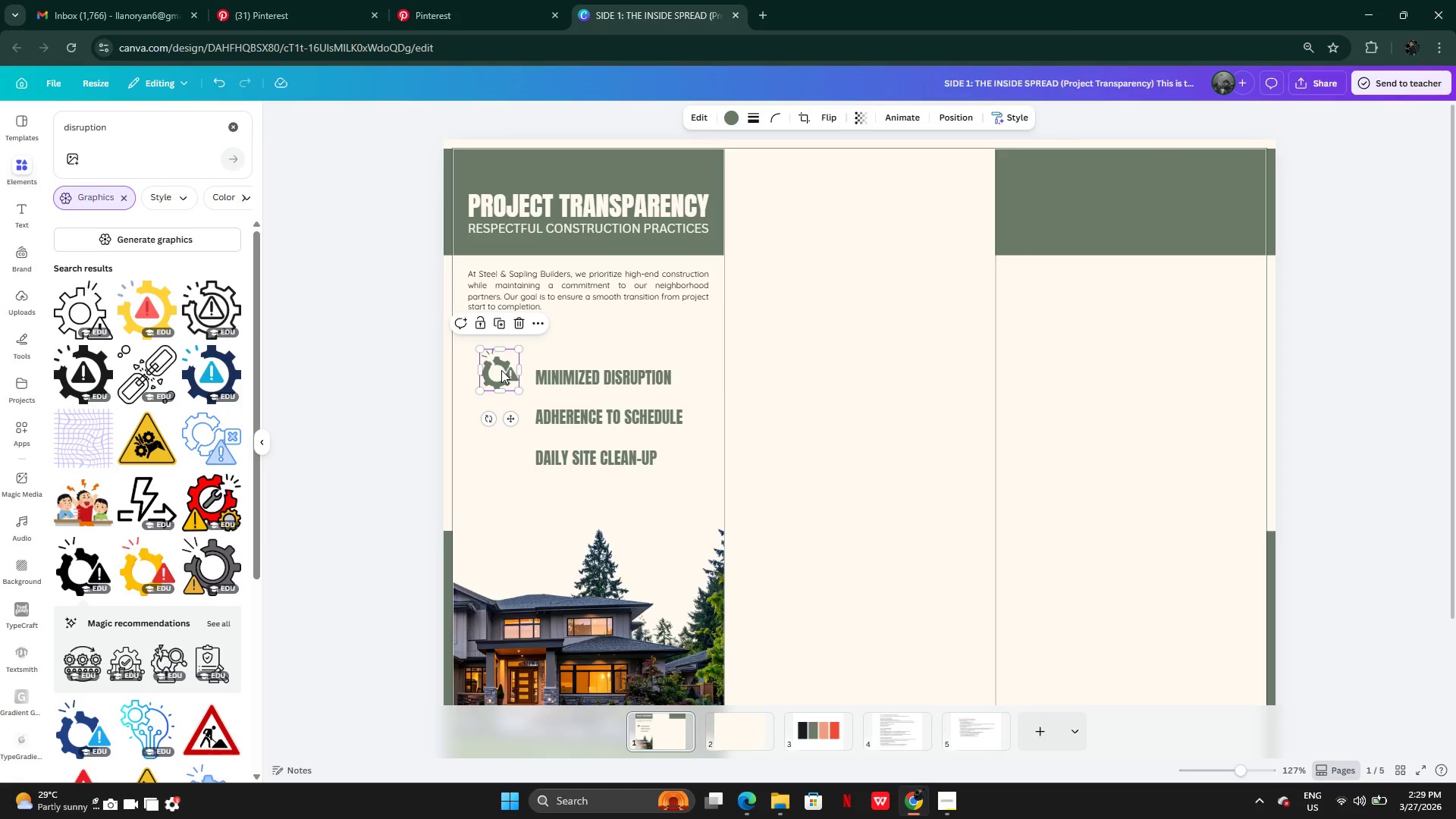 
left_click_drag(start_coordinate=[501, 370], to_coordinate=[500, 375])
 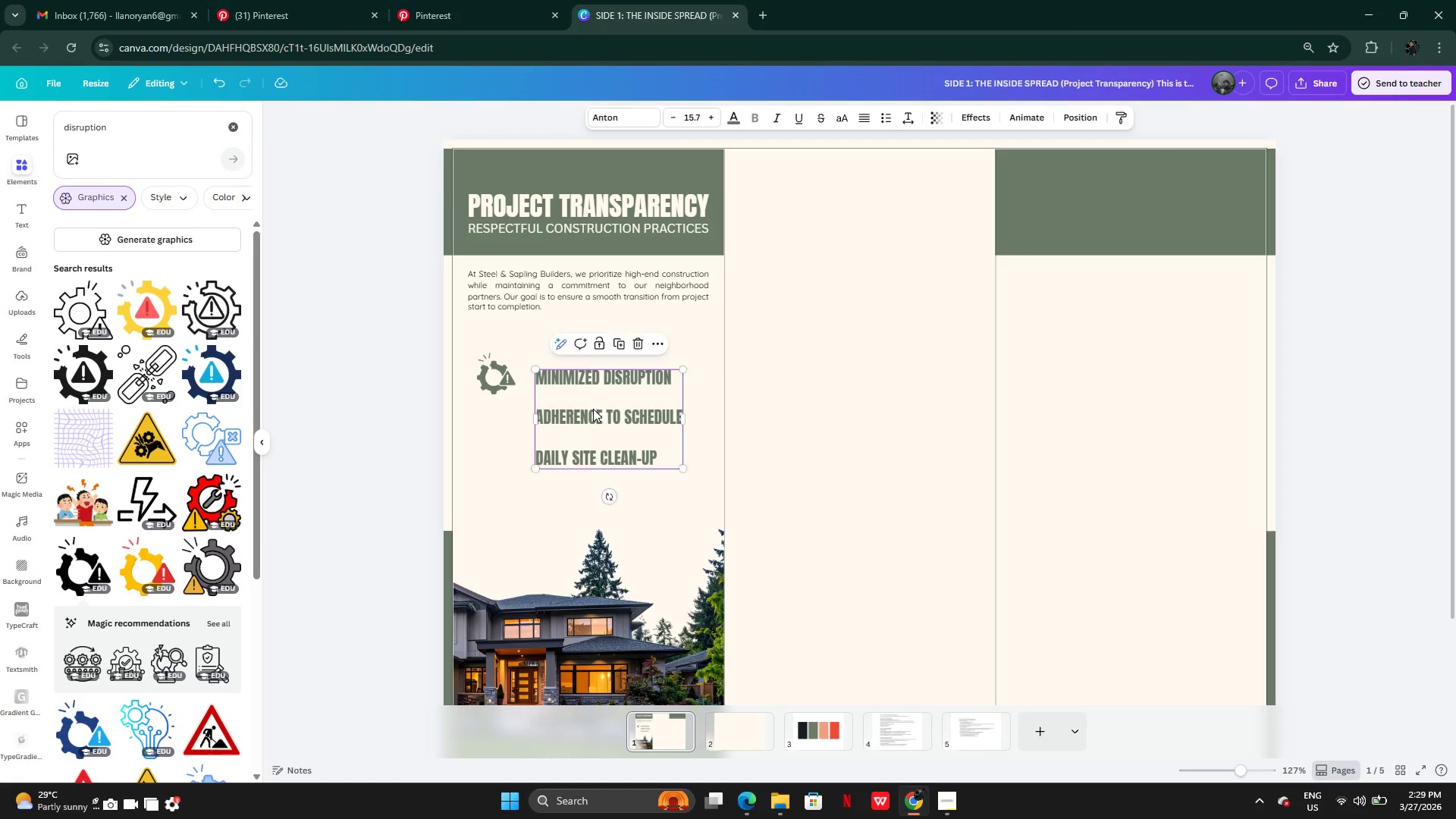 
left_click([259, 436])
 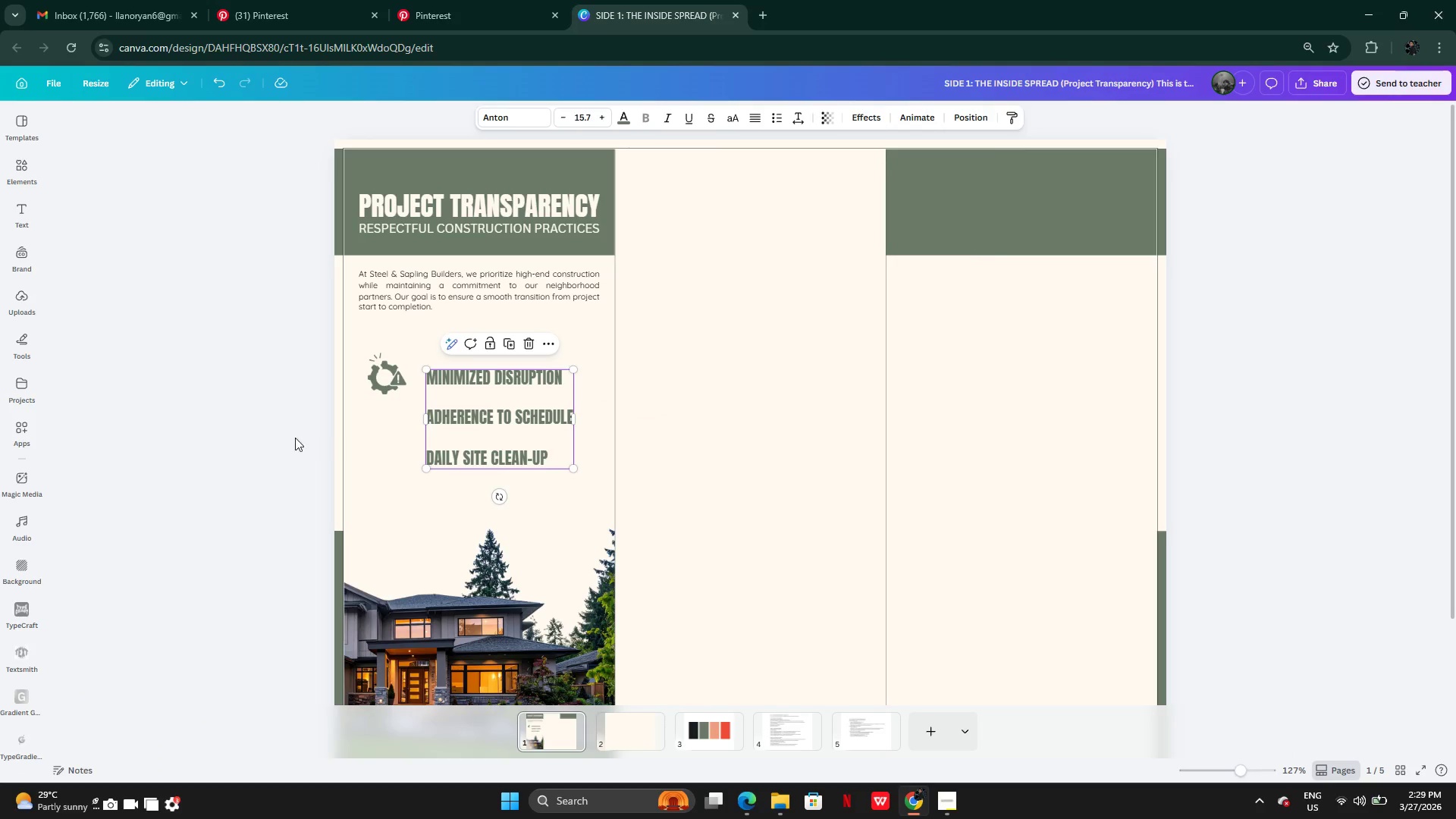 
left_click([245, 431])
 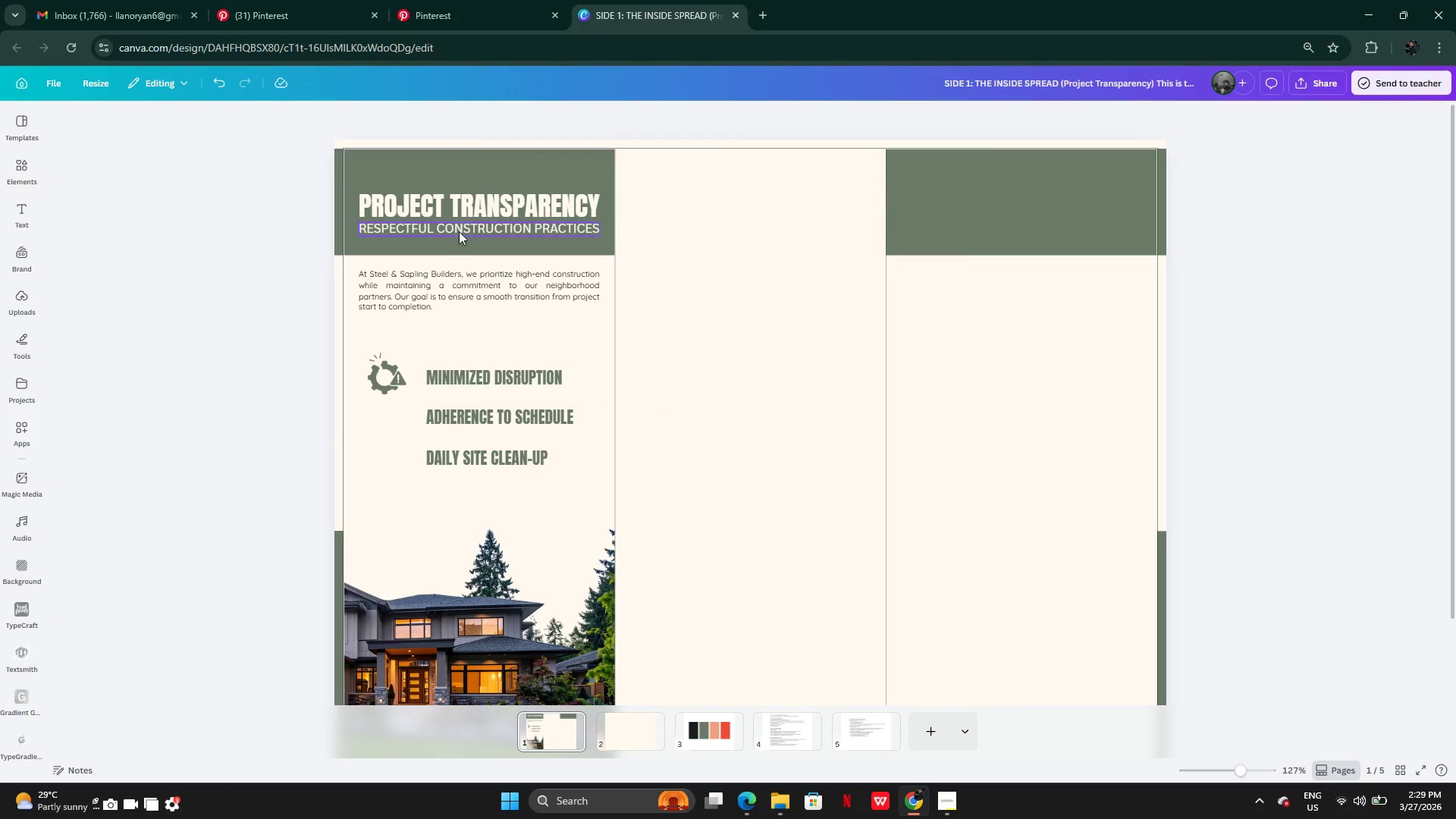 
left_click([466, 423])
 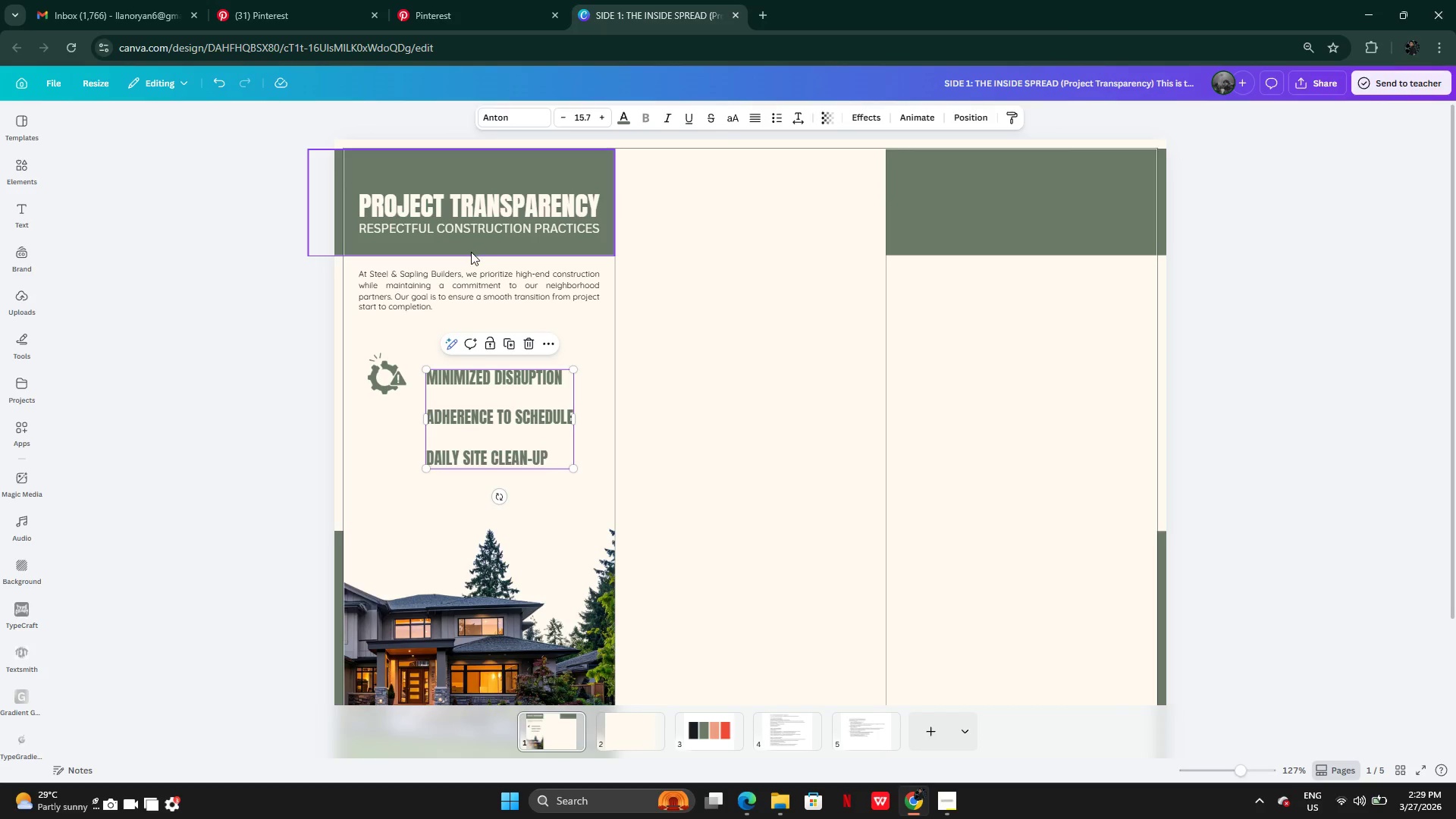 
left_click([469, 278])
 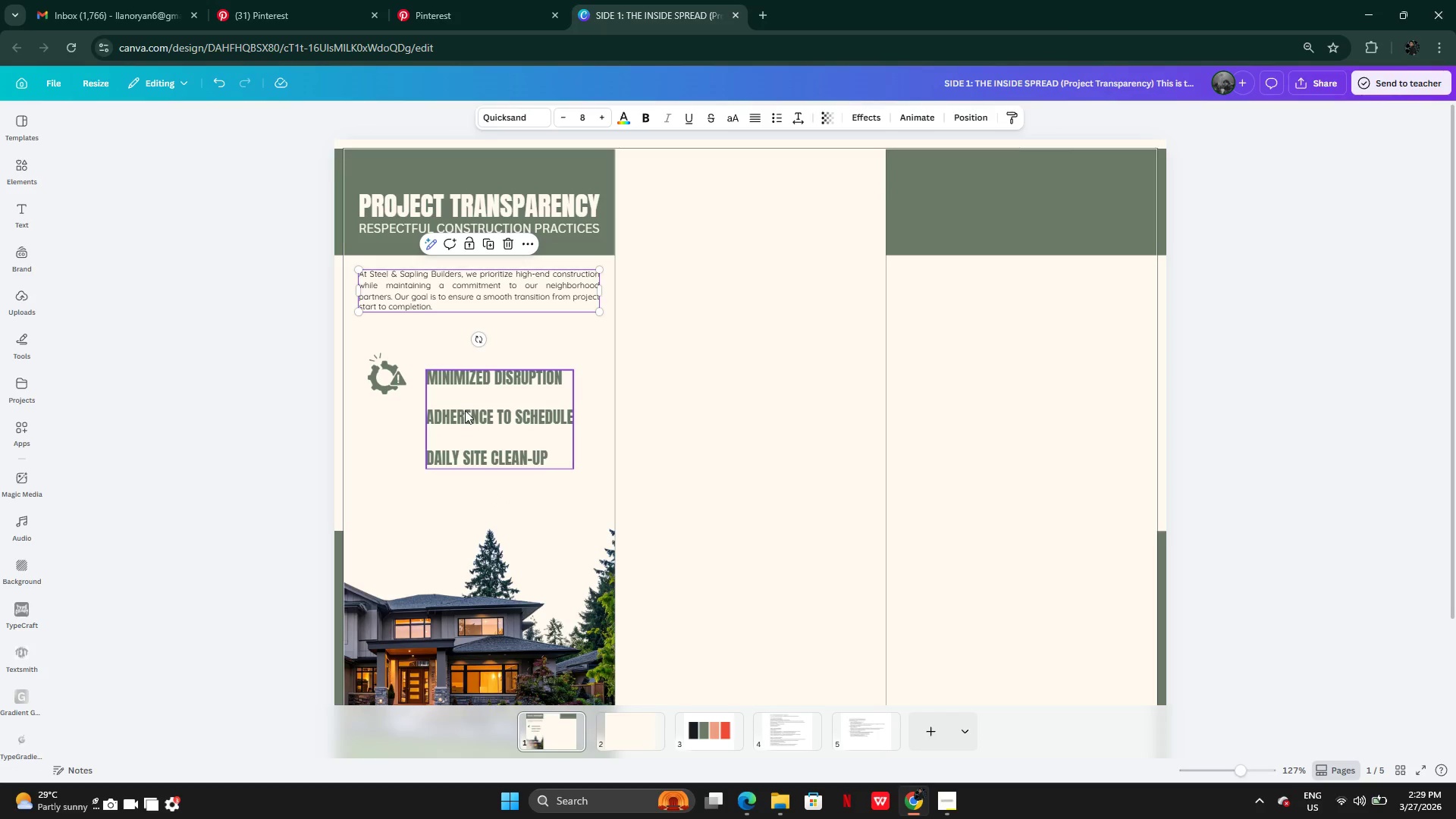 
left_click([466, 414])
 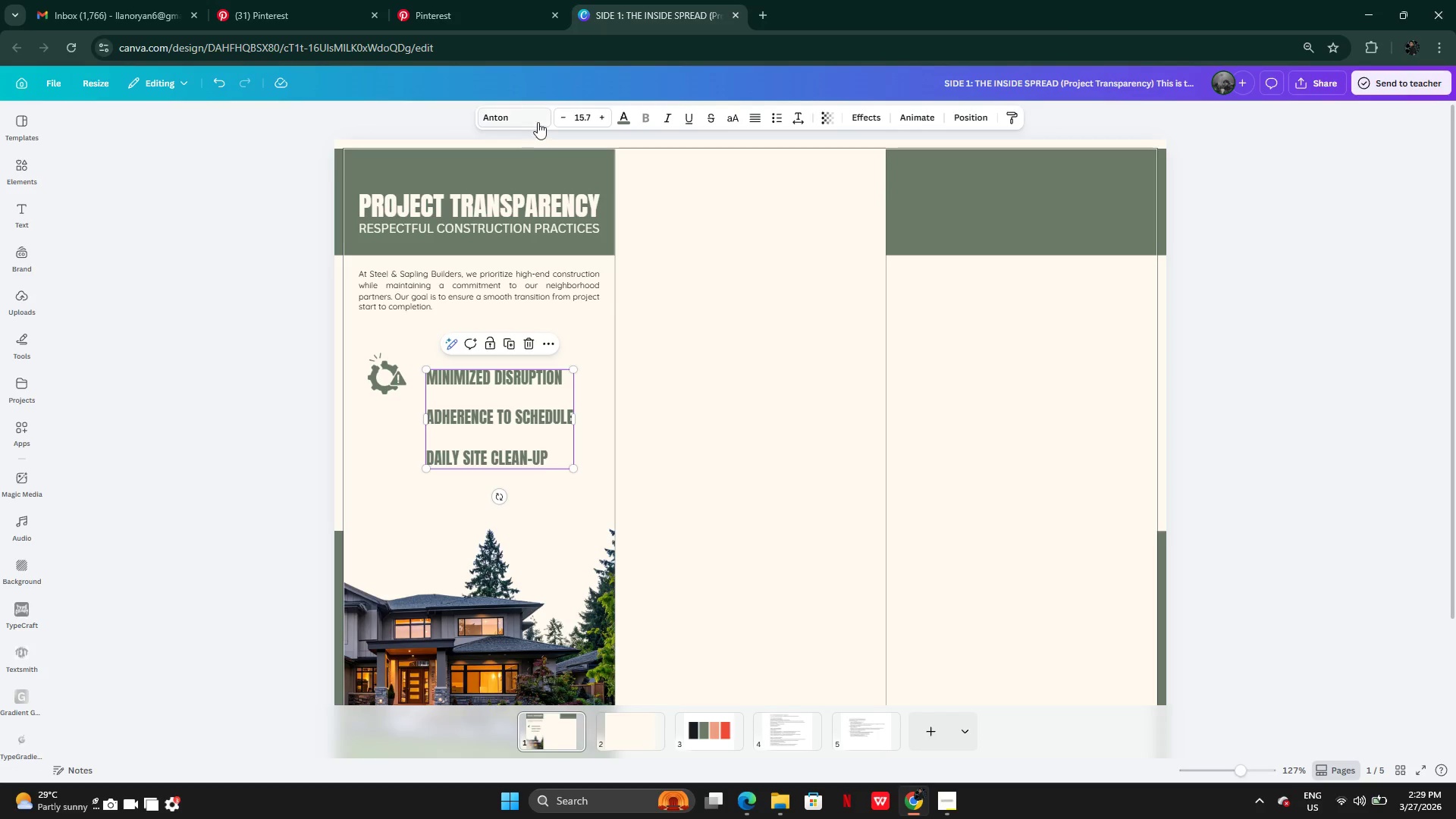 
left_click([517, 118])
 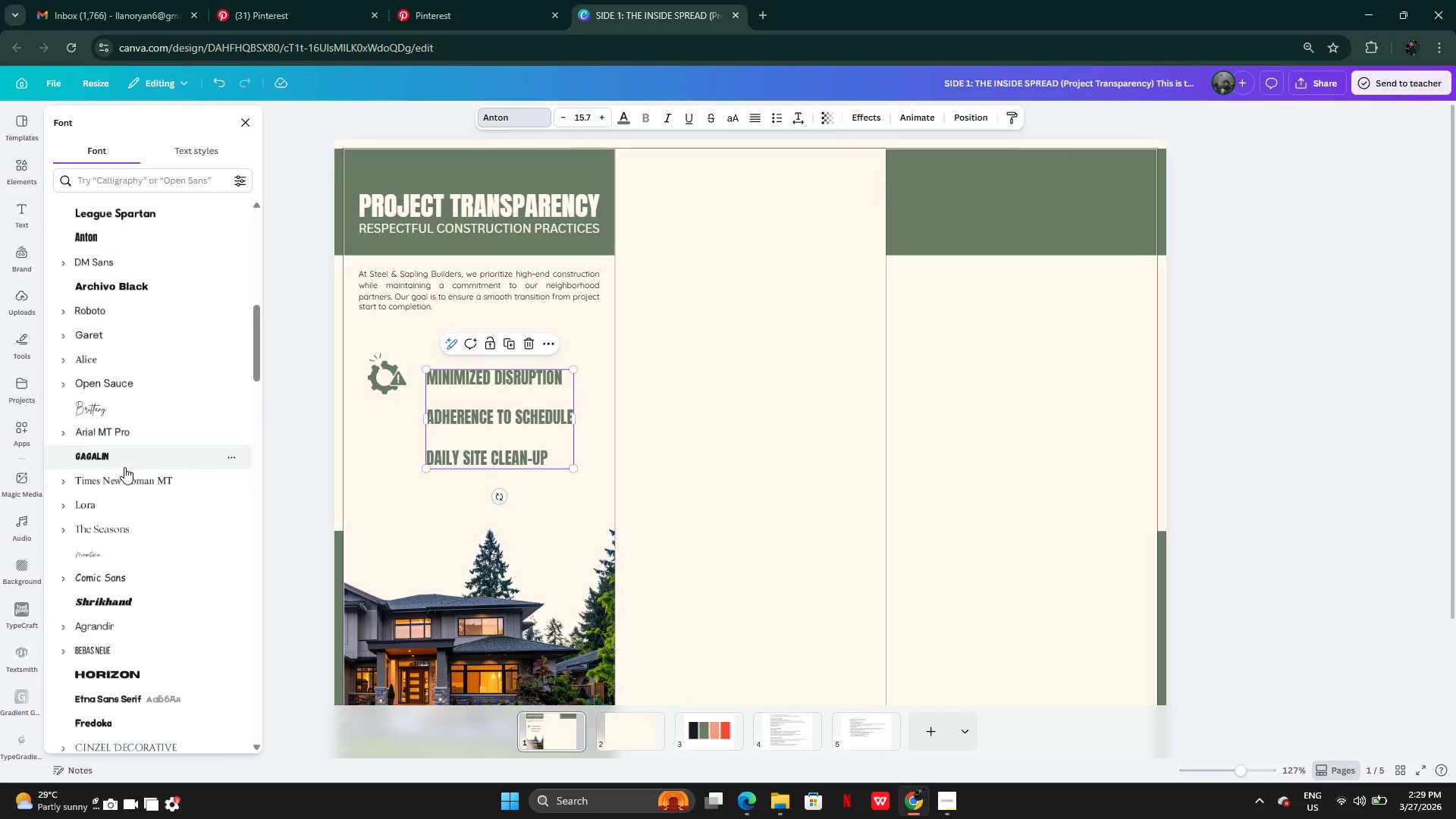 
wait(5.98)
 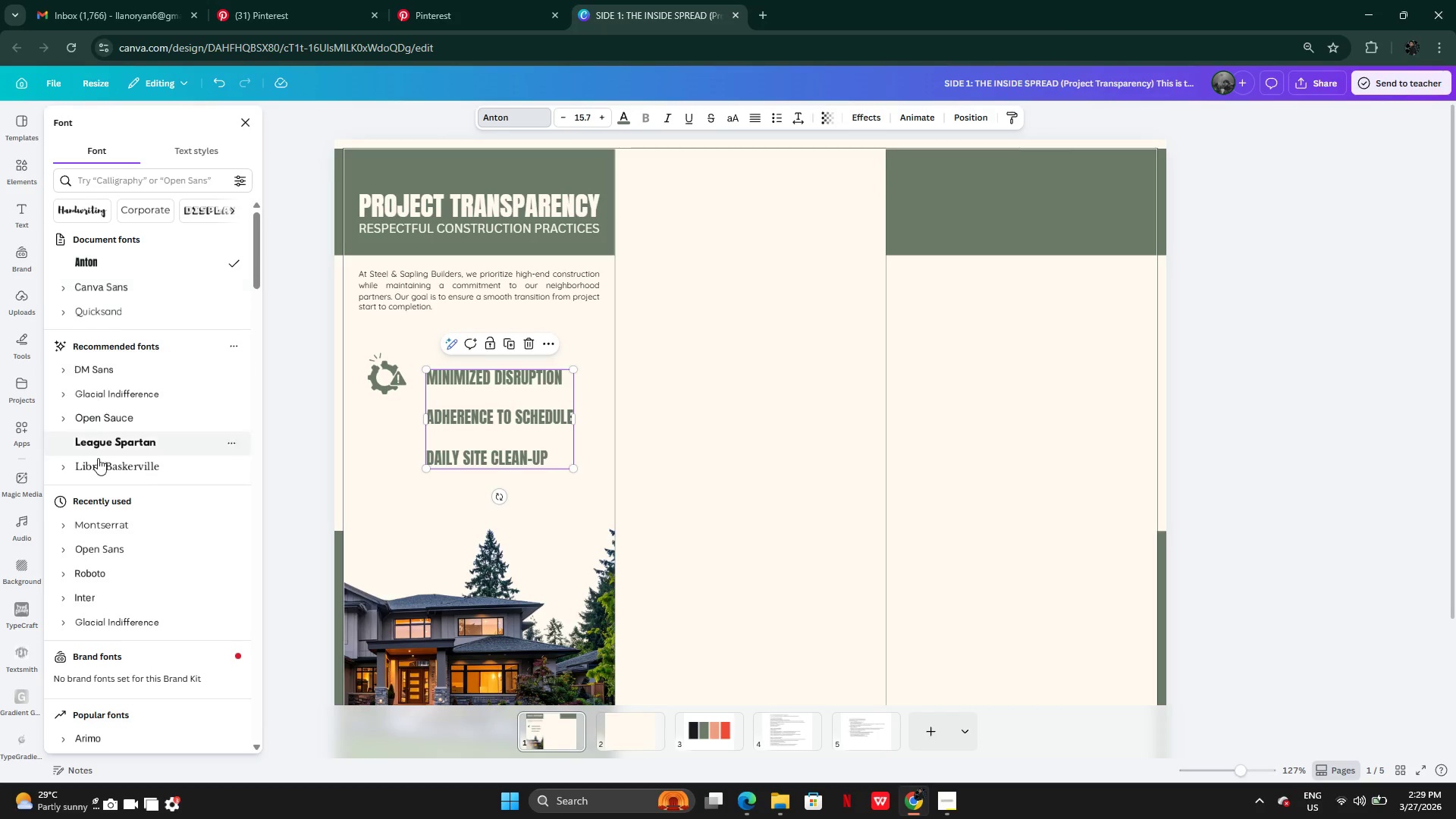 
left_click([128, 322])
 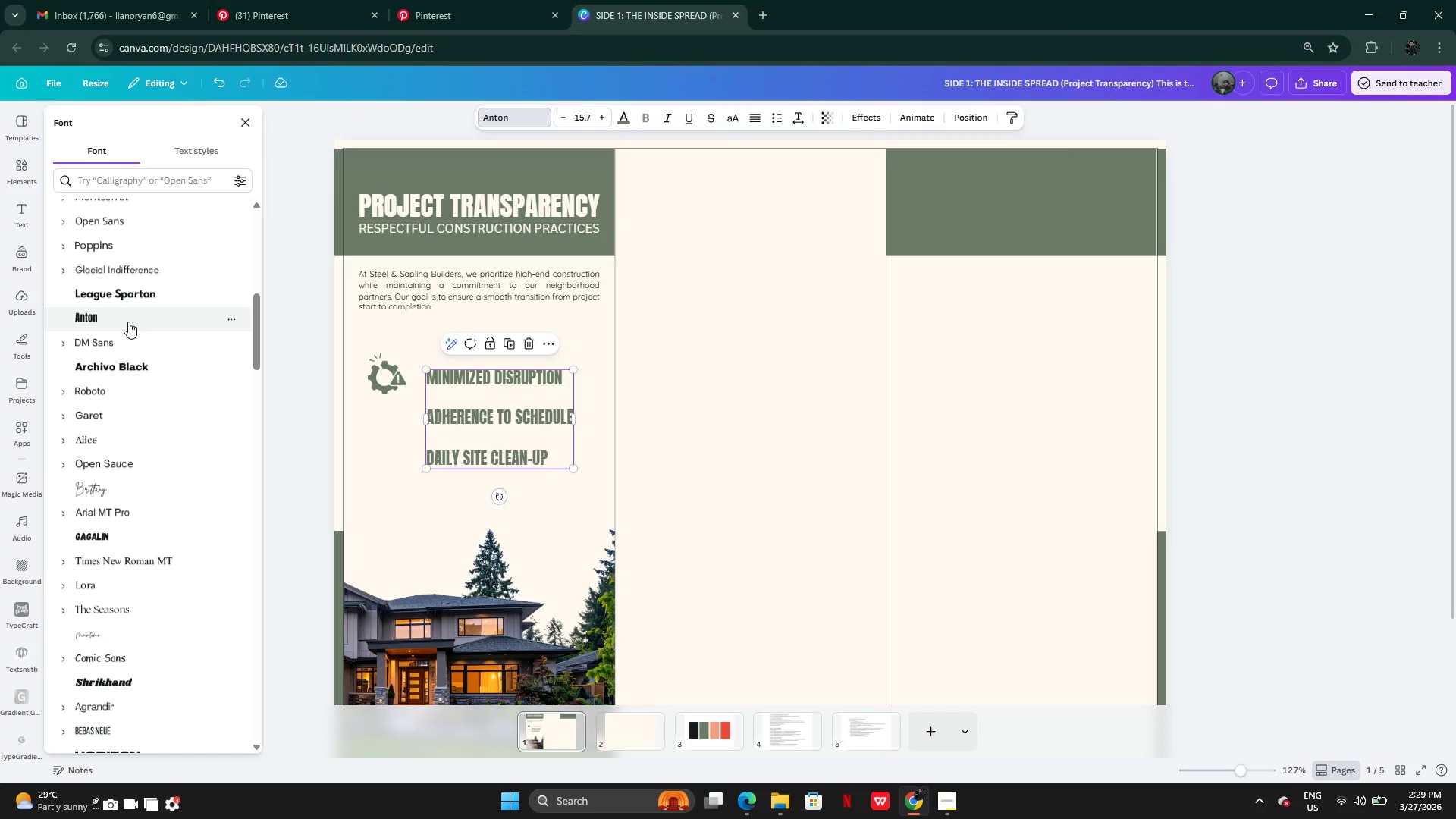 
left_click([128, 322])
 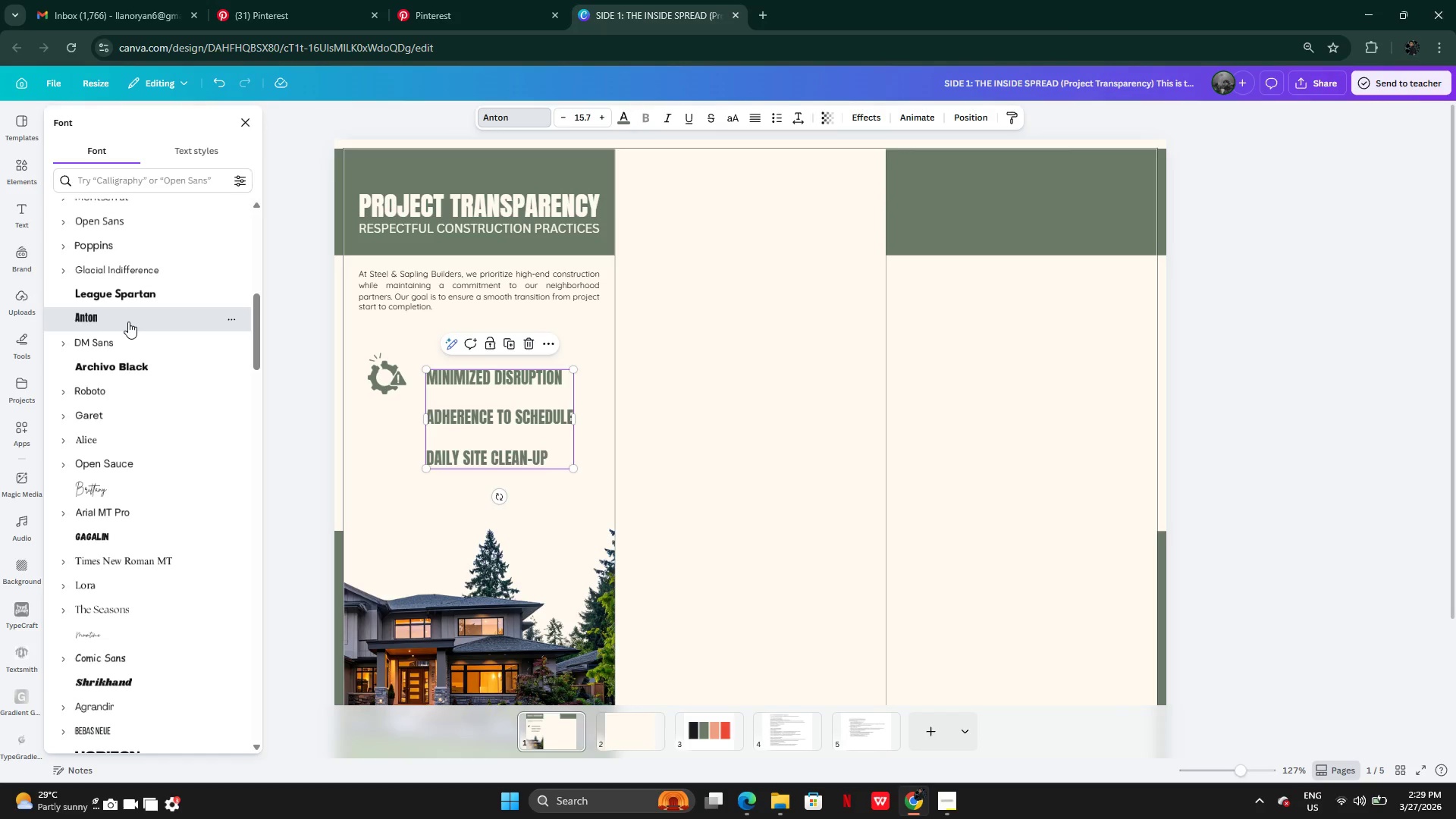 
double_click([128, 322])
 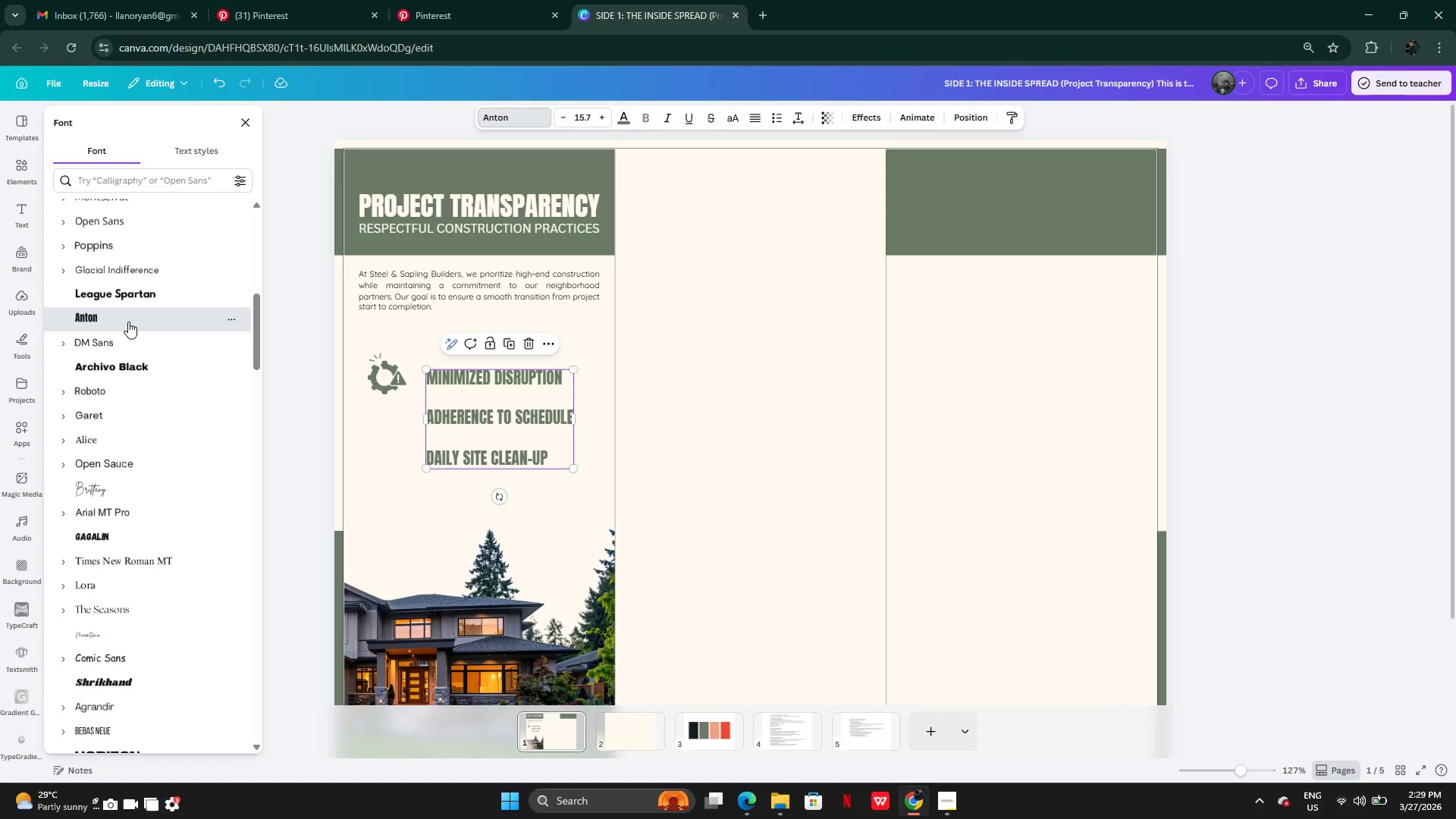 
triple_click([128, 322])
 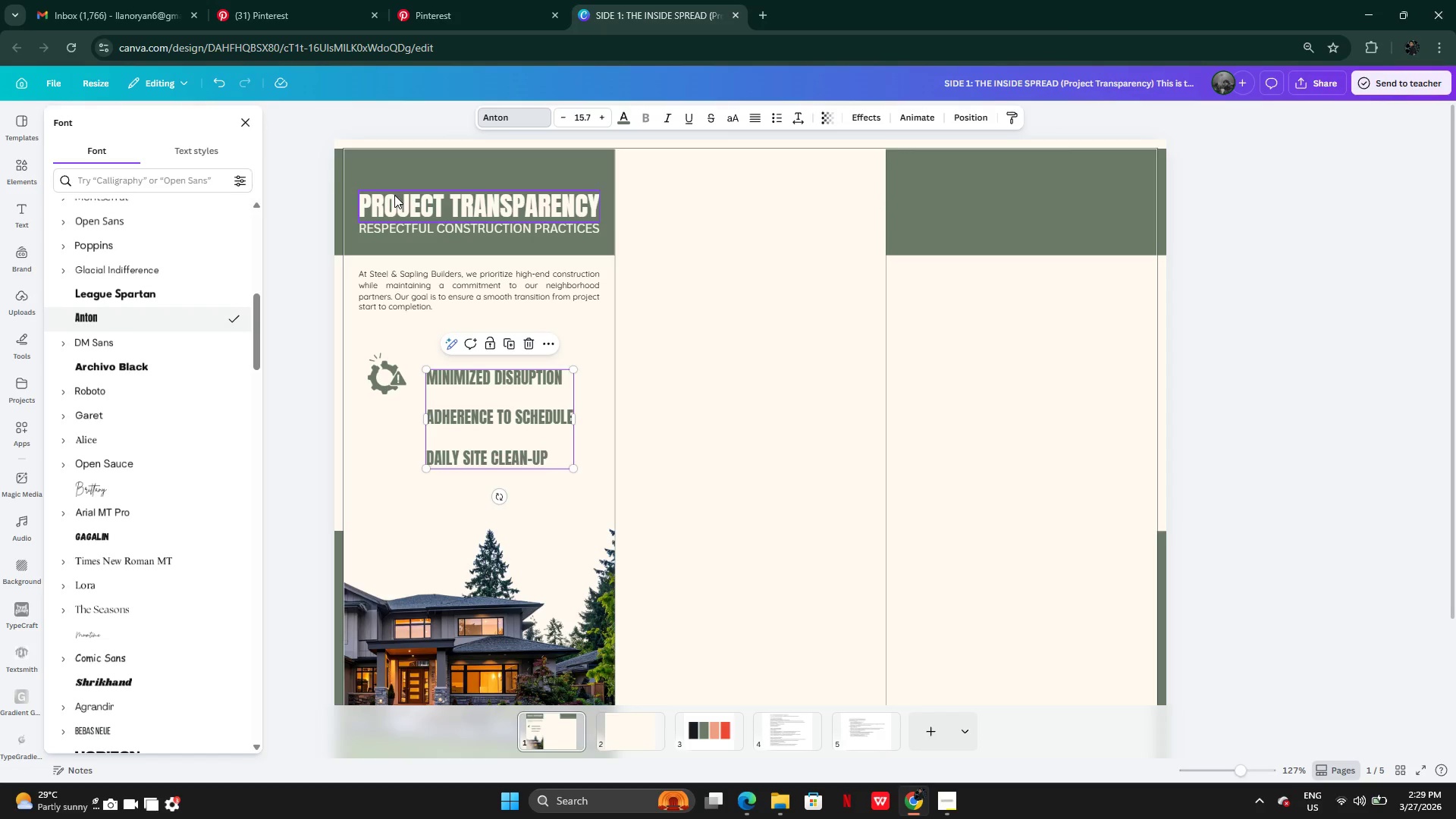 
left_click([394, 195])
 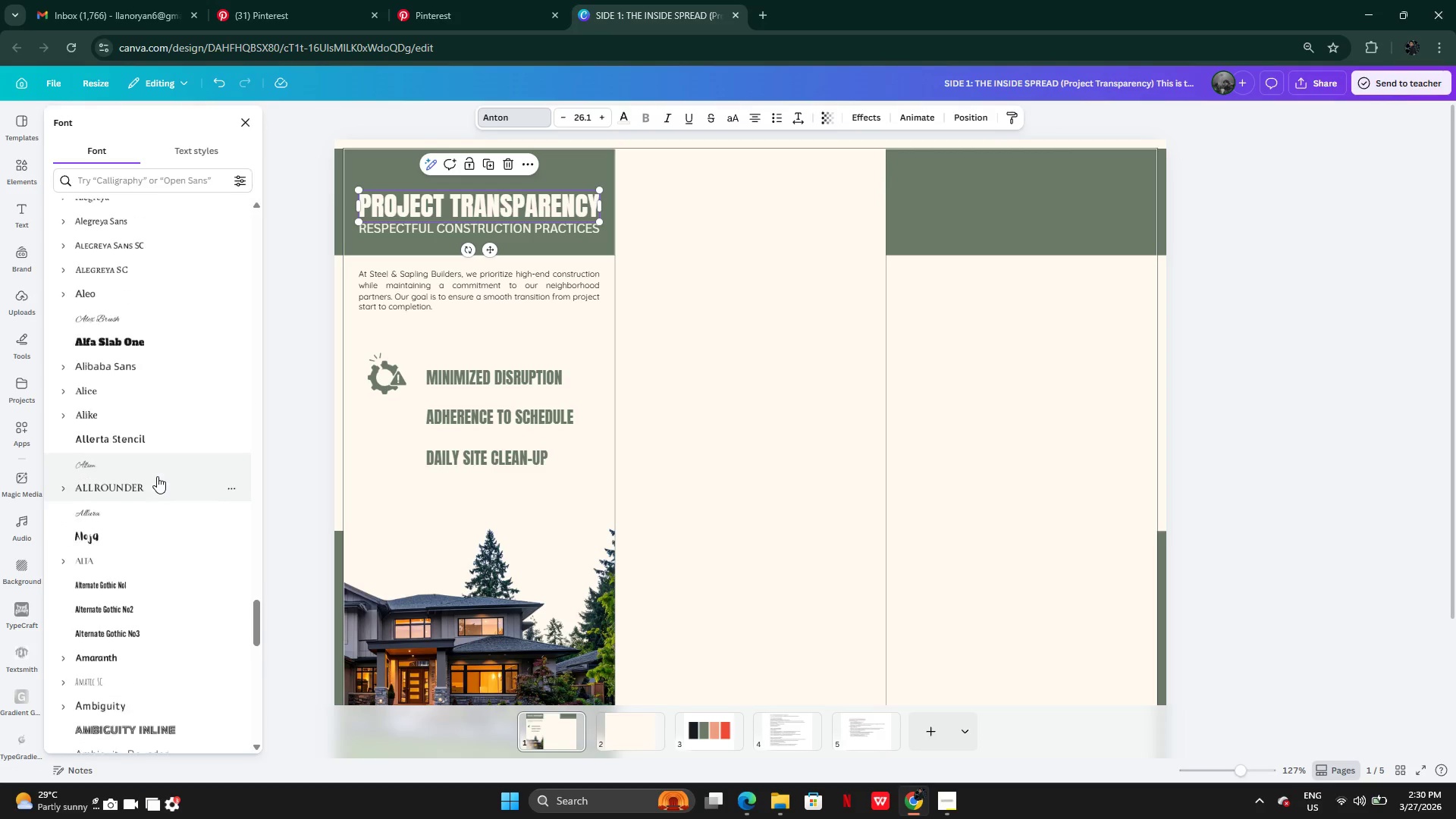 
wait(17.11)
 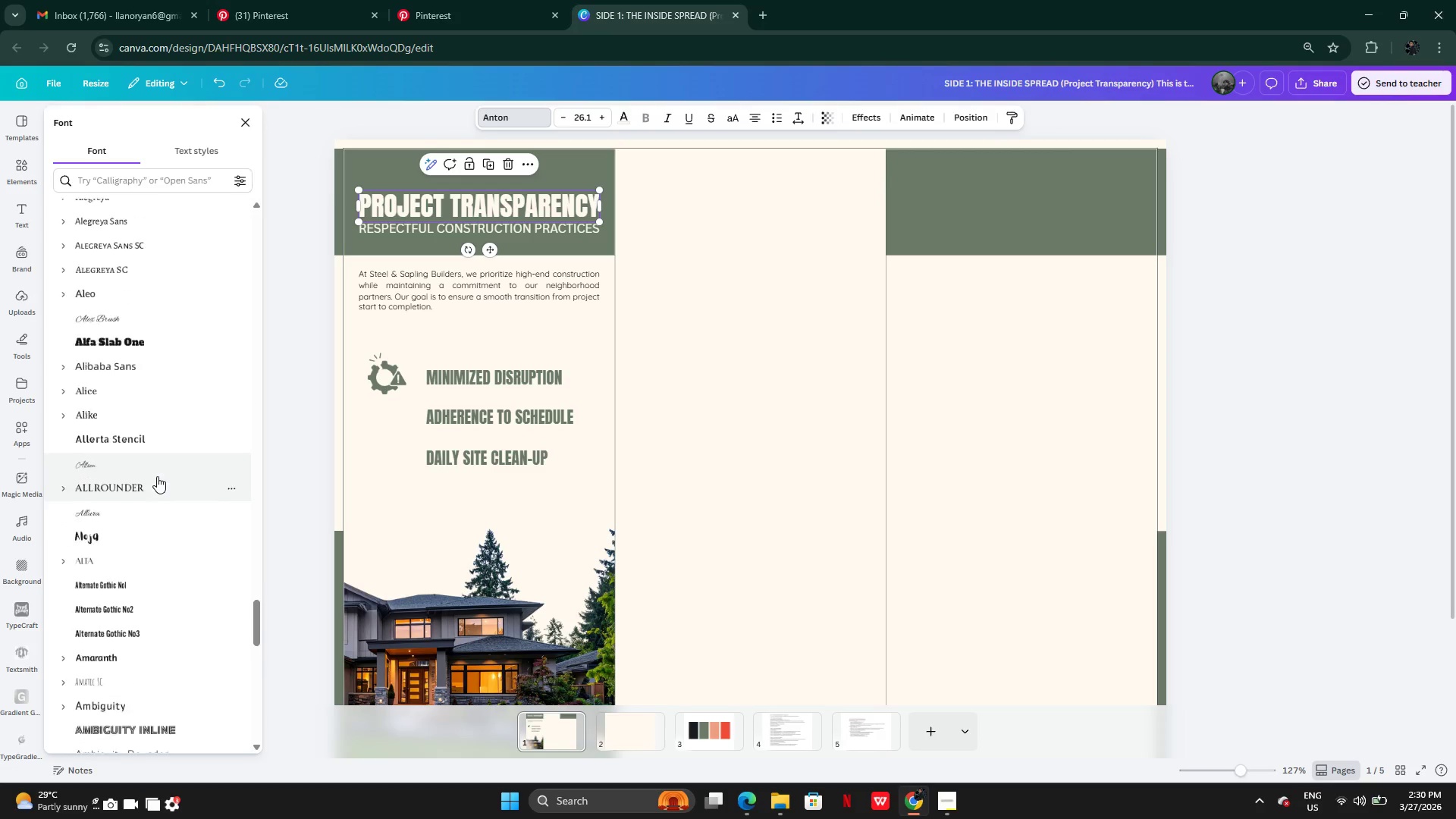 
left_click([143, 432])
 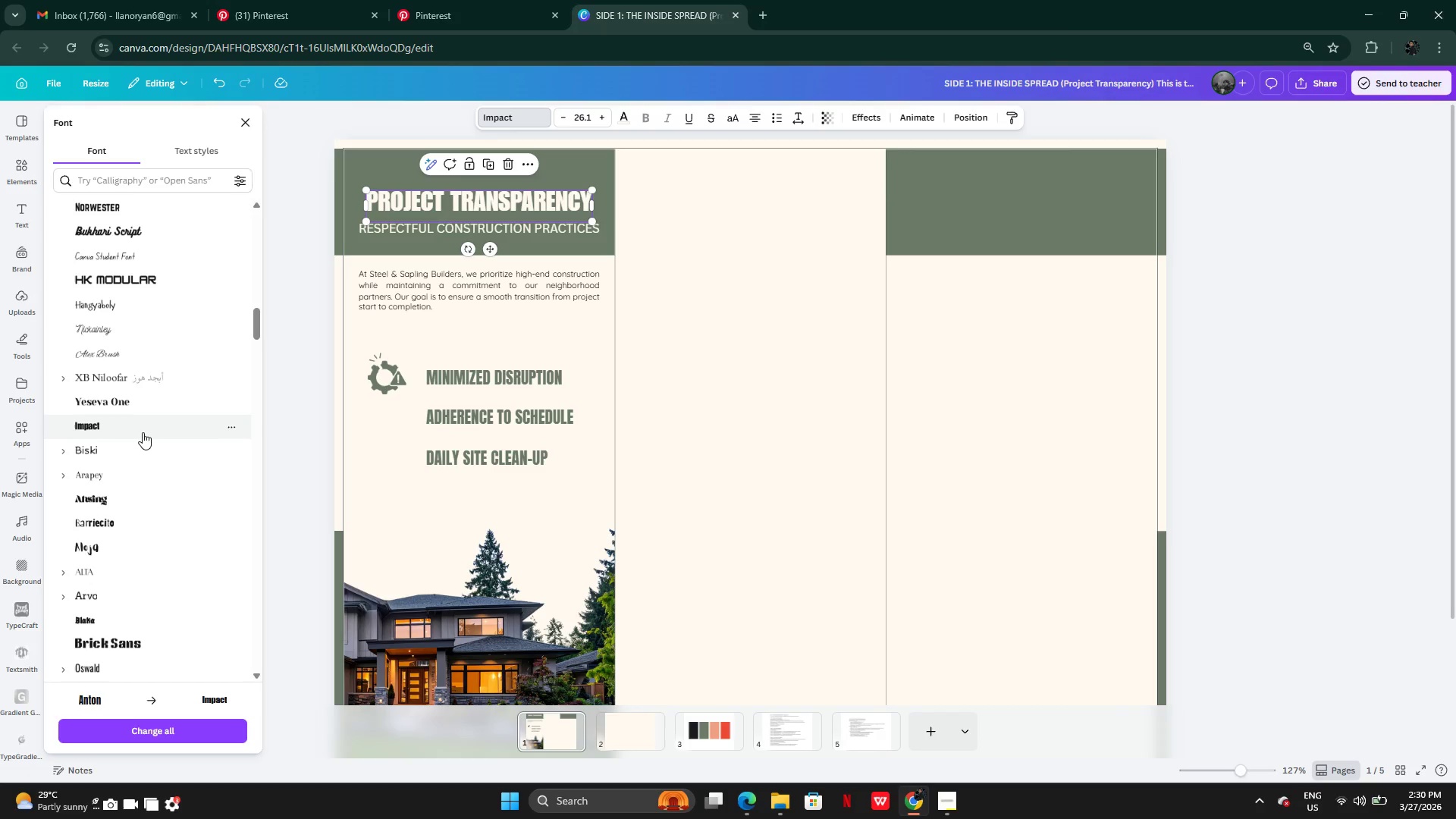 
key(Control+Z)
 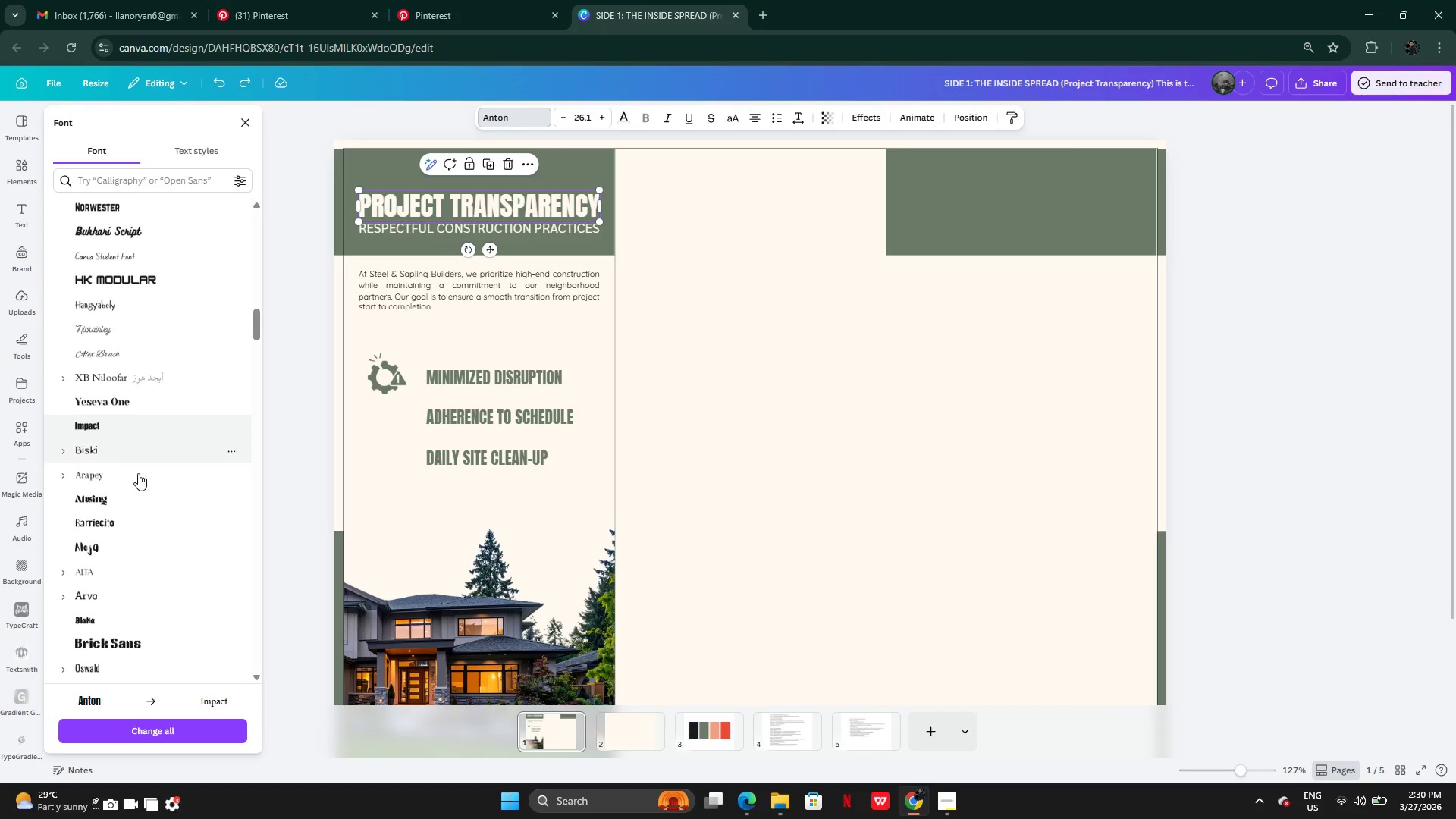 
left_click([467, 460])
 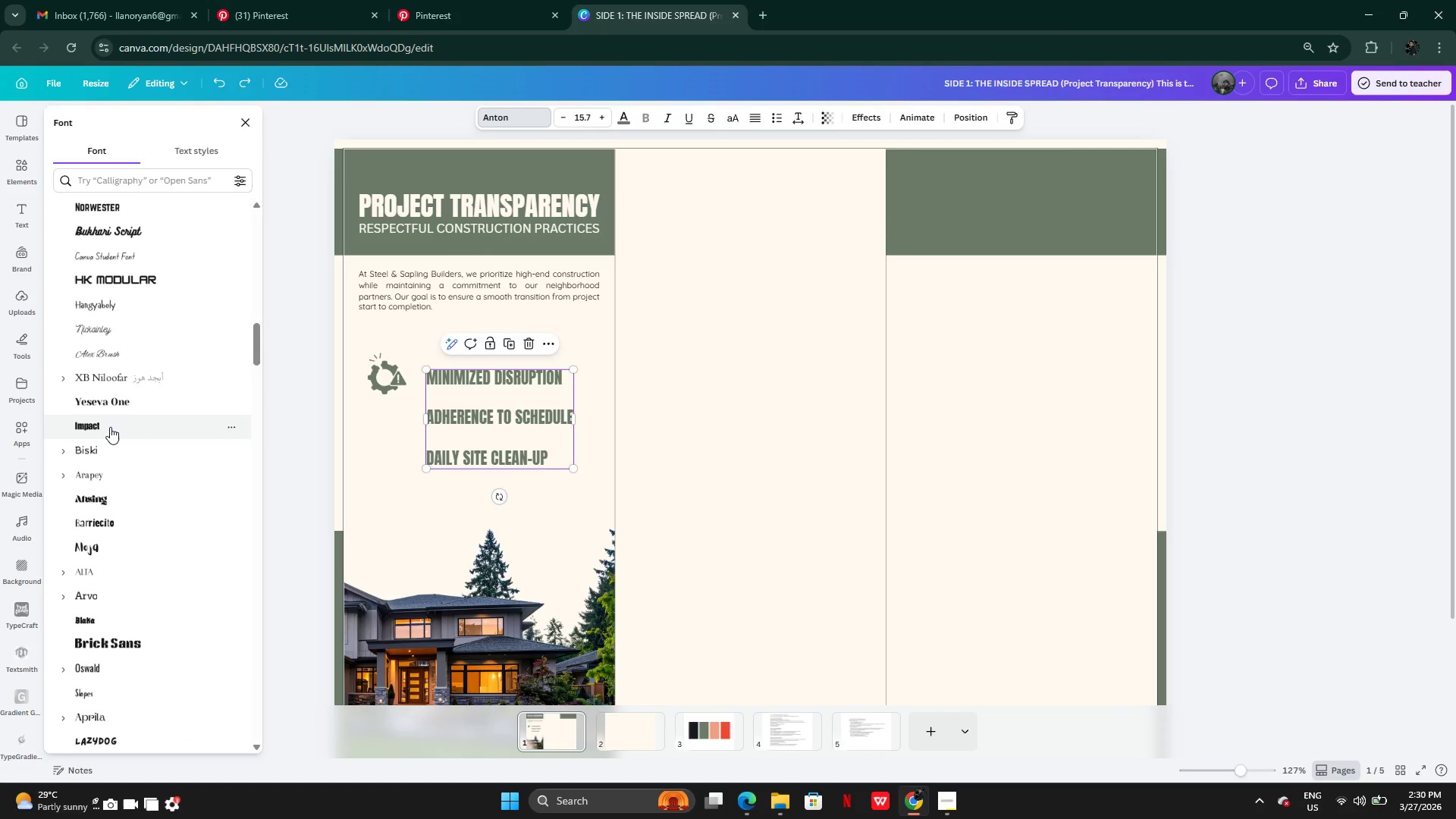 
left_click([110, 427])
 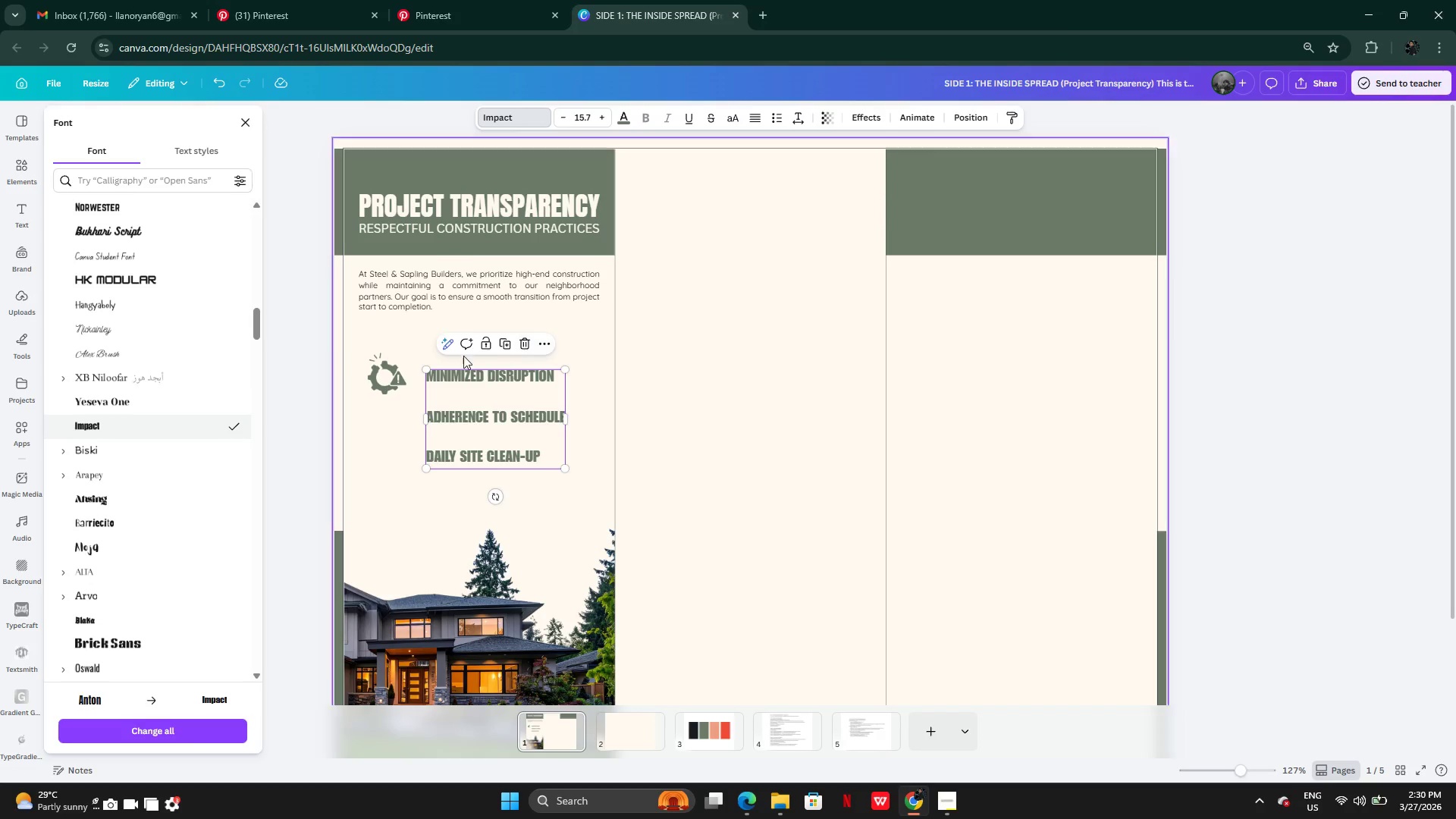 
left_click_drag(start_coordinate=[387, 378], to_coordinate=[395, 376])
 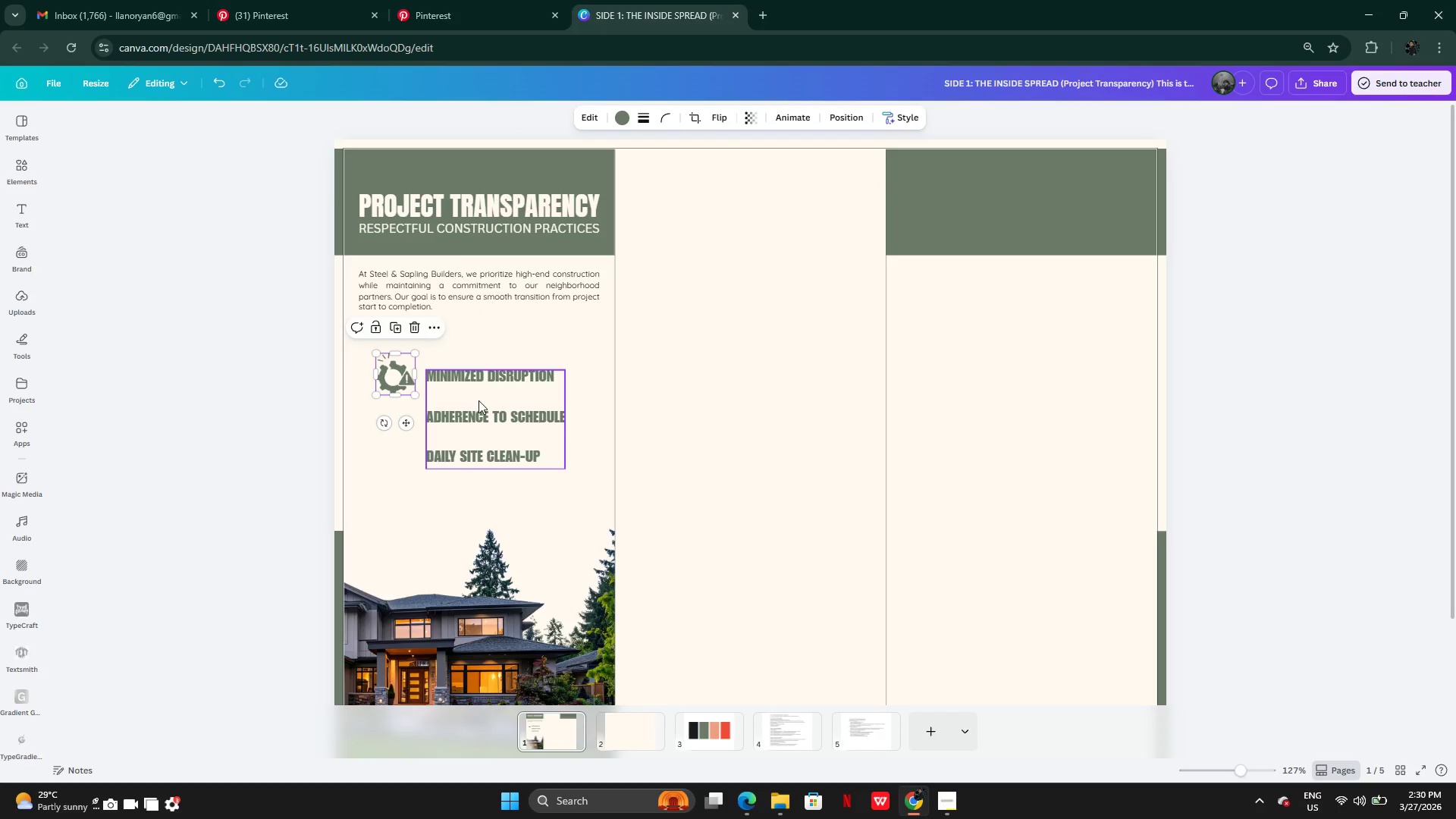 
left_click([479, 400])
 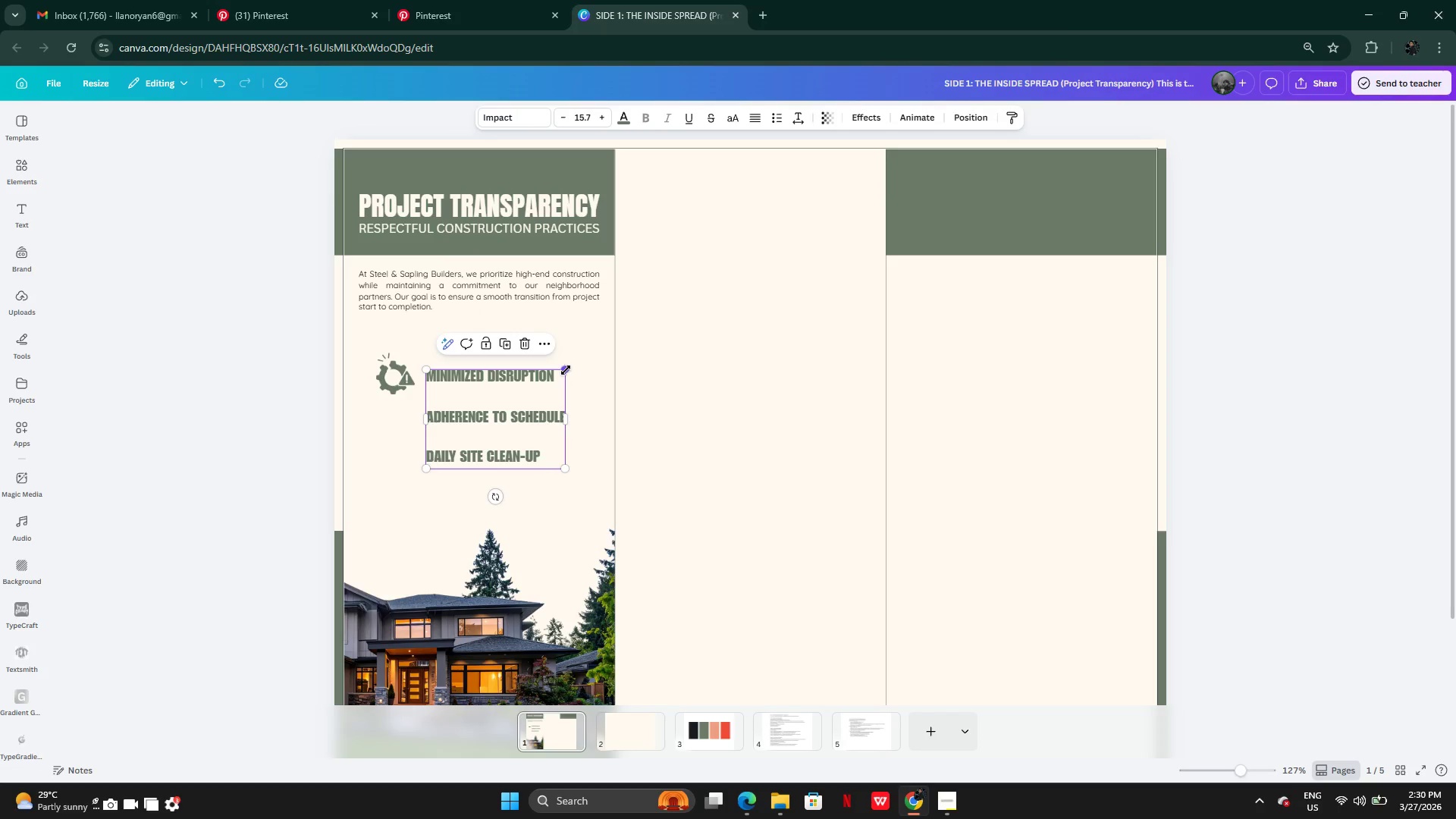 
left_click_drag(start_coordinate=[566, 370], to_coordinate=[586, 359])
 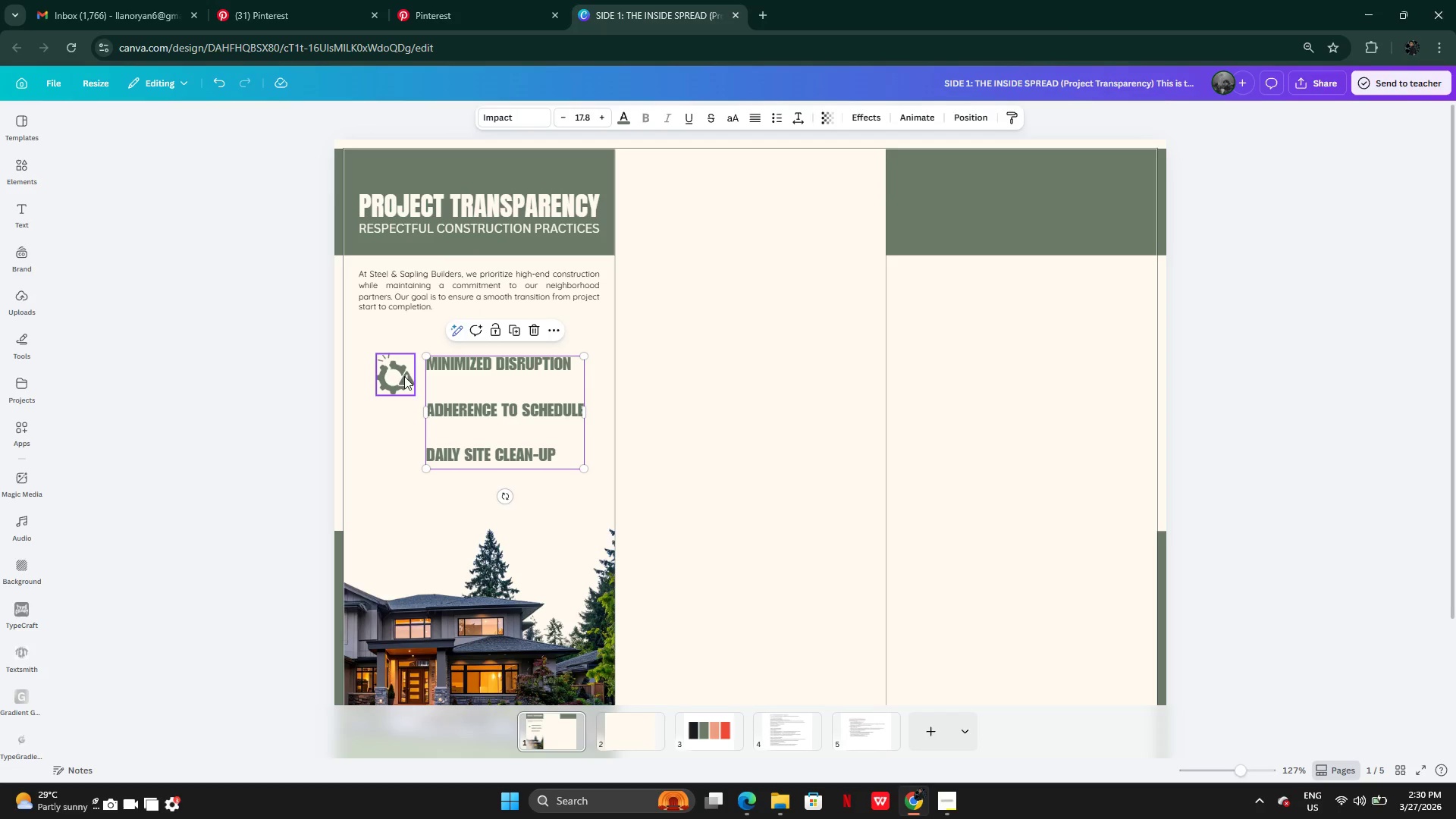 
left_click([395, 382])
 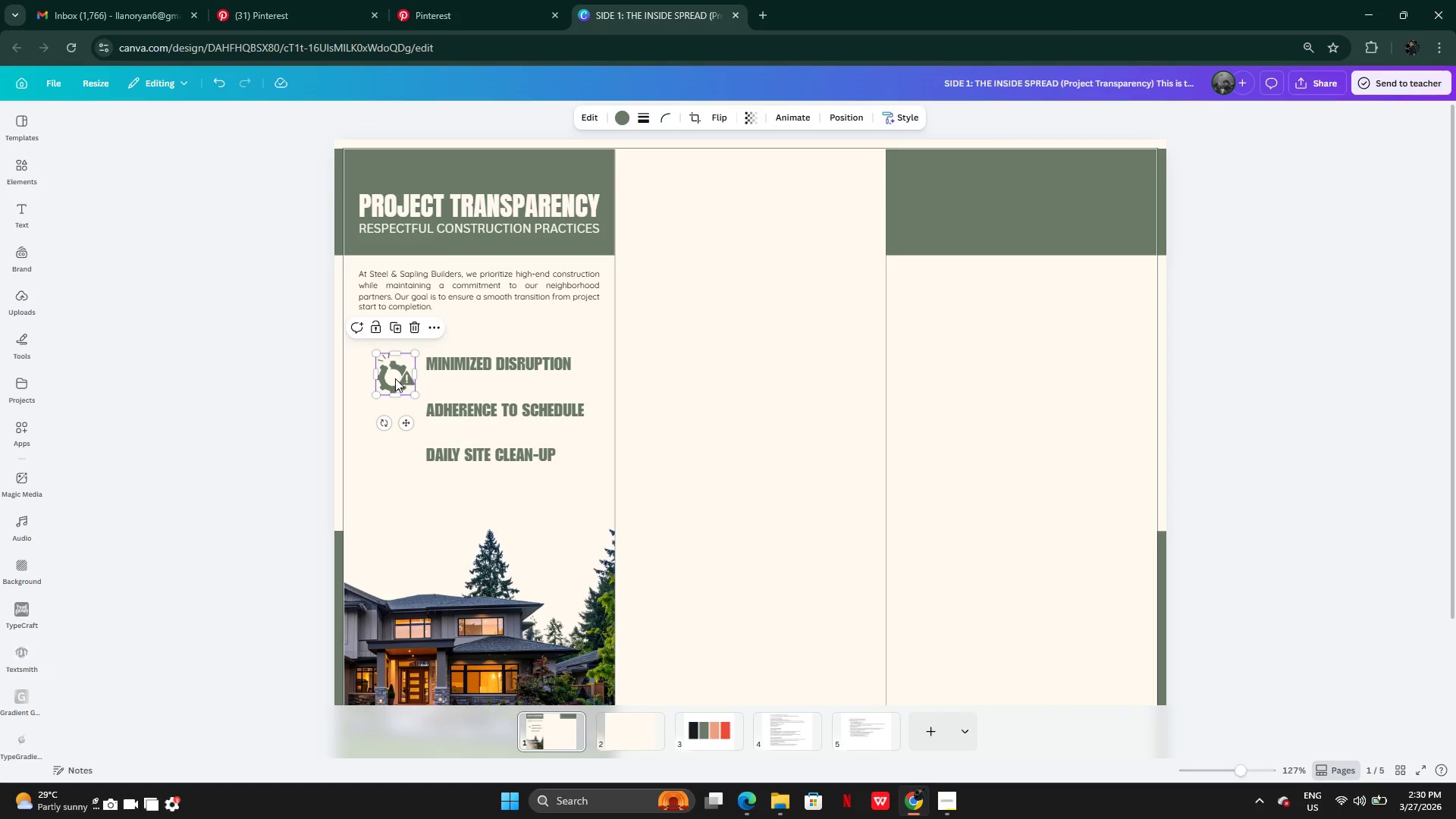 
left_click_drag(start_coordinate=[395, 378], to_coordinate=[392, 366])
 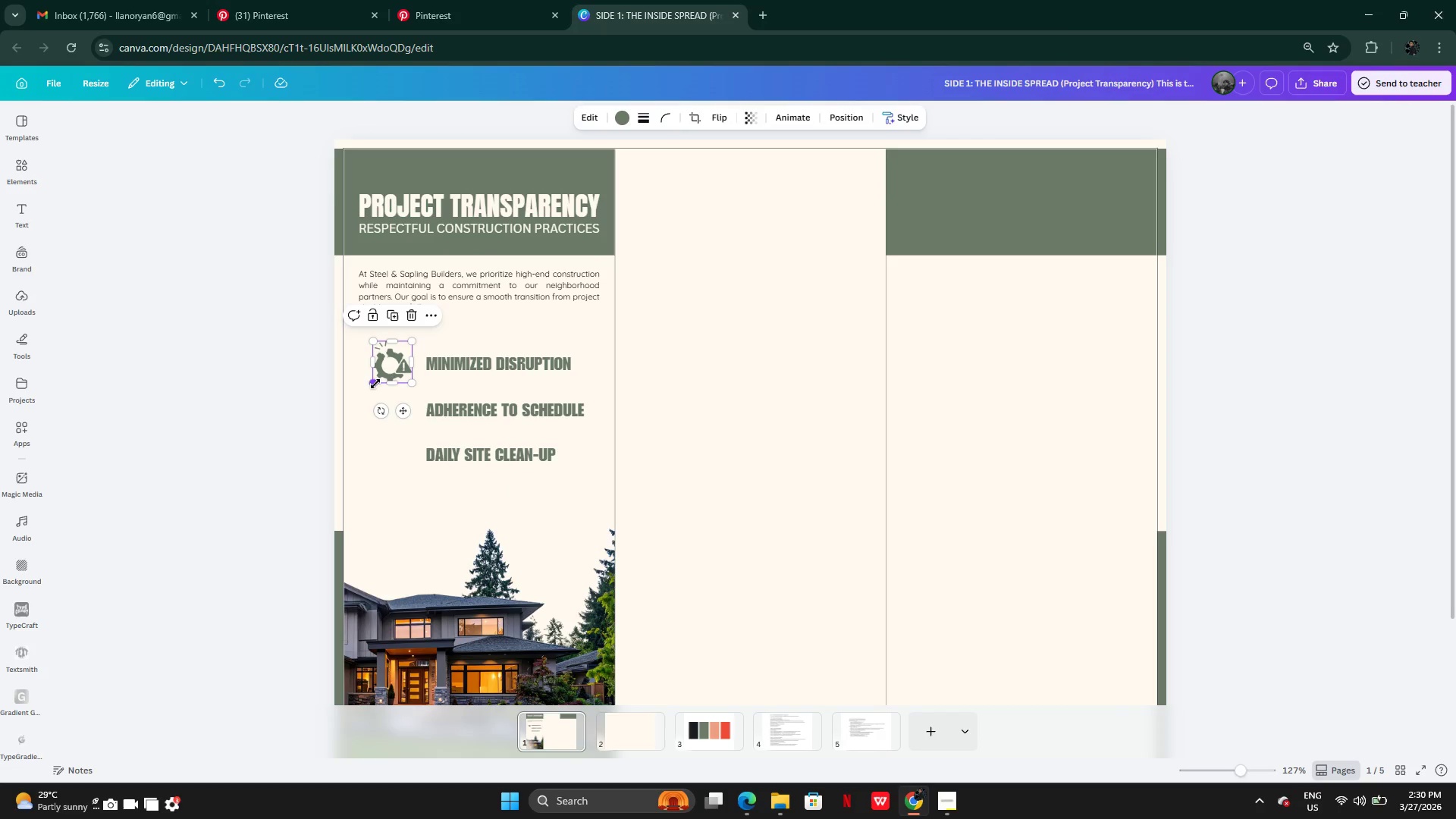 
left_click_drag(start_coordinate=[375, 384], to_coordinate=[366, 394])
 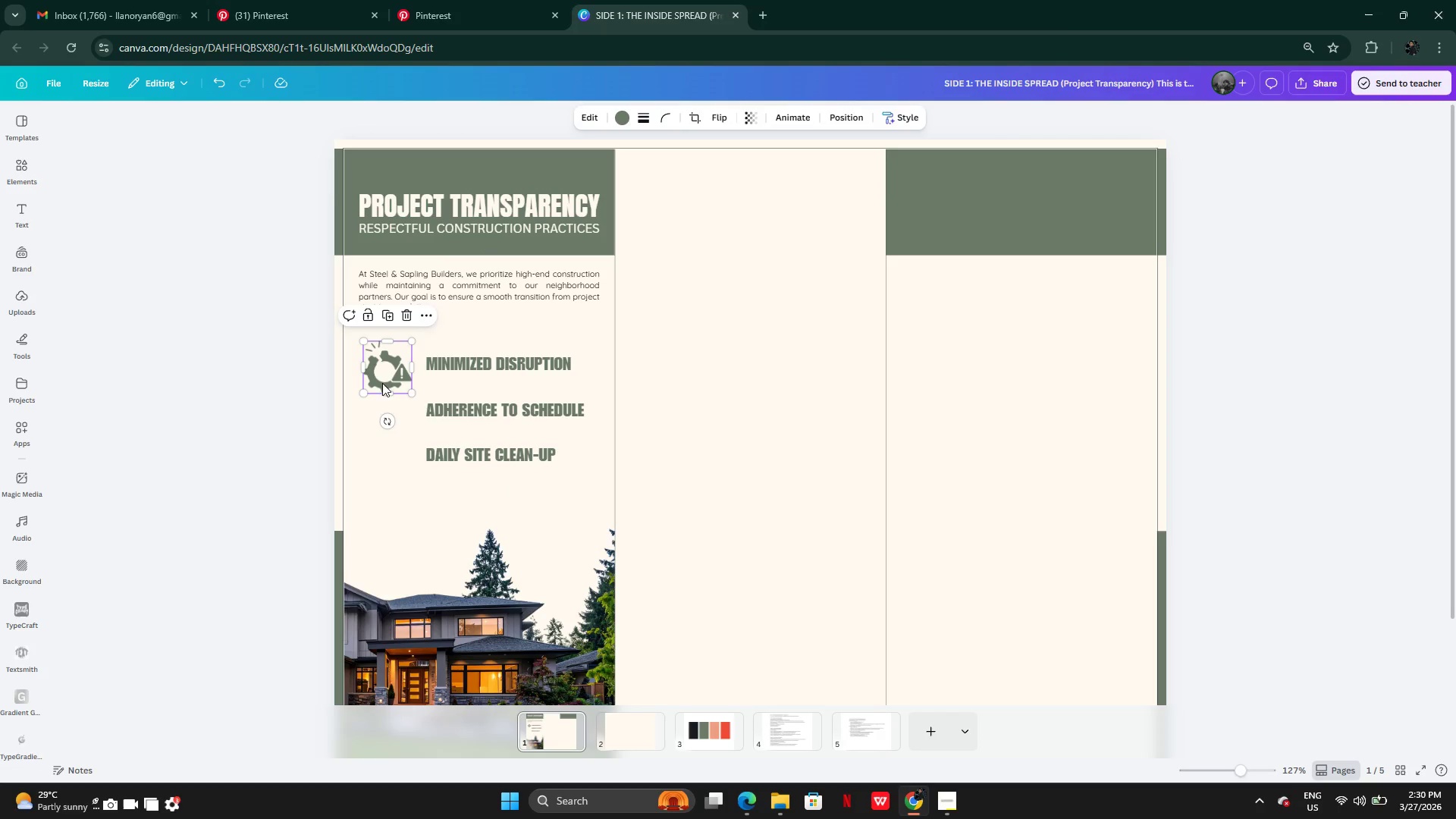 
left_click_drag(start_coordinate=[382, 383], to_coordinate=[384, 377])
 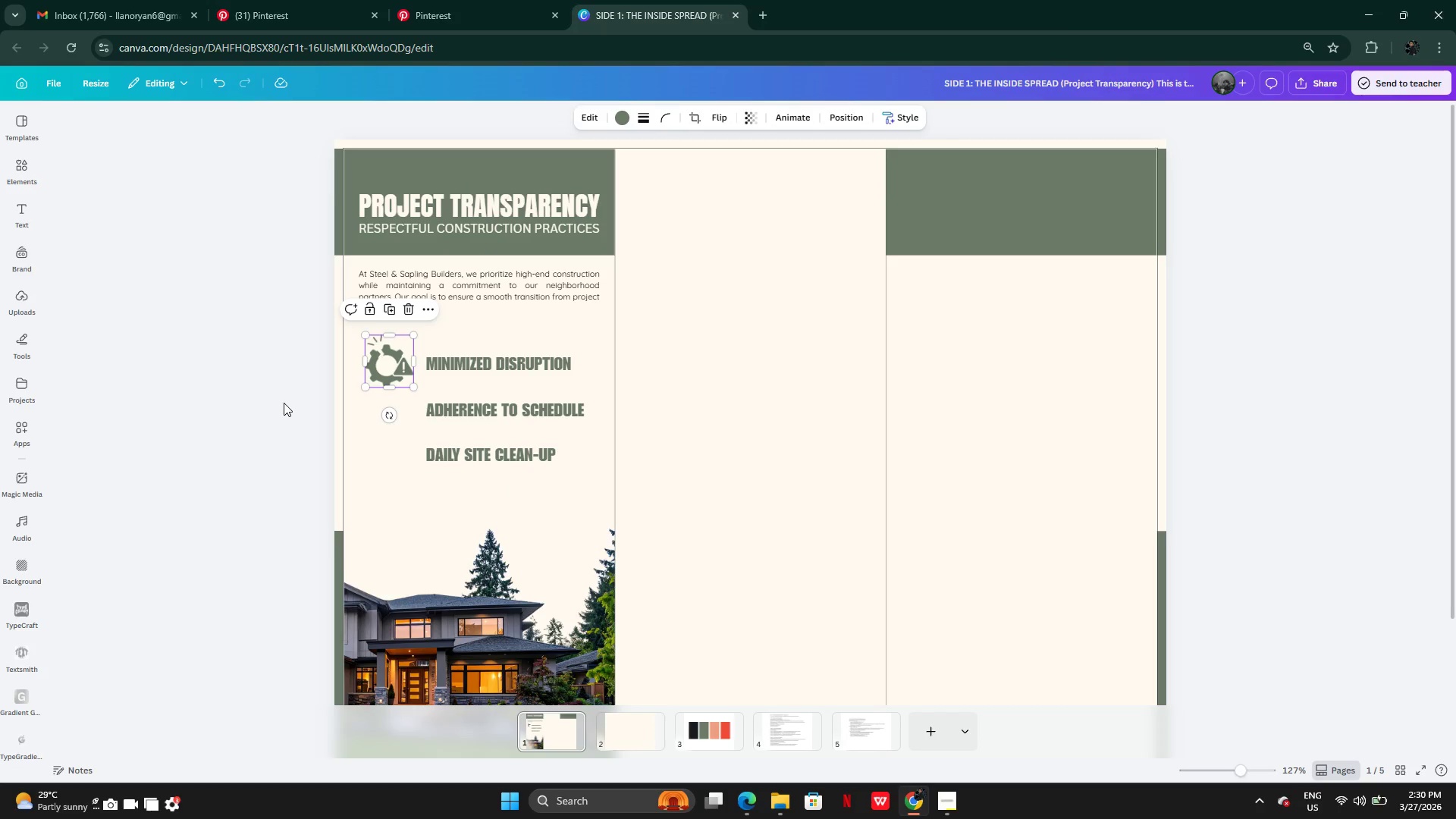 
left_click([284, 403])
 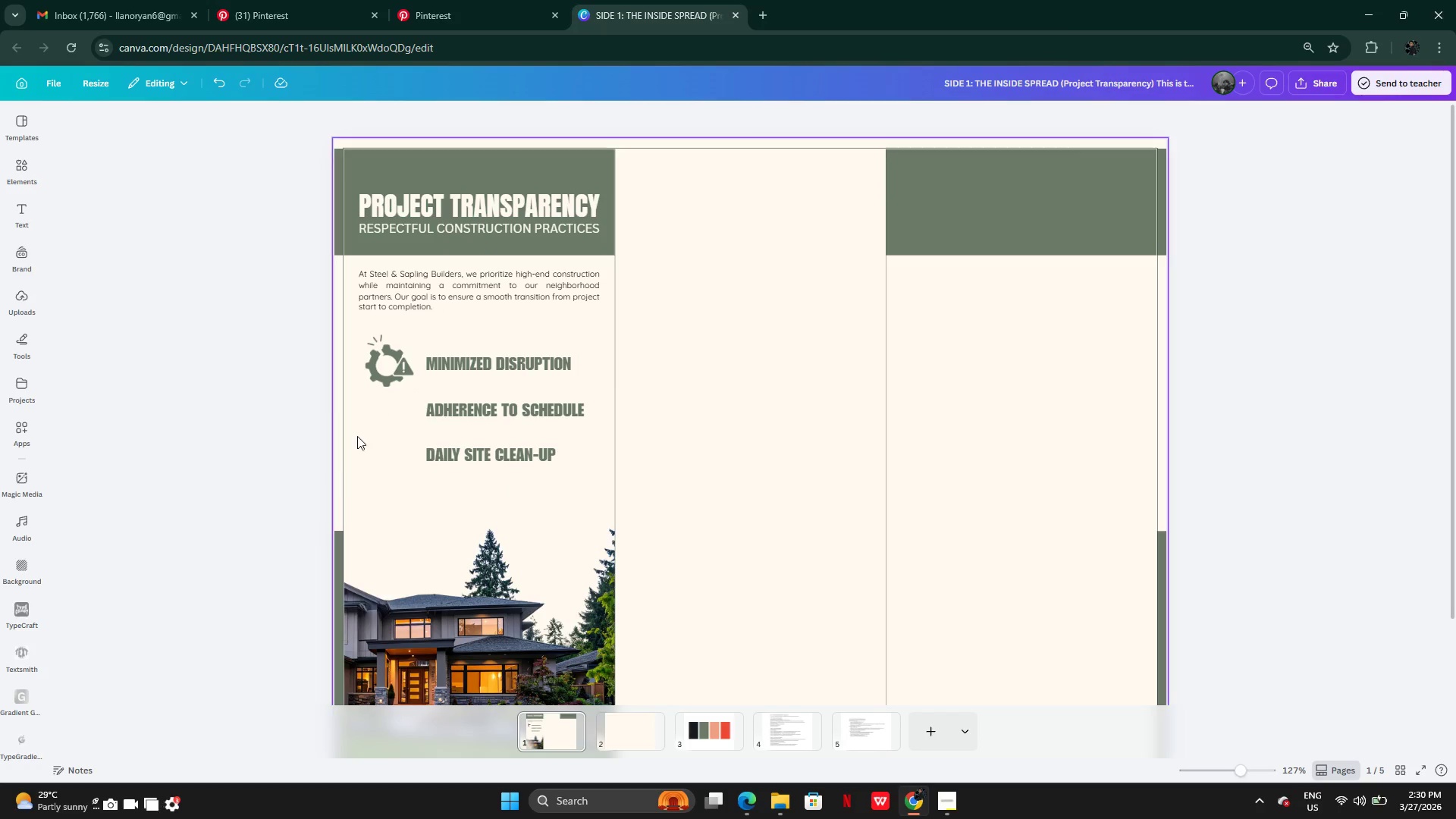 
left_click([381, 363])
 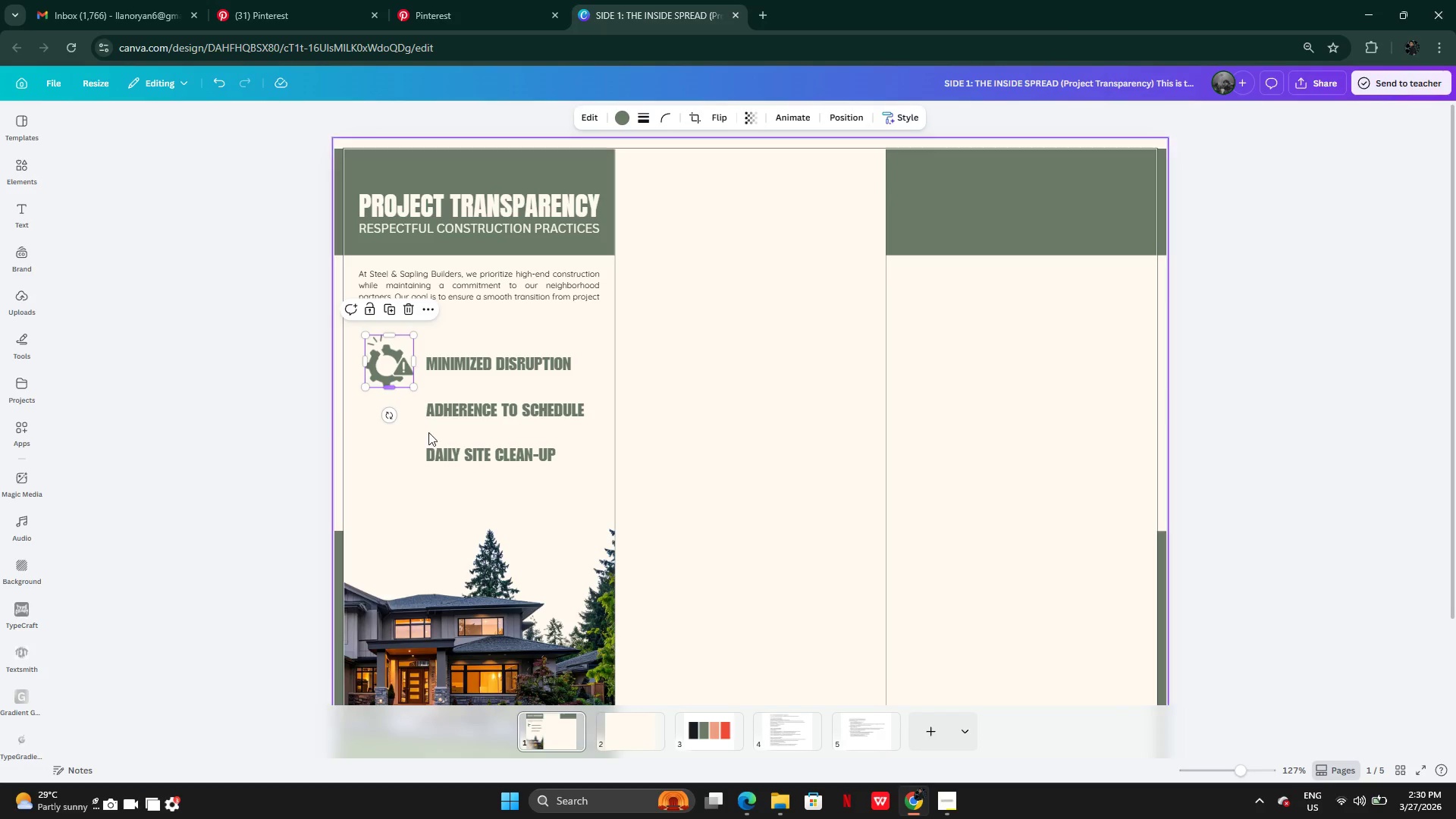 
left_click([471, 413])
 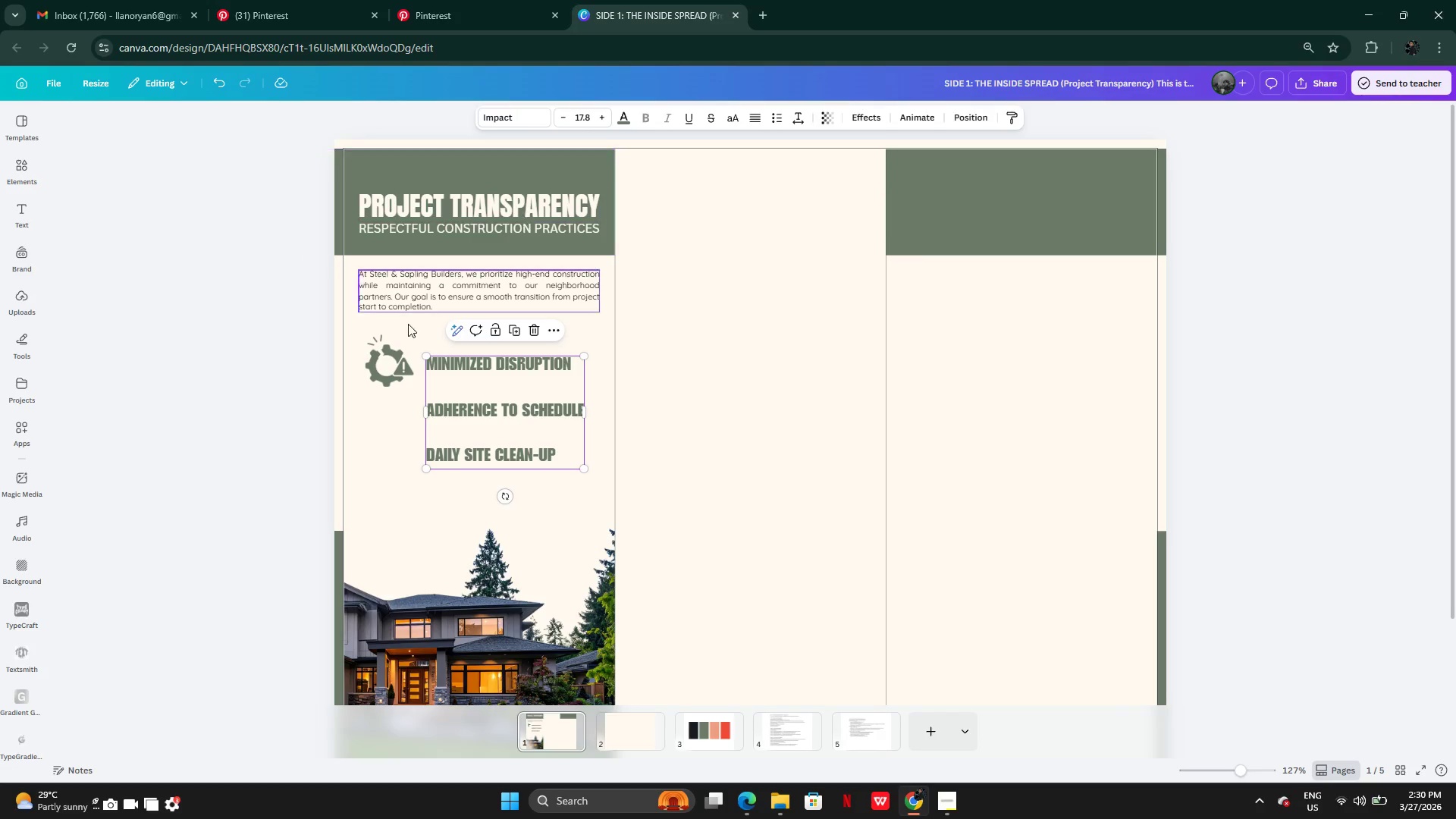 
left_click([23, 164])
 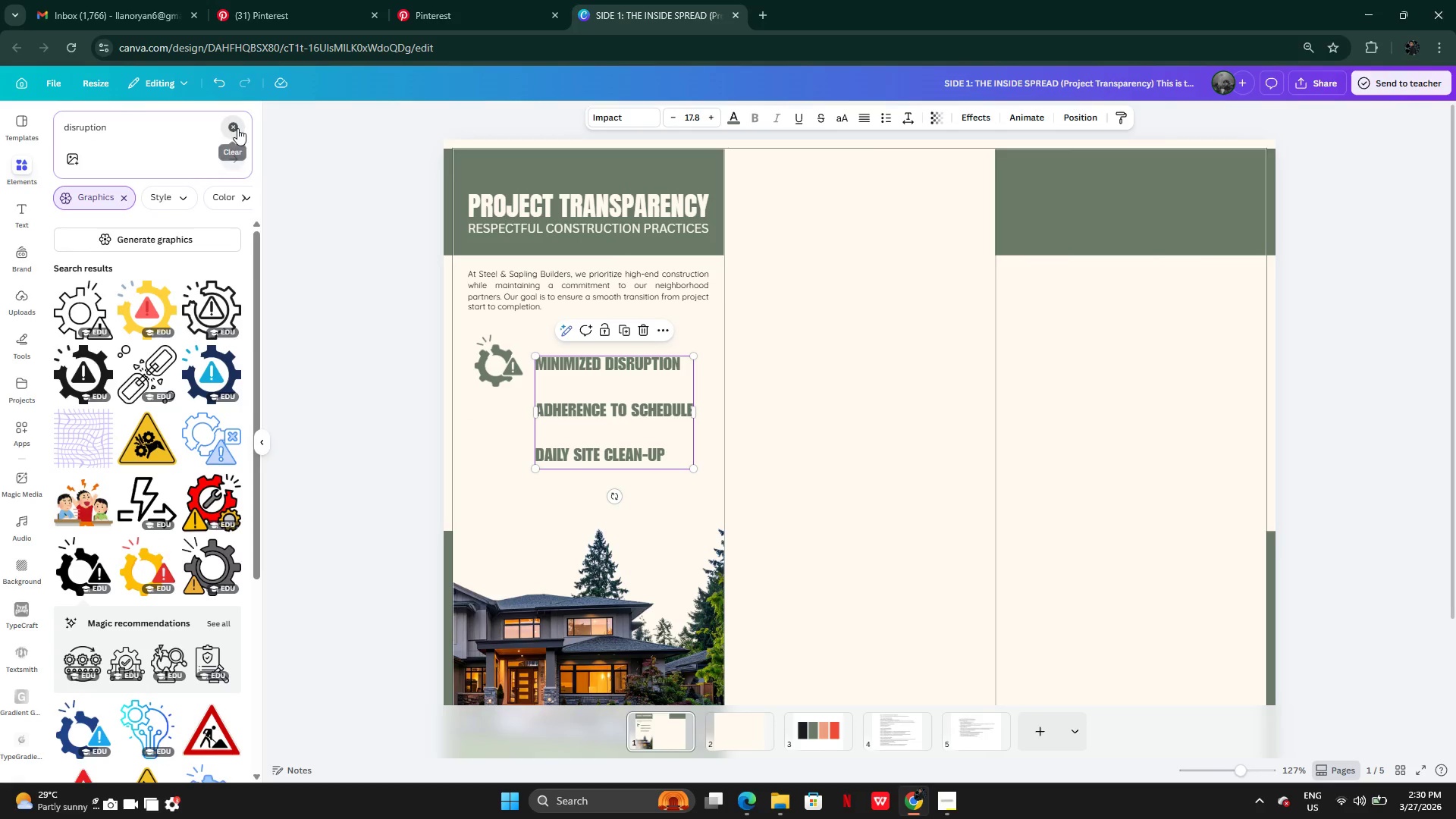 
double_click([160, 124])
 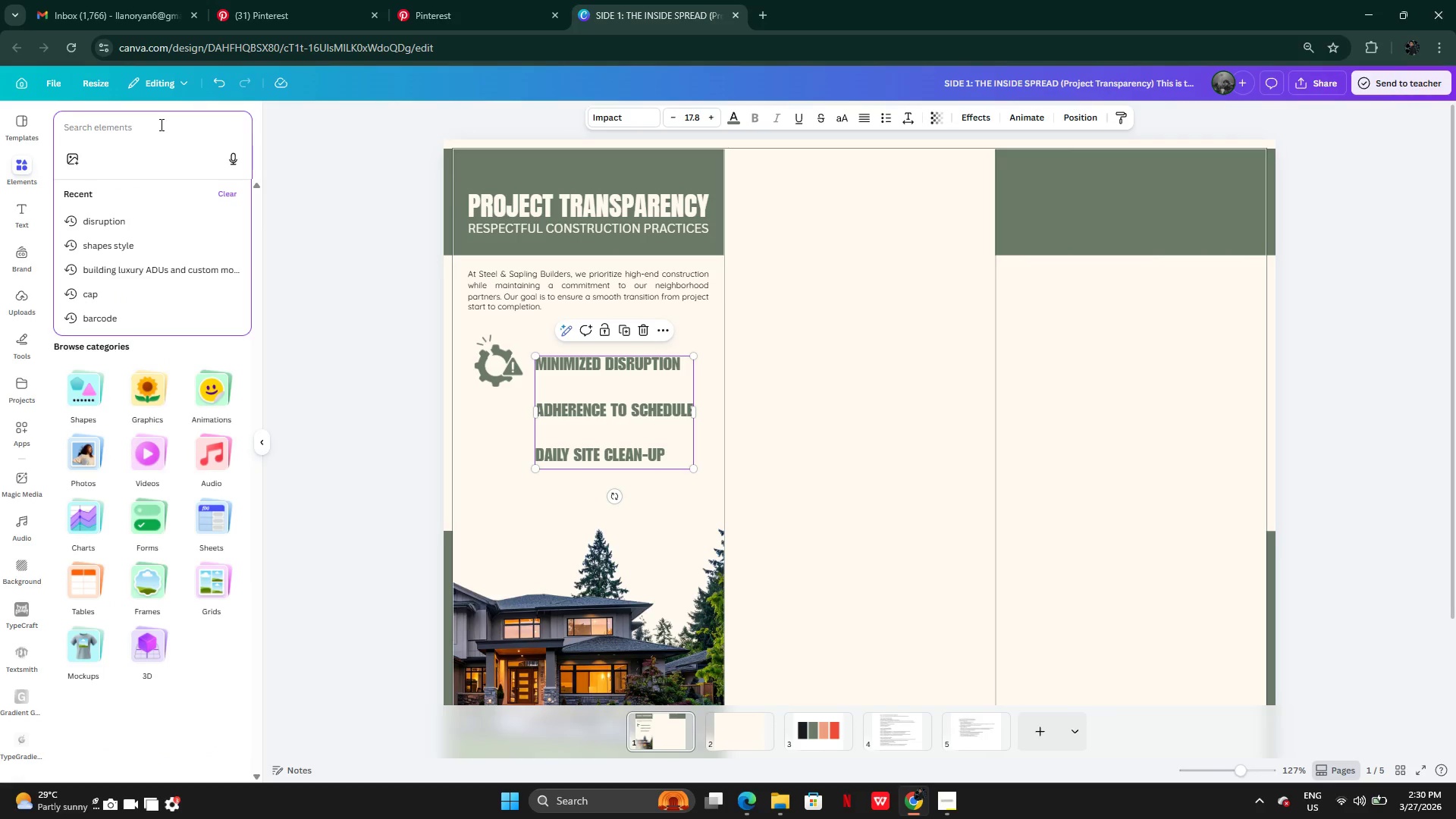 
type(schde)
 